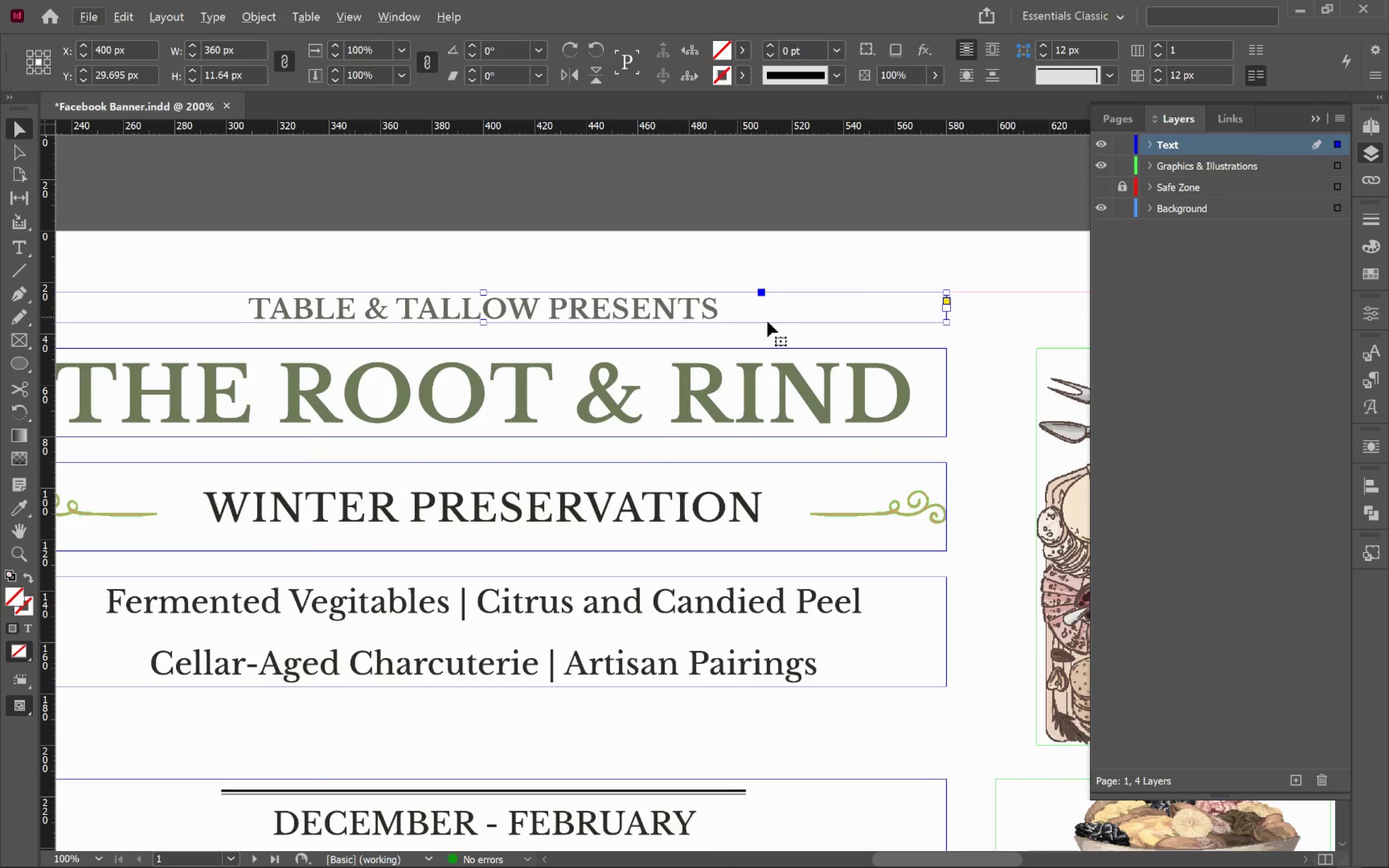 
left_click_drag(start_coordinate=[804, 327], to_coordinate=[605, 298])
 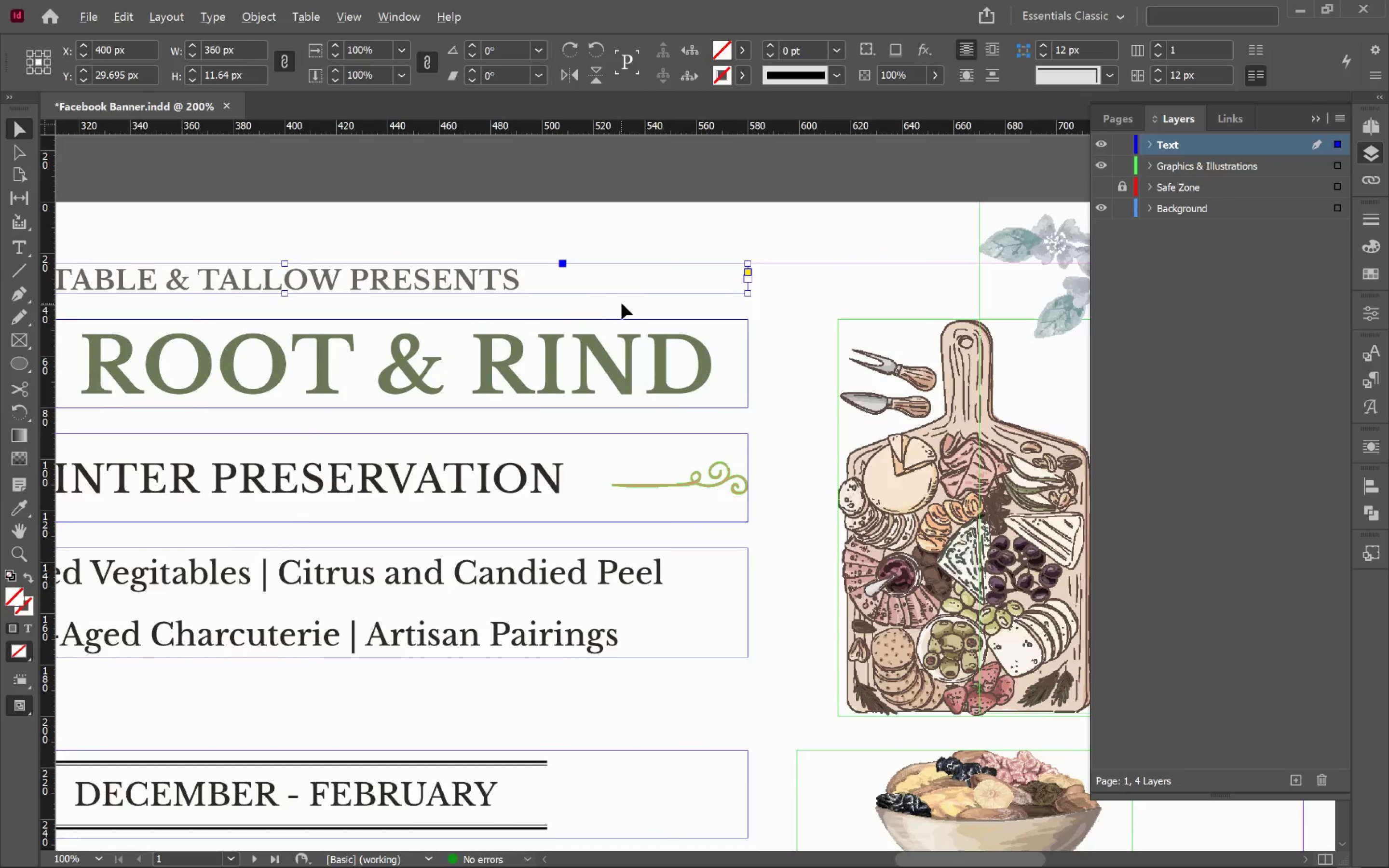 
key(Space)
 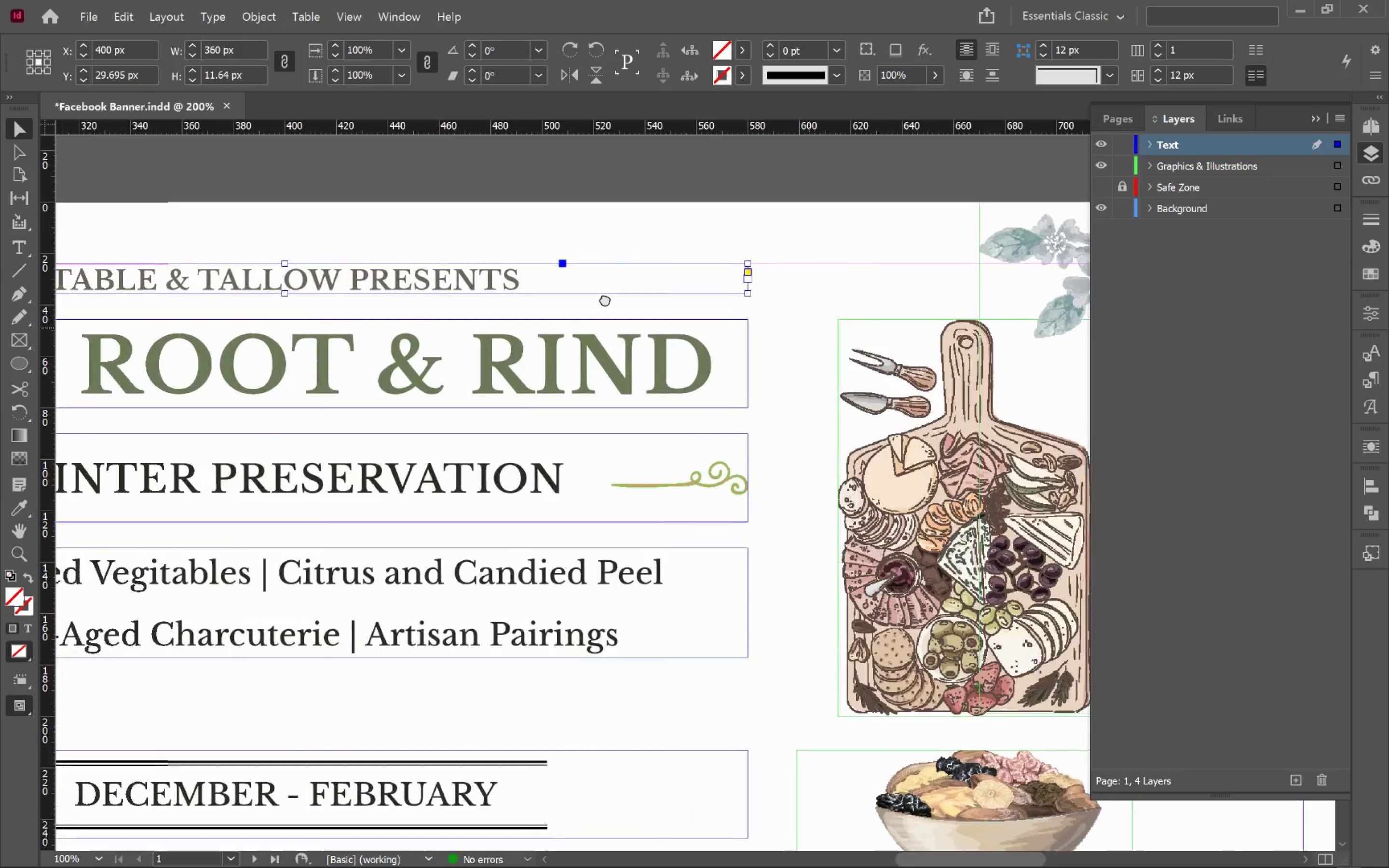 
key(Space)
 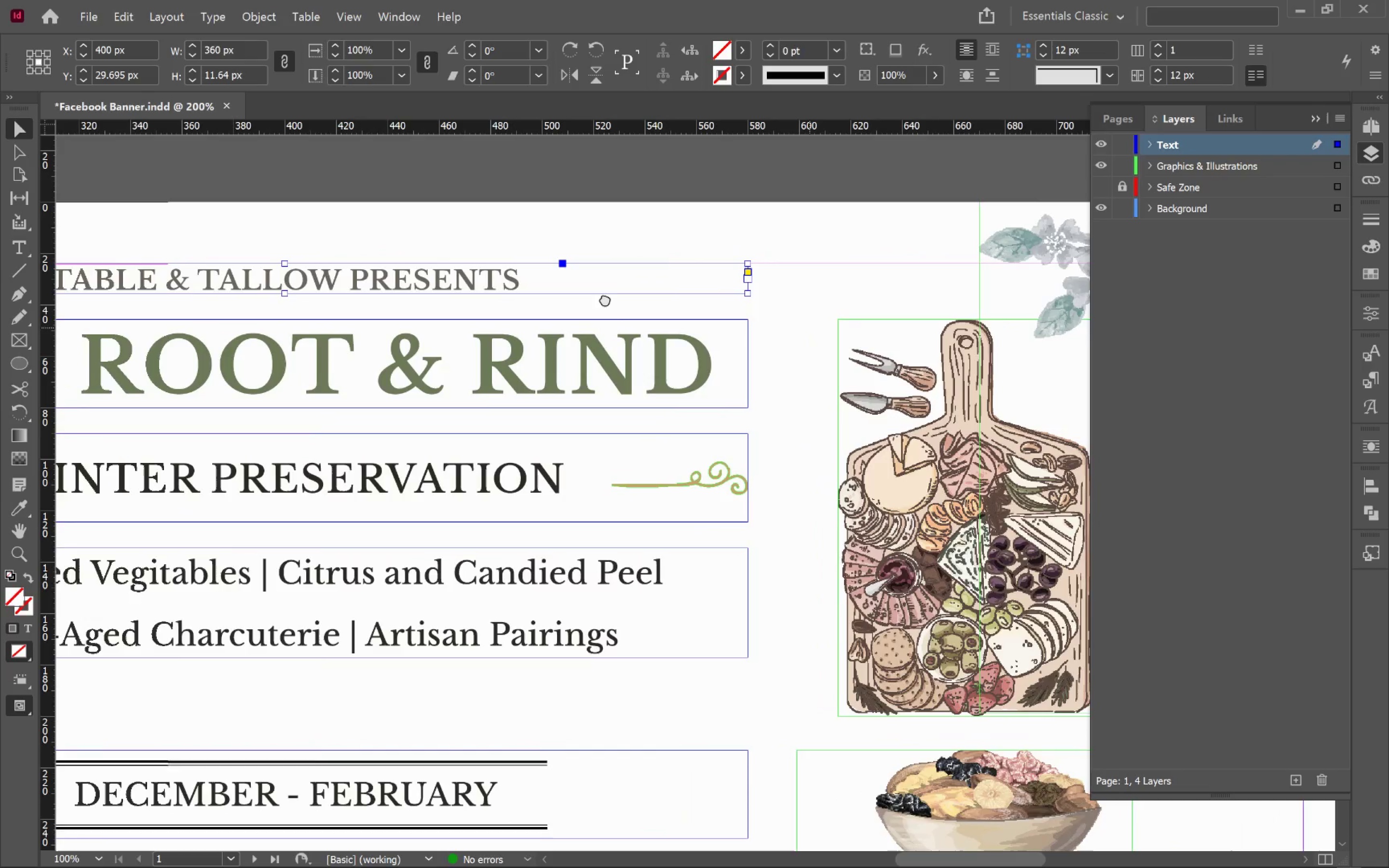 
key(Space)
 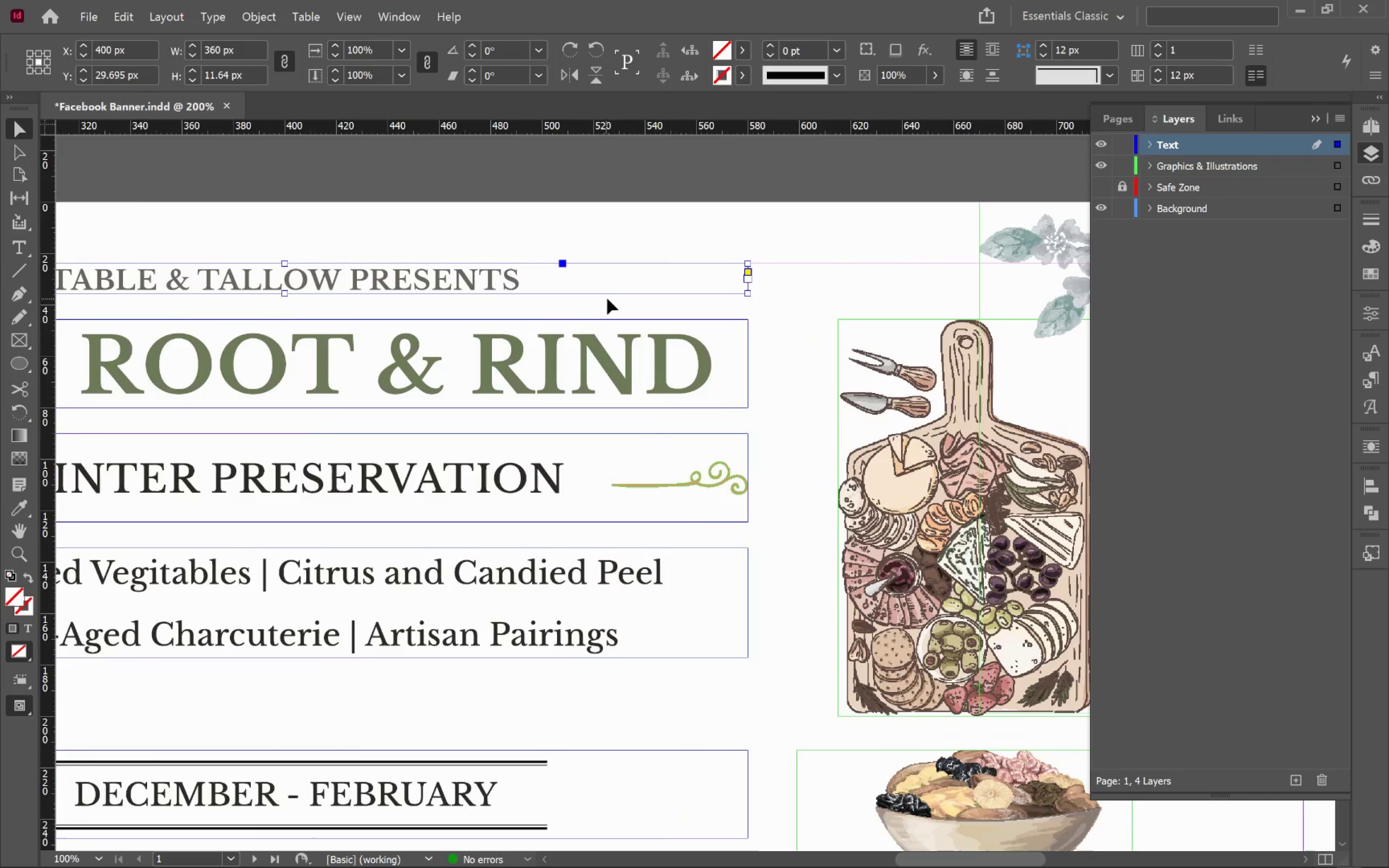 
hold_key(key=AltLeft, duration=1.14)
scroll: coordinate [622, 303], scroll_direction: down, amount: 2.0
 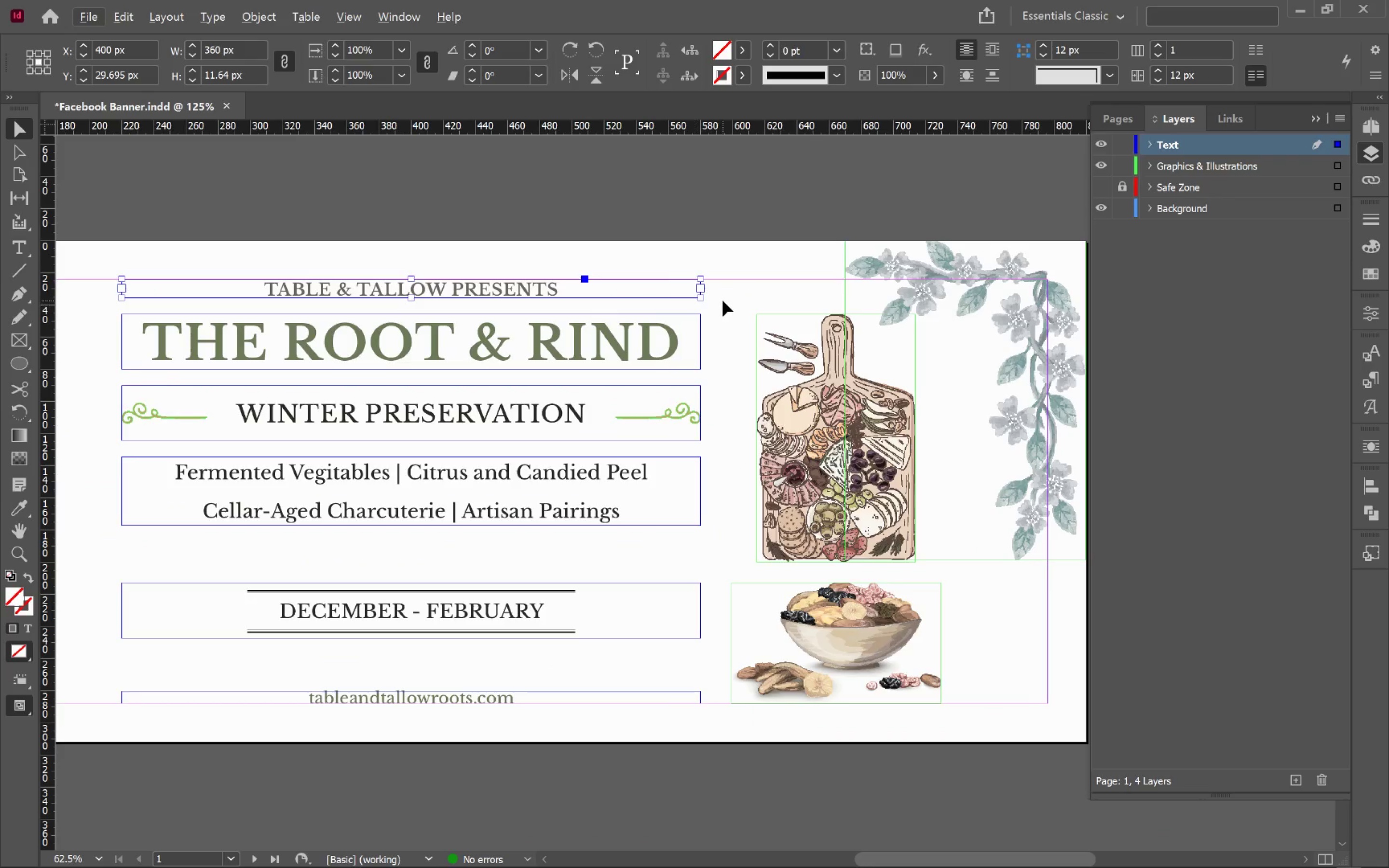 
left_click([723, 300])
 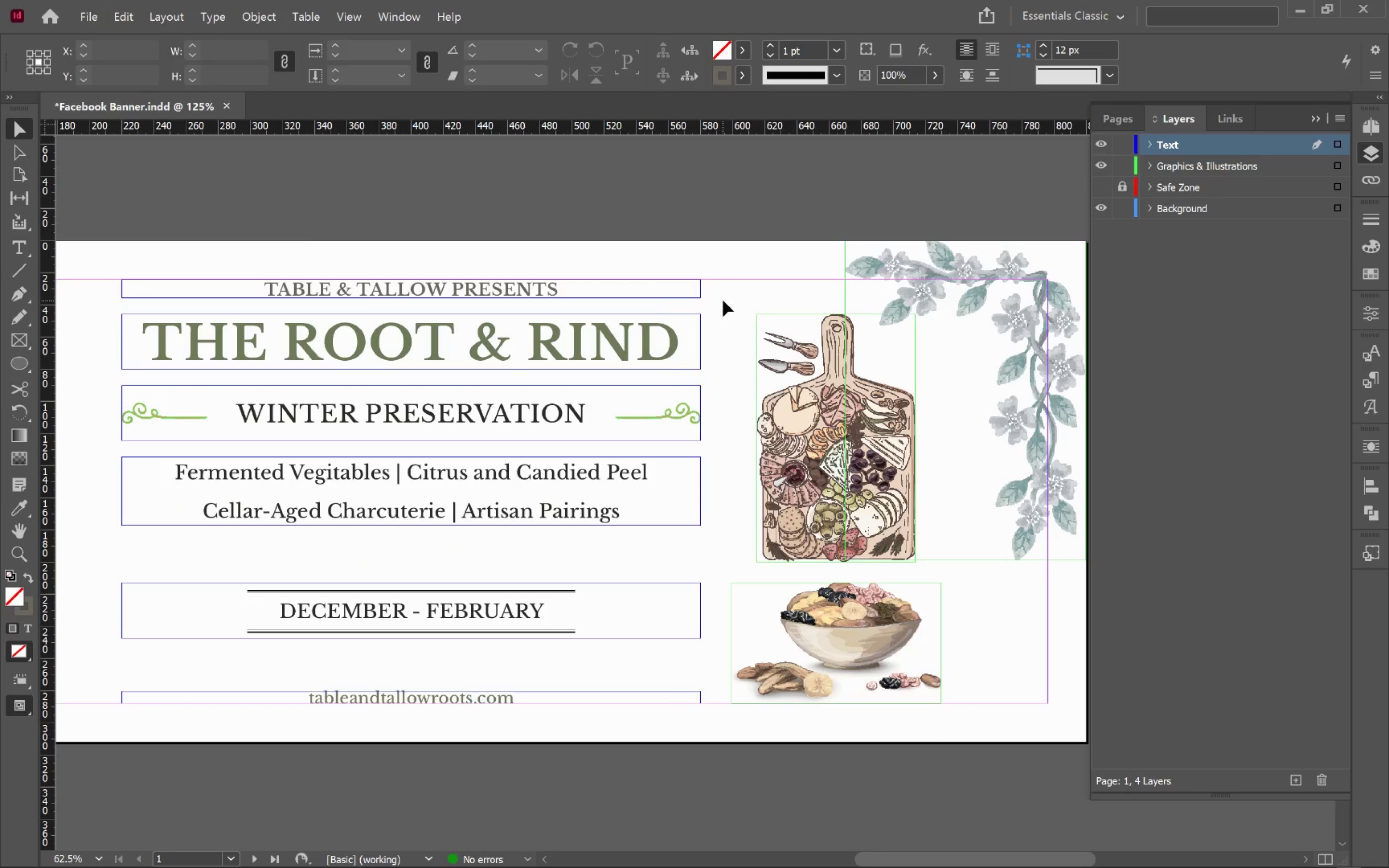 
hold_key(key=Space, duration=0.86)
 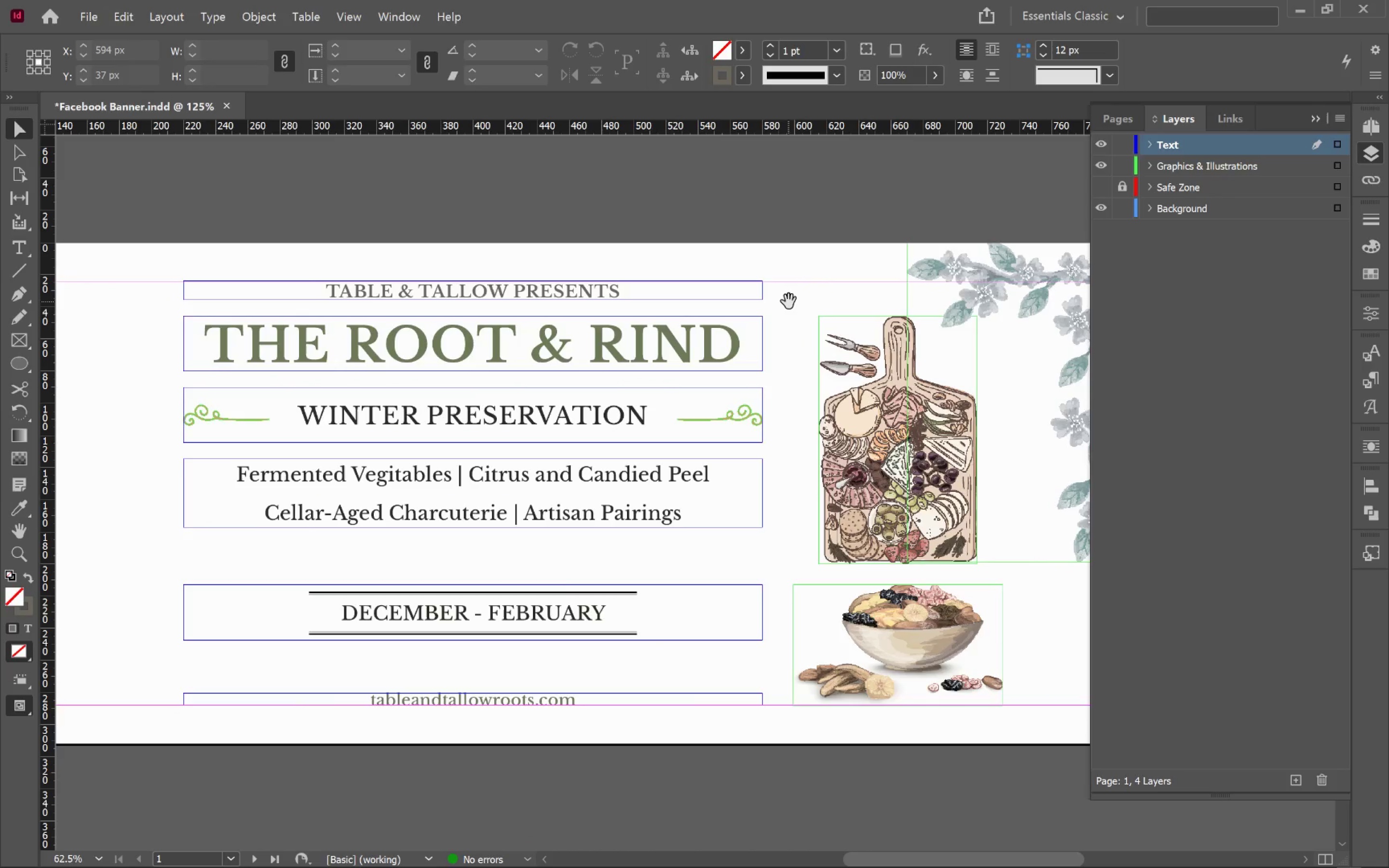 
left_click_drag(start_coordinate=[726, 299], to_coordinate=[789, 301])
 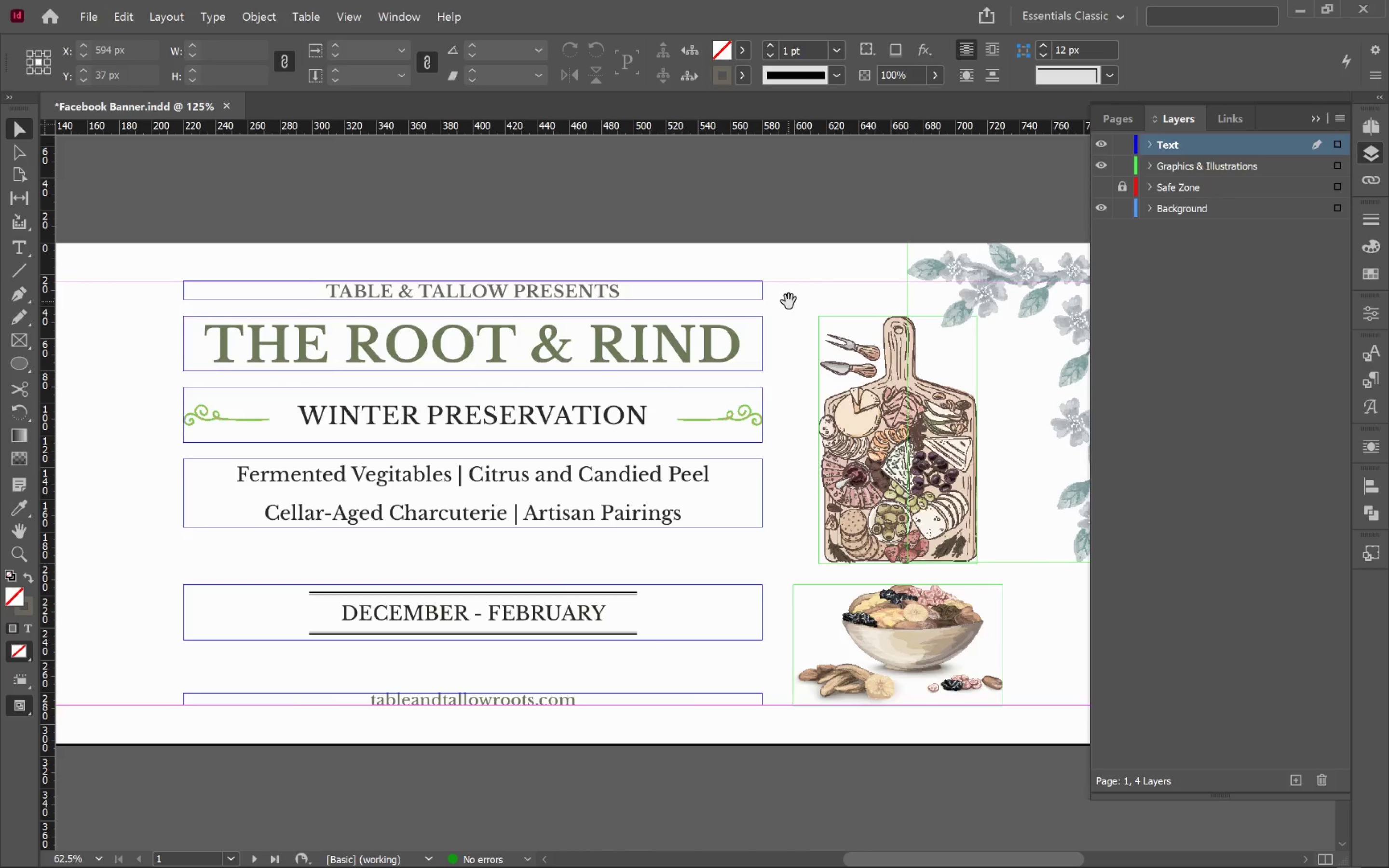 
key(Alt+Tab)
 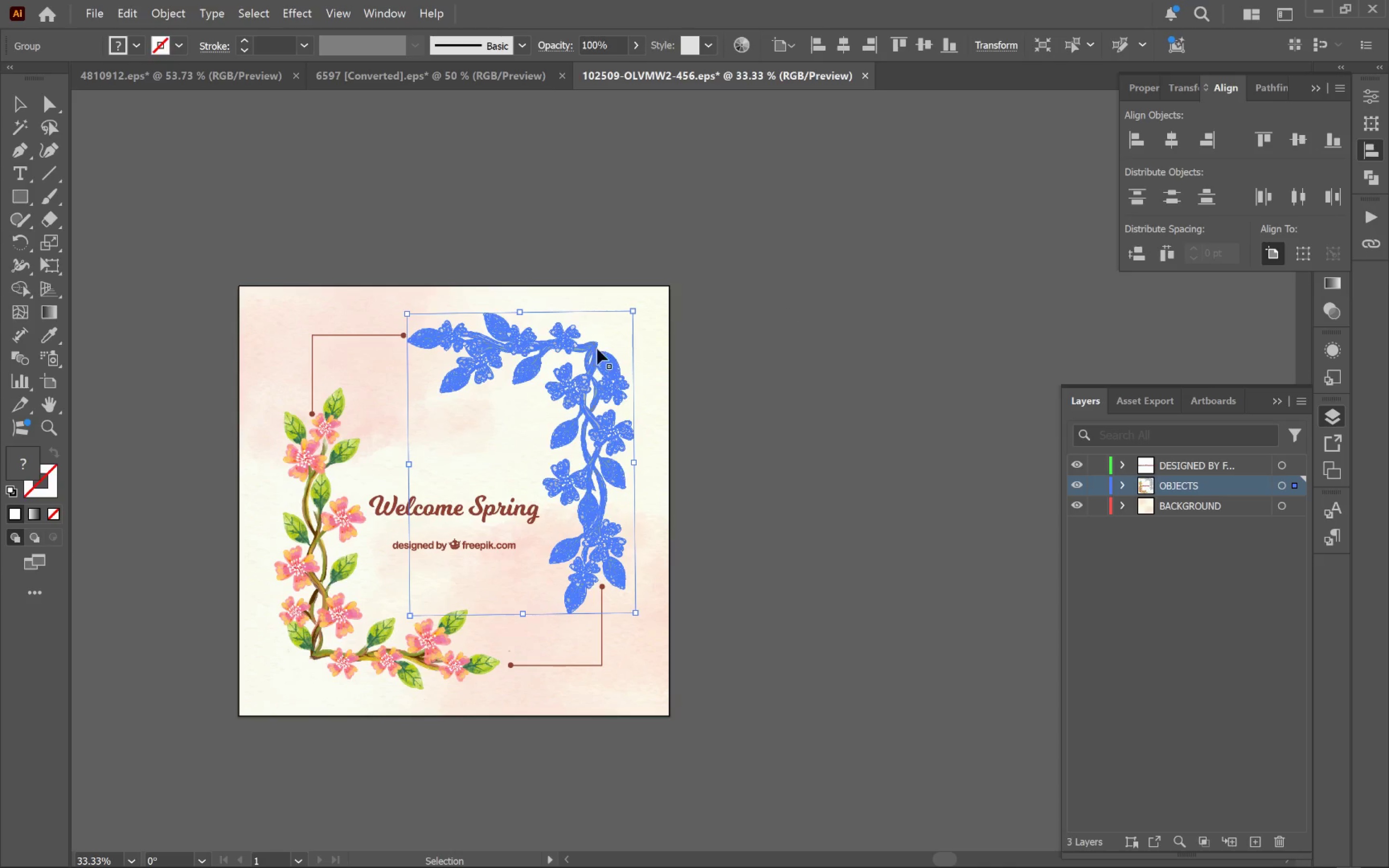 
left_click([839, 427])
 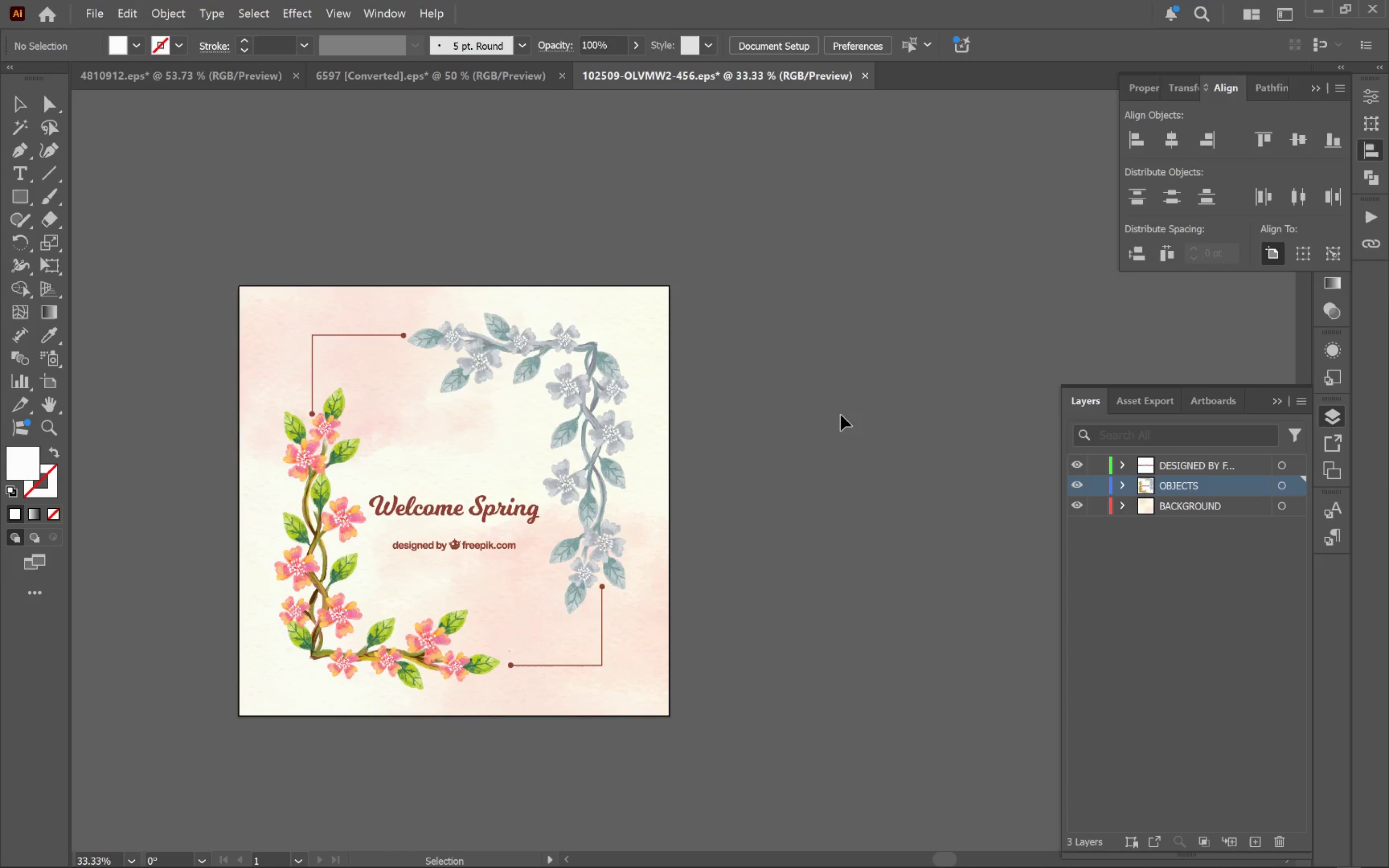 
wait(6.03)
 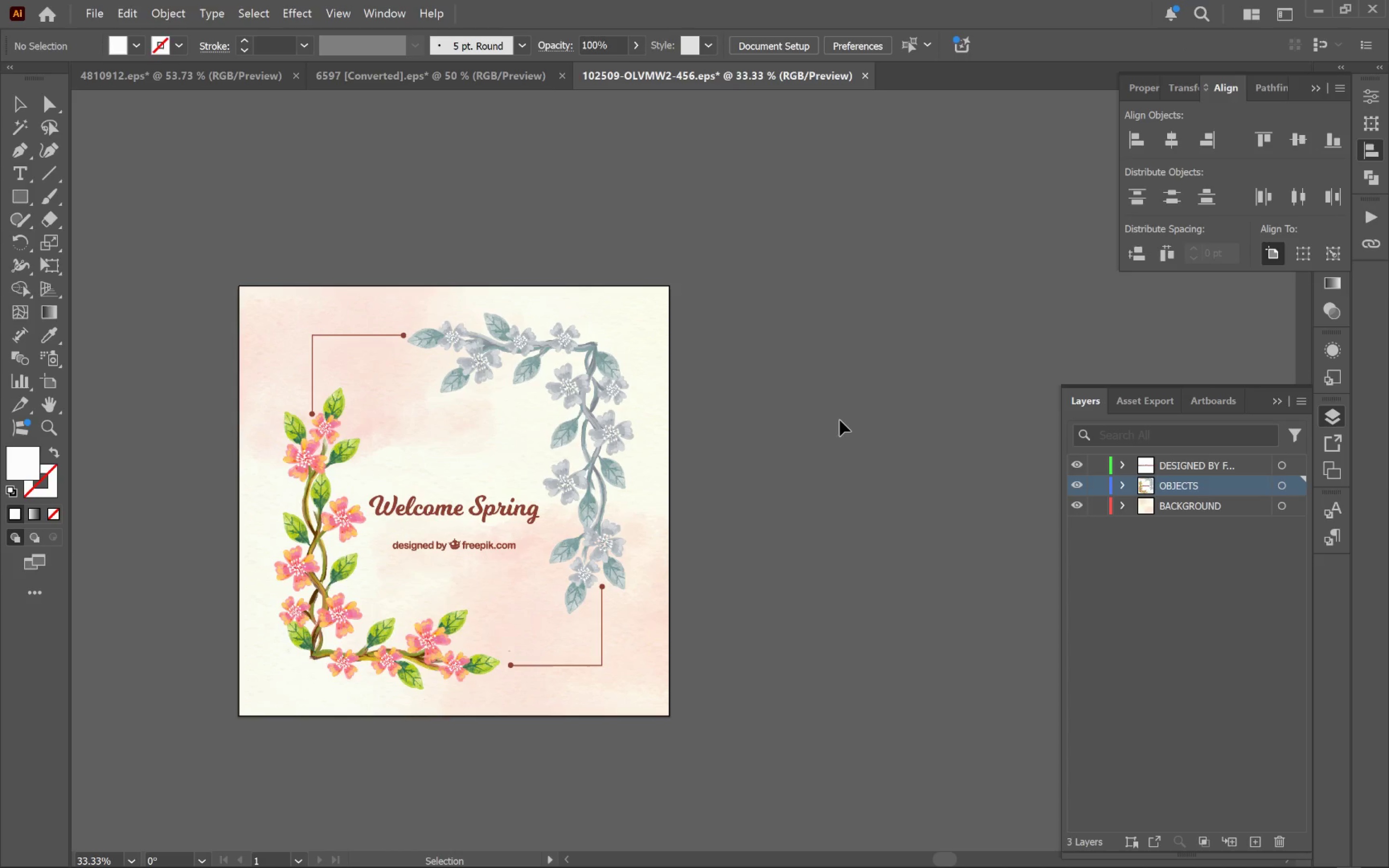 
key(Alt+AltLeft)
 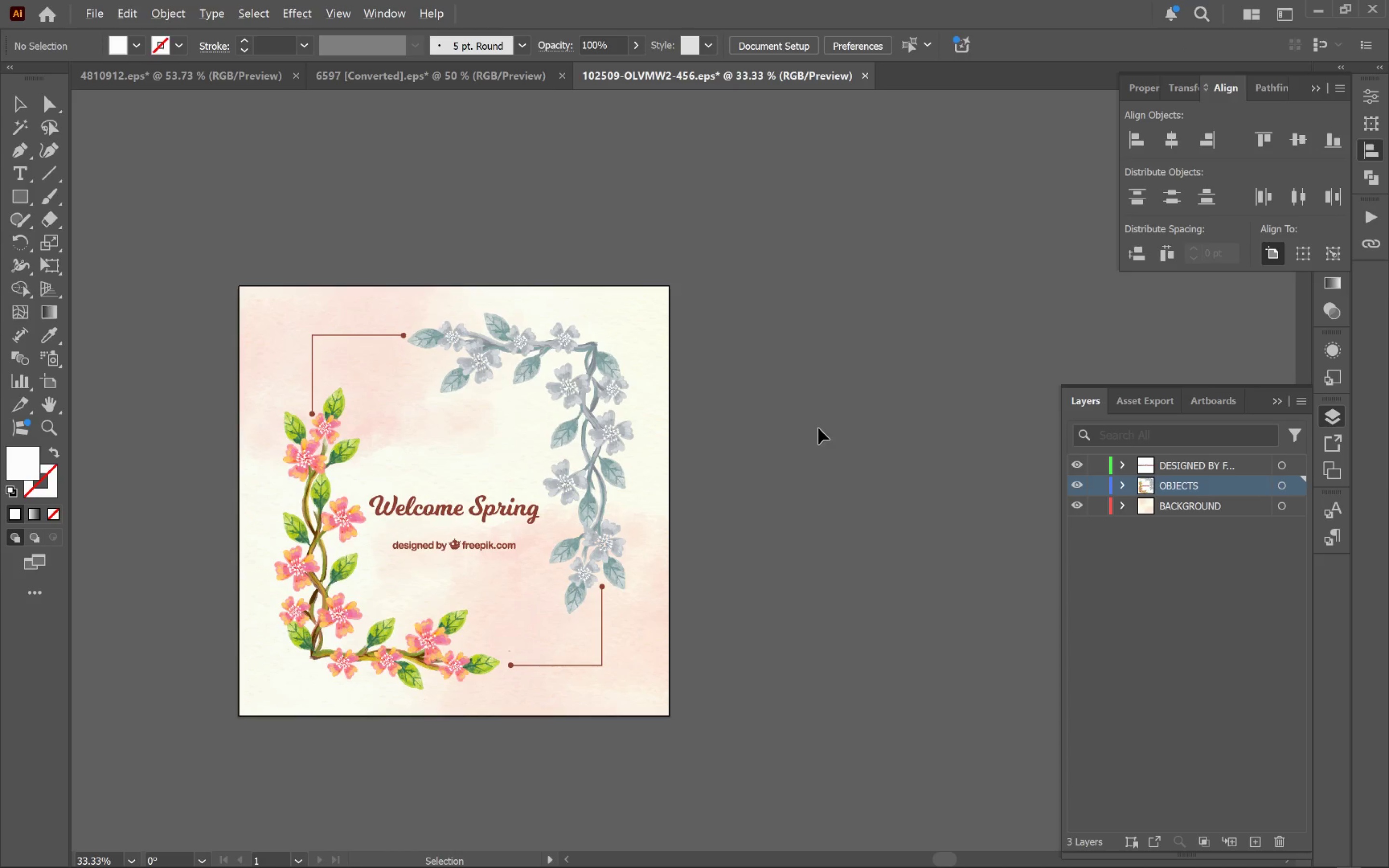 
key(Alt+Tab)
 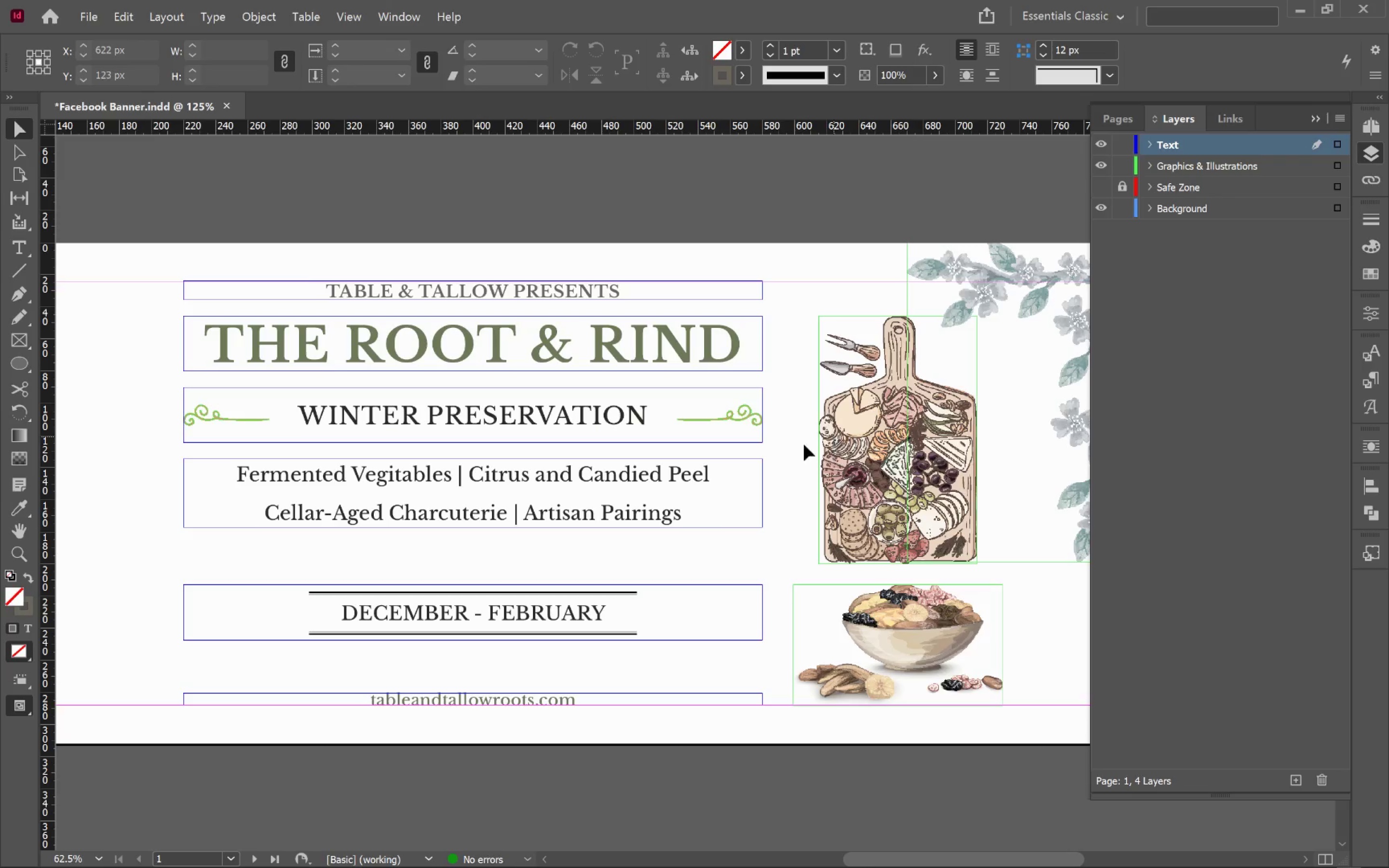 
hold_key(key=AltLeft, duration=1.06)
scroll: coordinate [723, 423], scroll_direction: down, amount: 1.0
 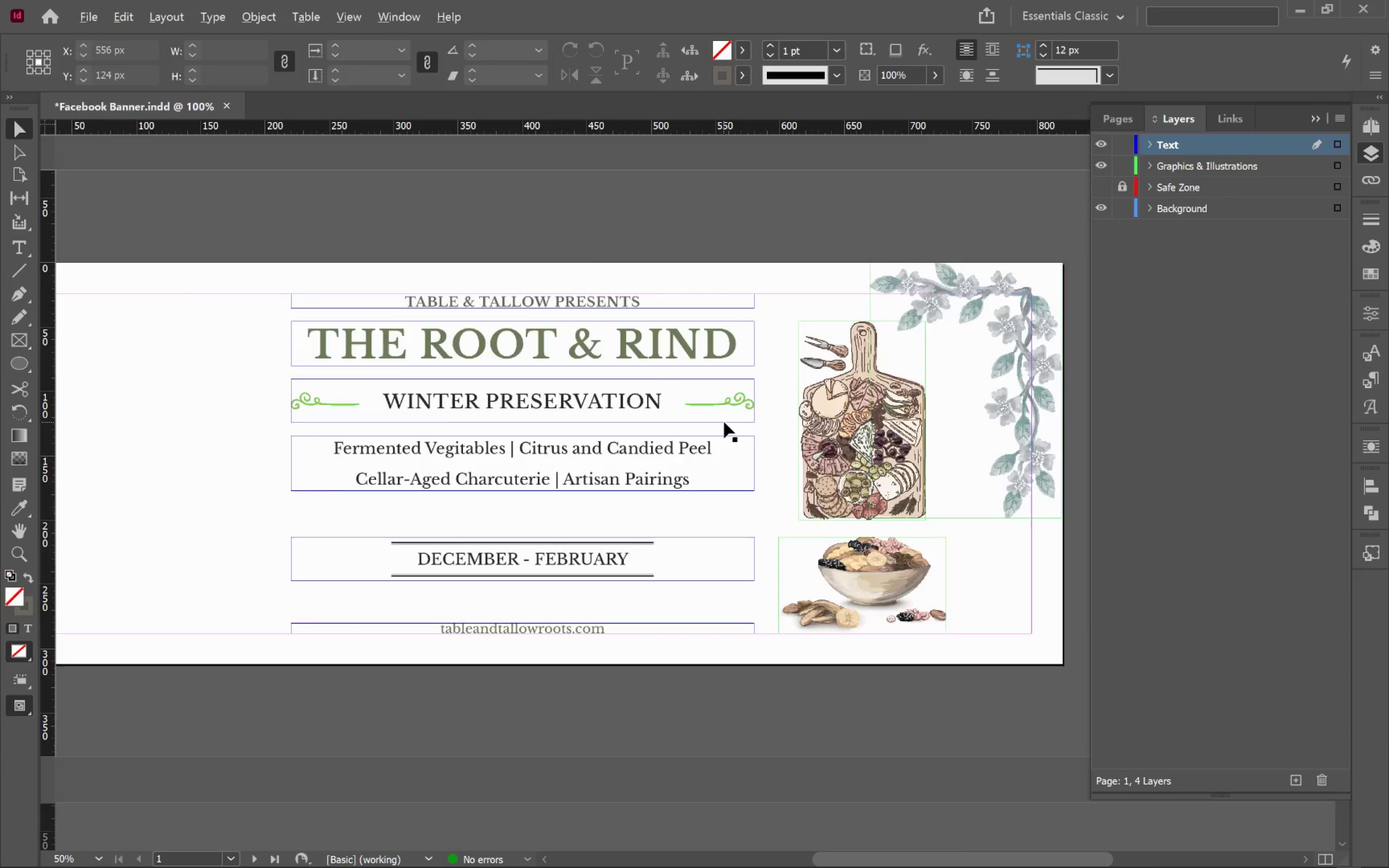 
hold_key(key=Space, duration=0.53)
 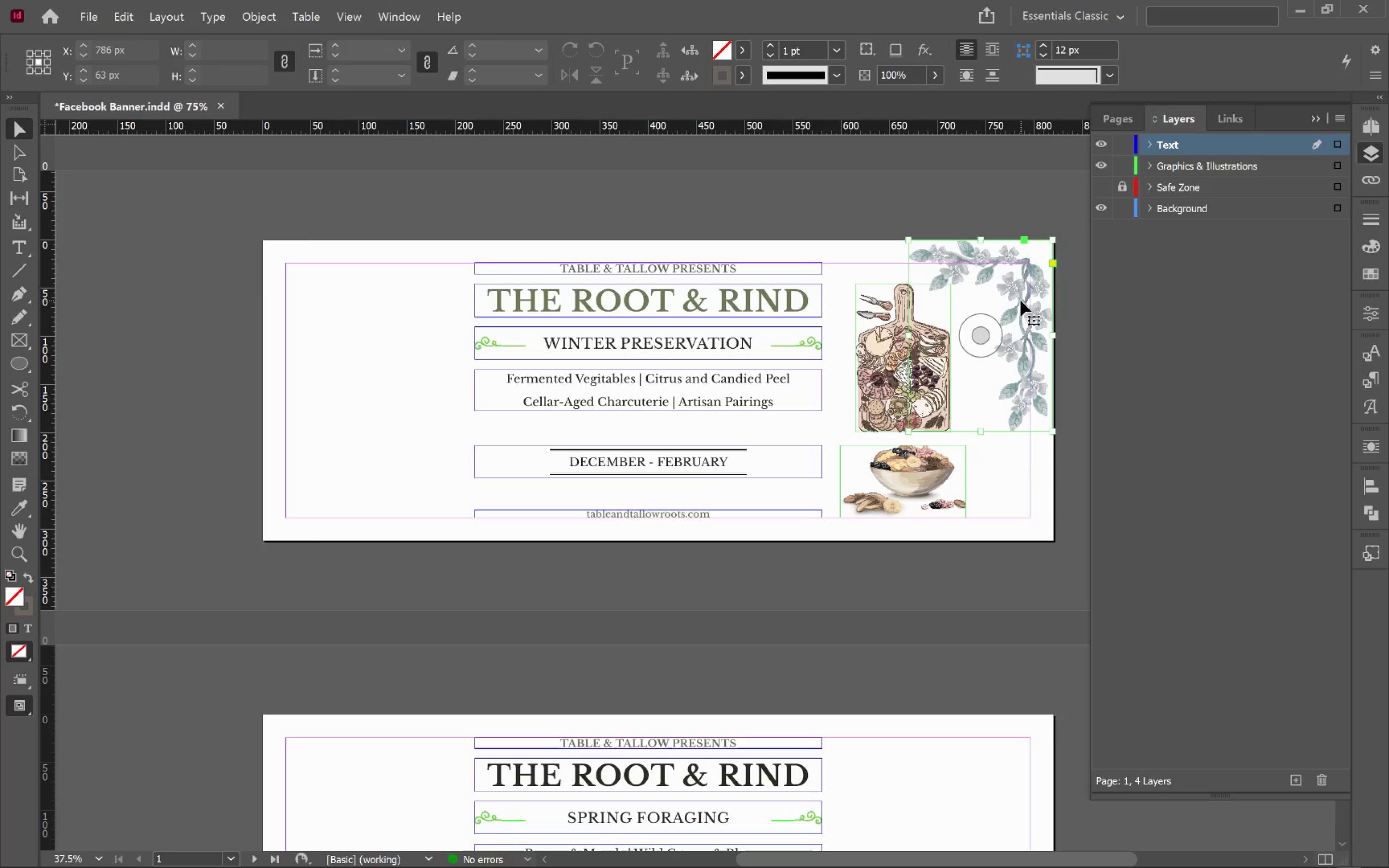 
left_click_drag(start_coordinate=[681, 414], to_coordinate=[756, 419])
 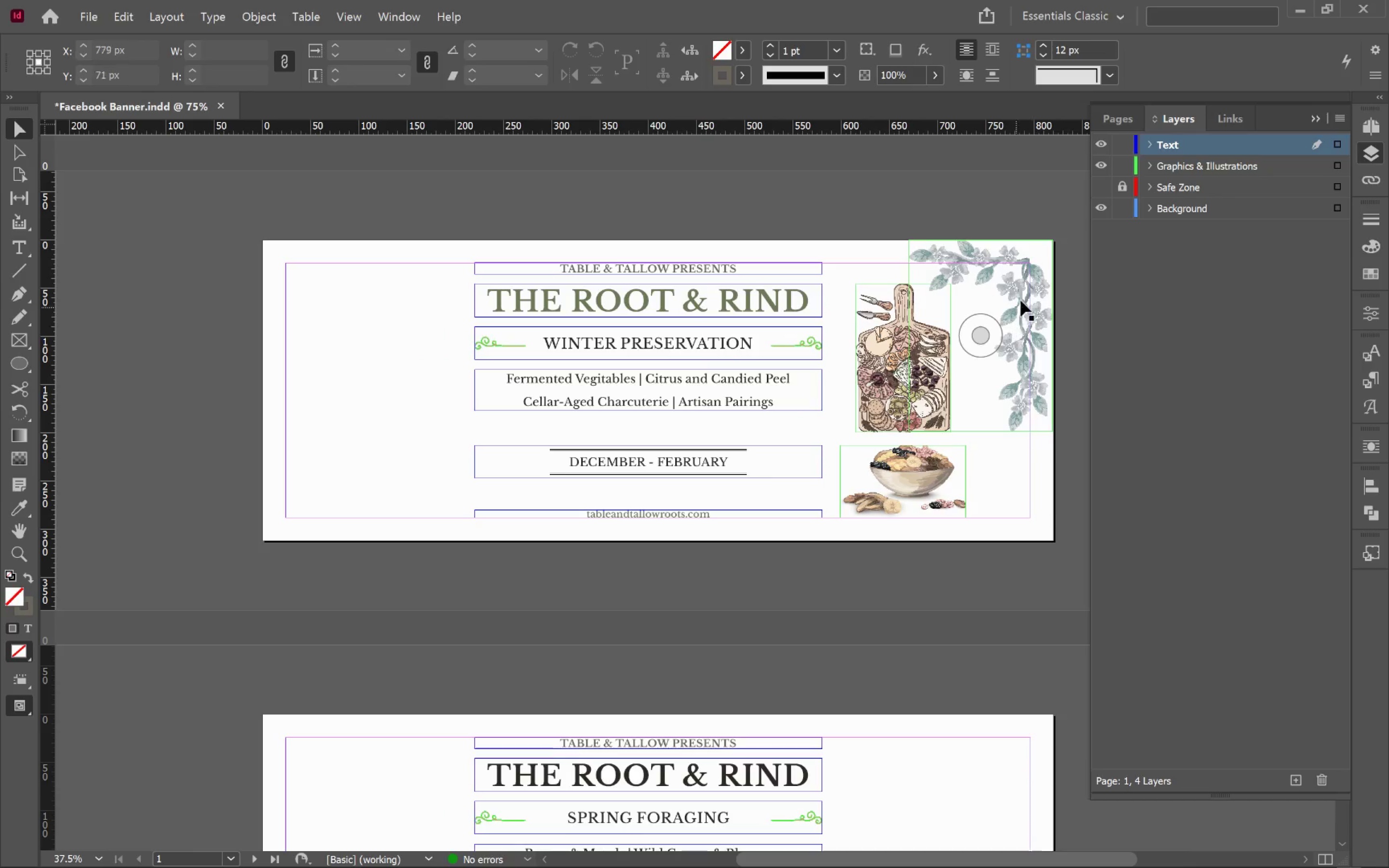 
scroll: coordinate [724, 422], scroll_direction: down, amount: 1.0
 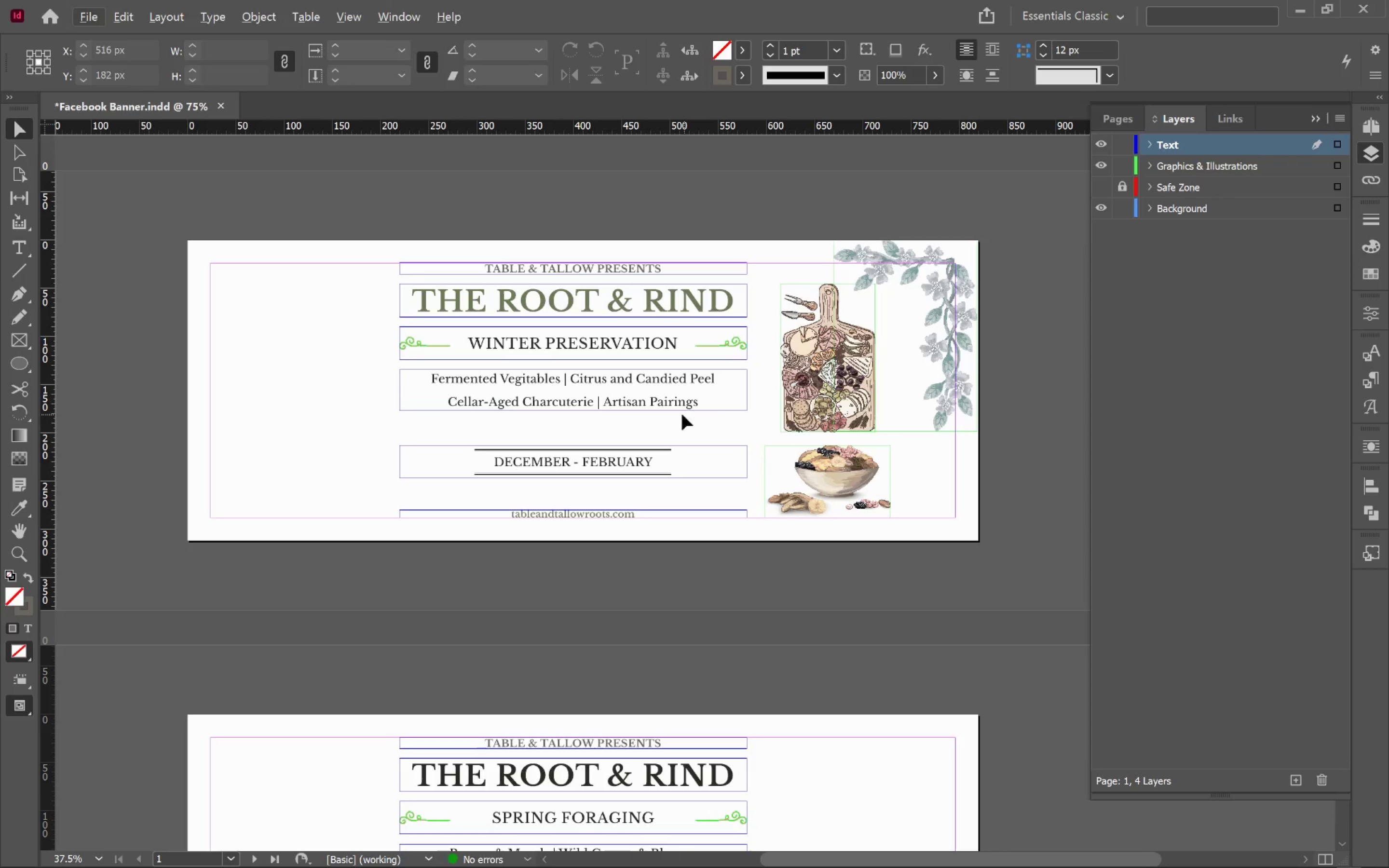 
left_click([1021, 300])
 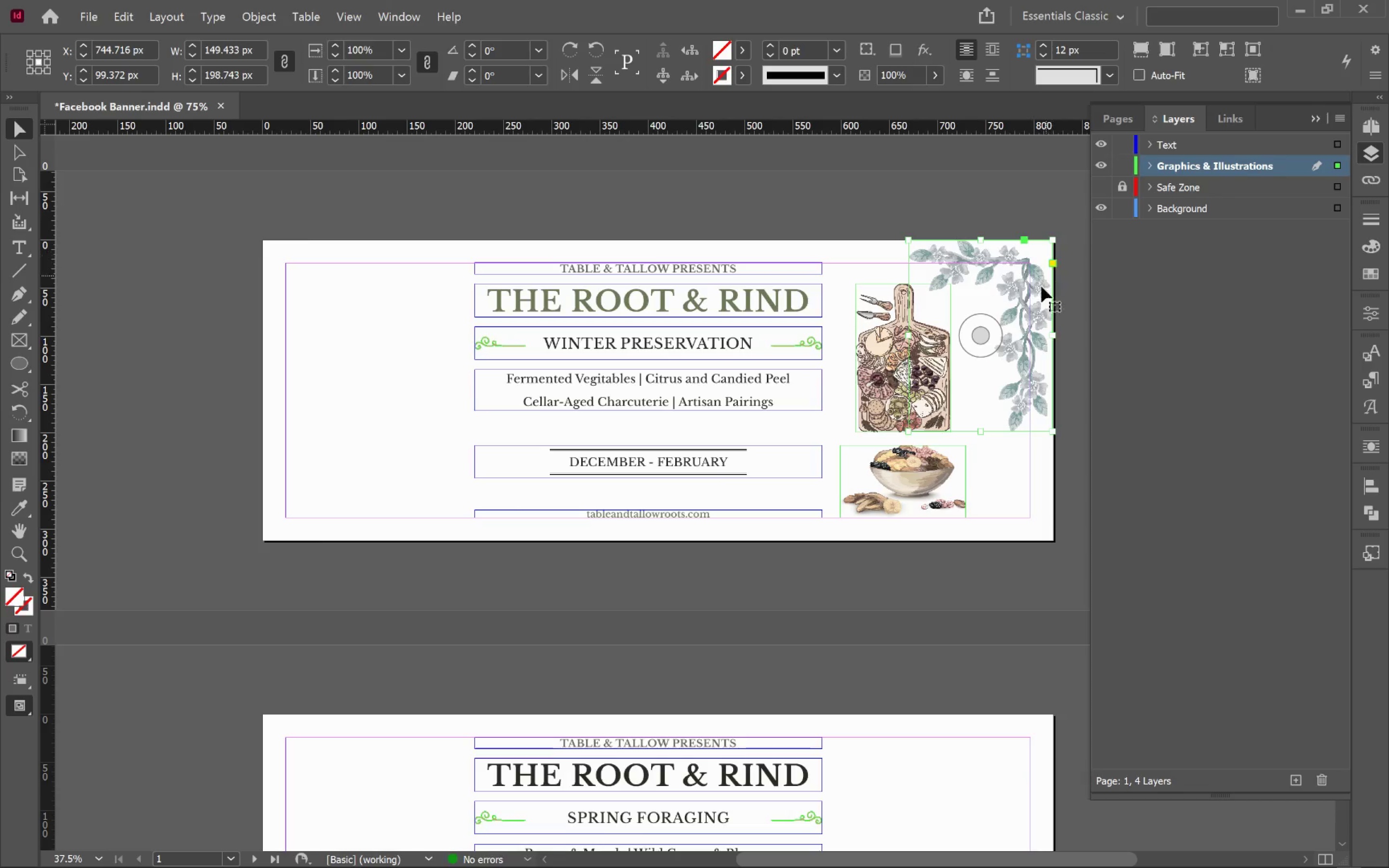 
hold_key(key=AltLeft, duration=1.97)
left_click_drag(start_coordinate=[1028, 313], to_coordinate=[383, 347])
 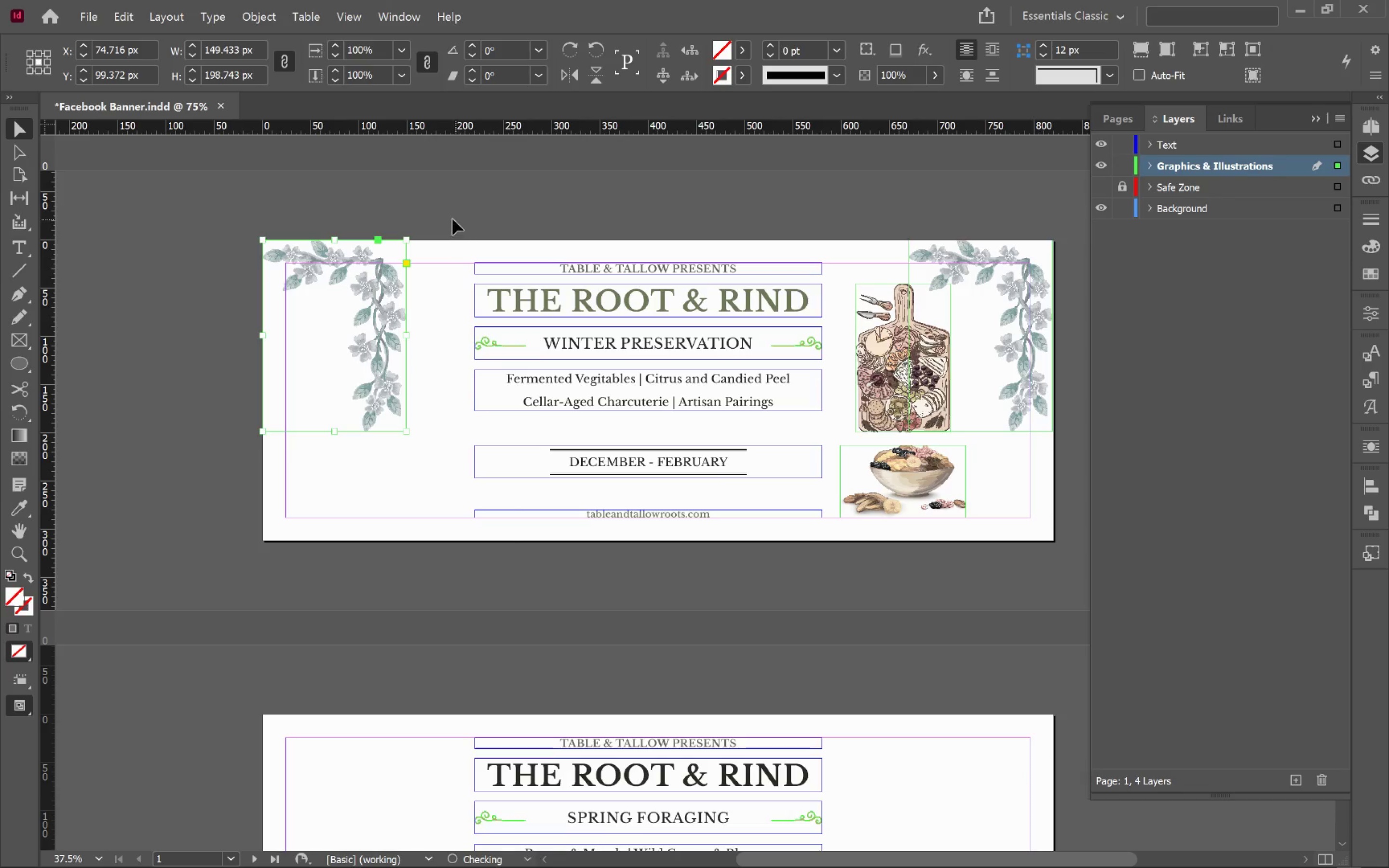 
hold_key(key=ShiftLeft, duration=1.83)
 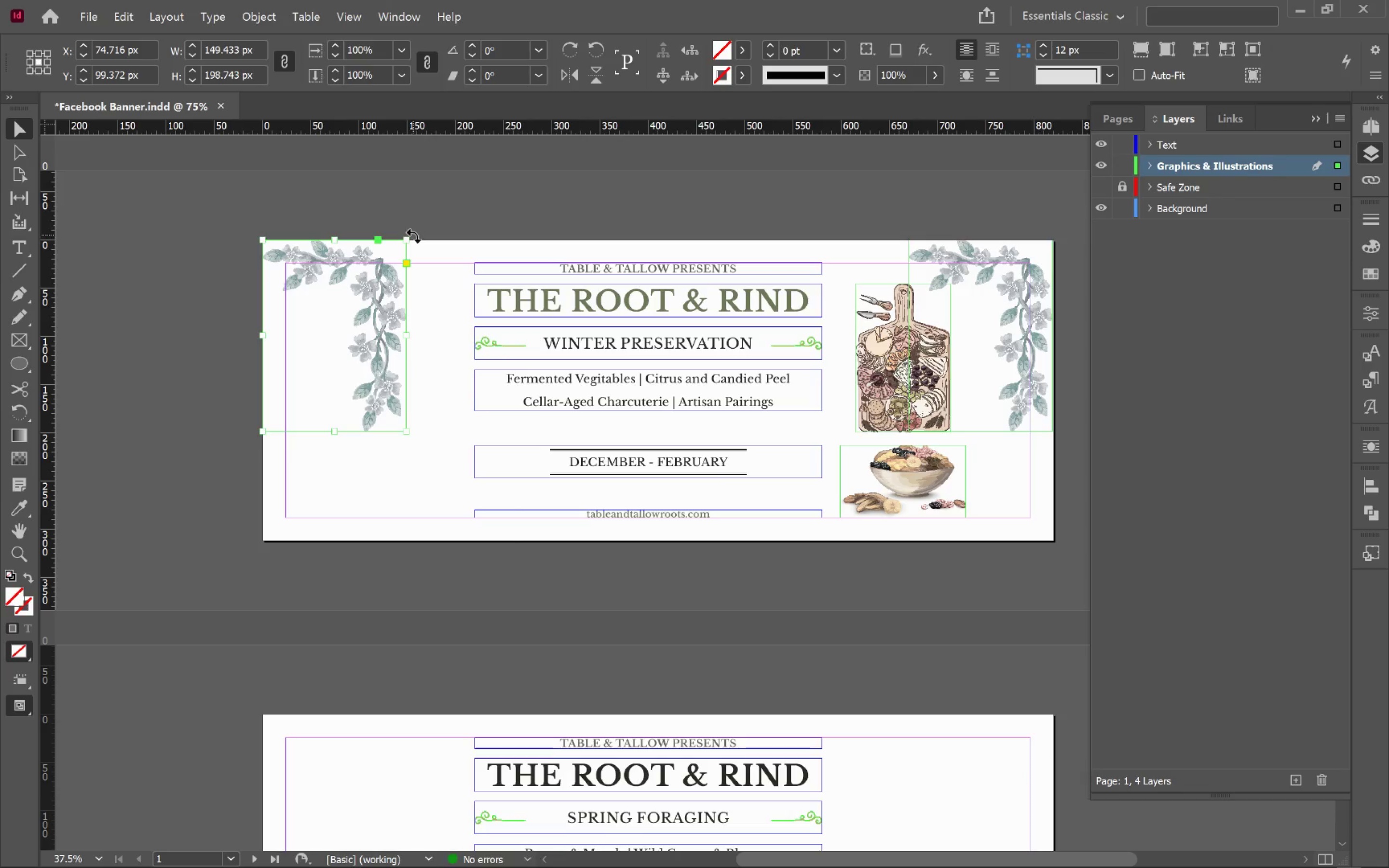 
left_click_drag(start_coordinate=[413, 236], to_coordinate=[274, 470])
 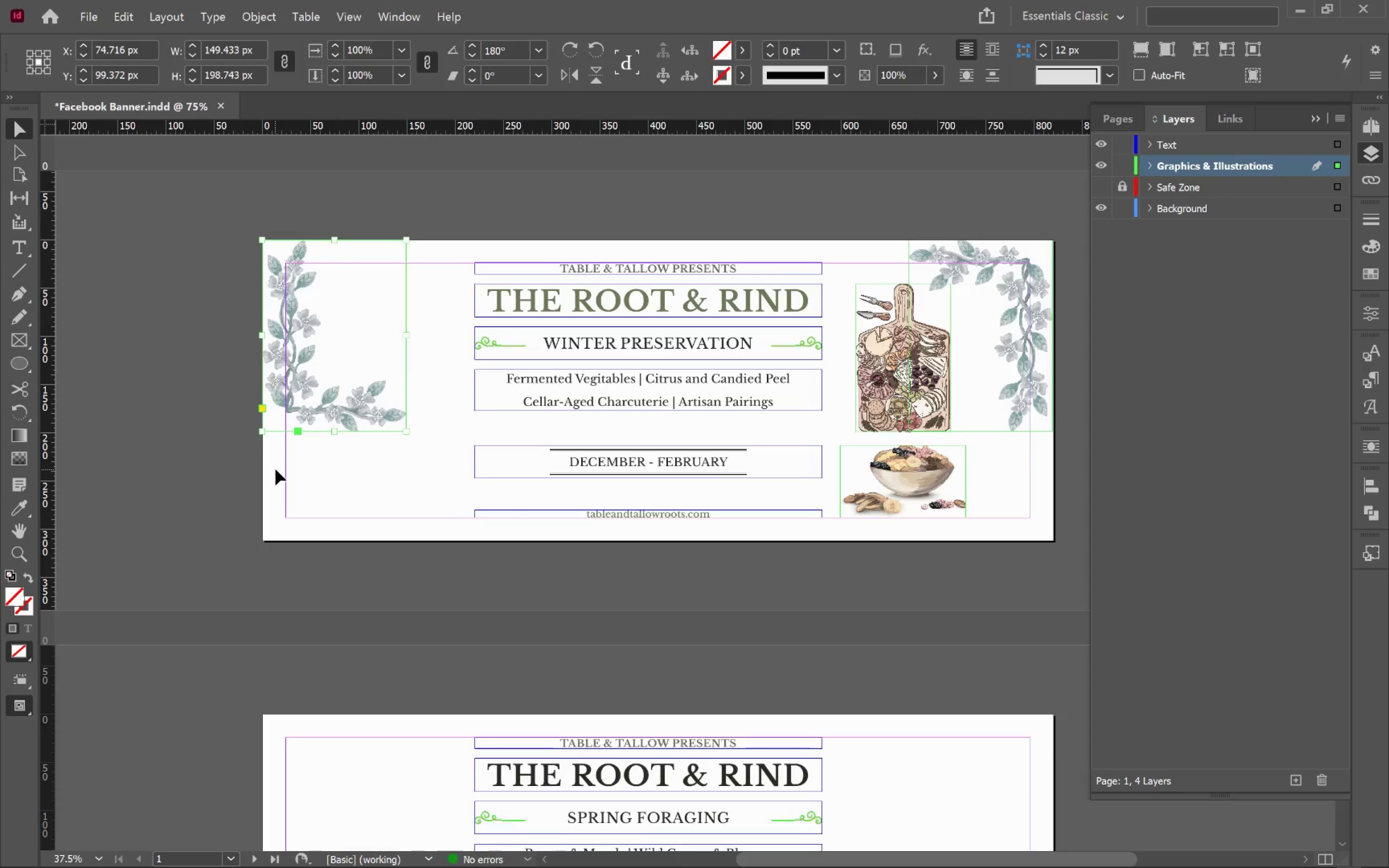 
hold_key(key=ShiftLeft, duration=2.89)
 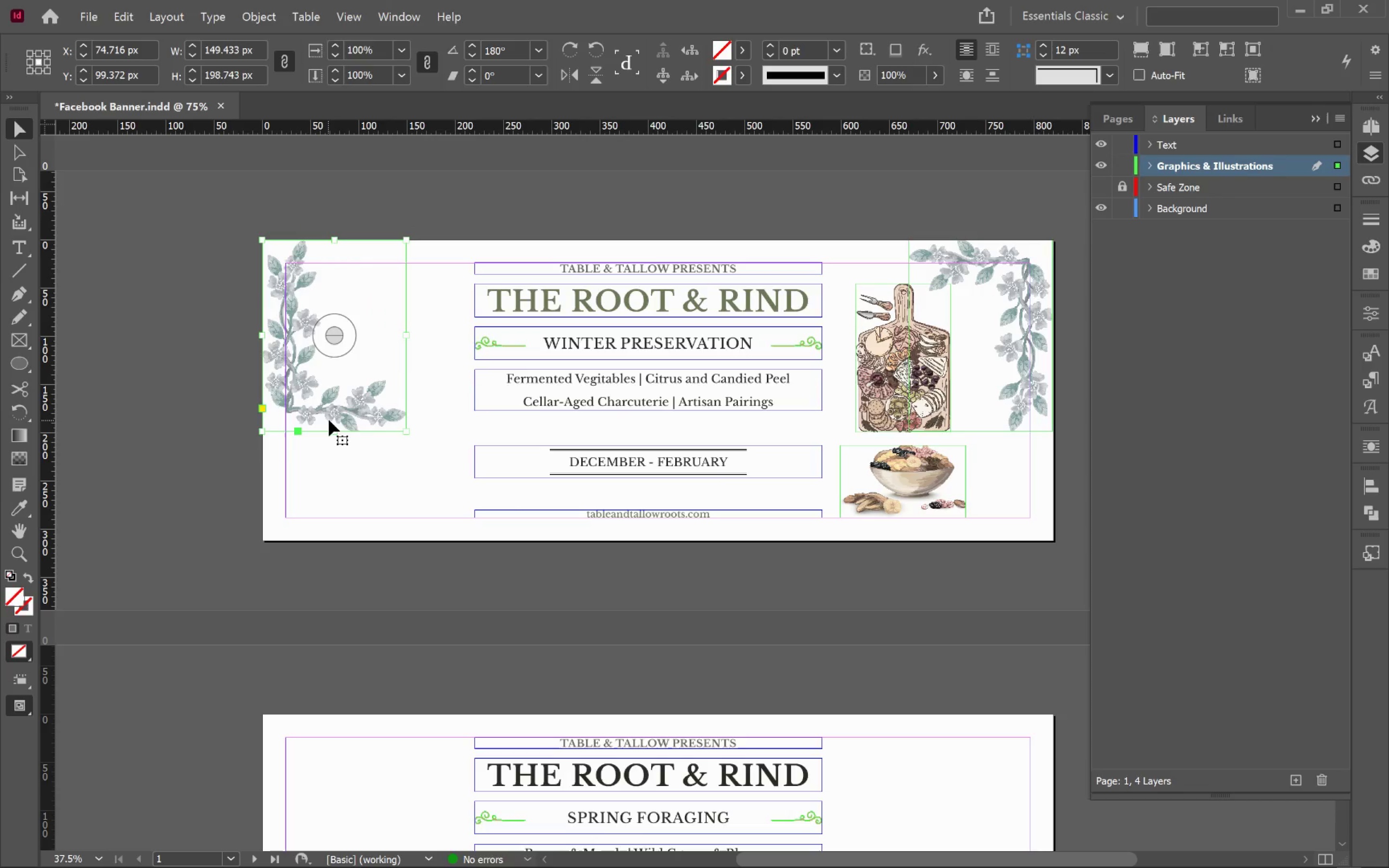 
left_click_drag(start_coordinate=[331, 418], to_coordinate=[335, 526])
 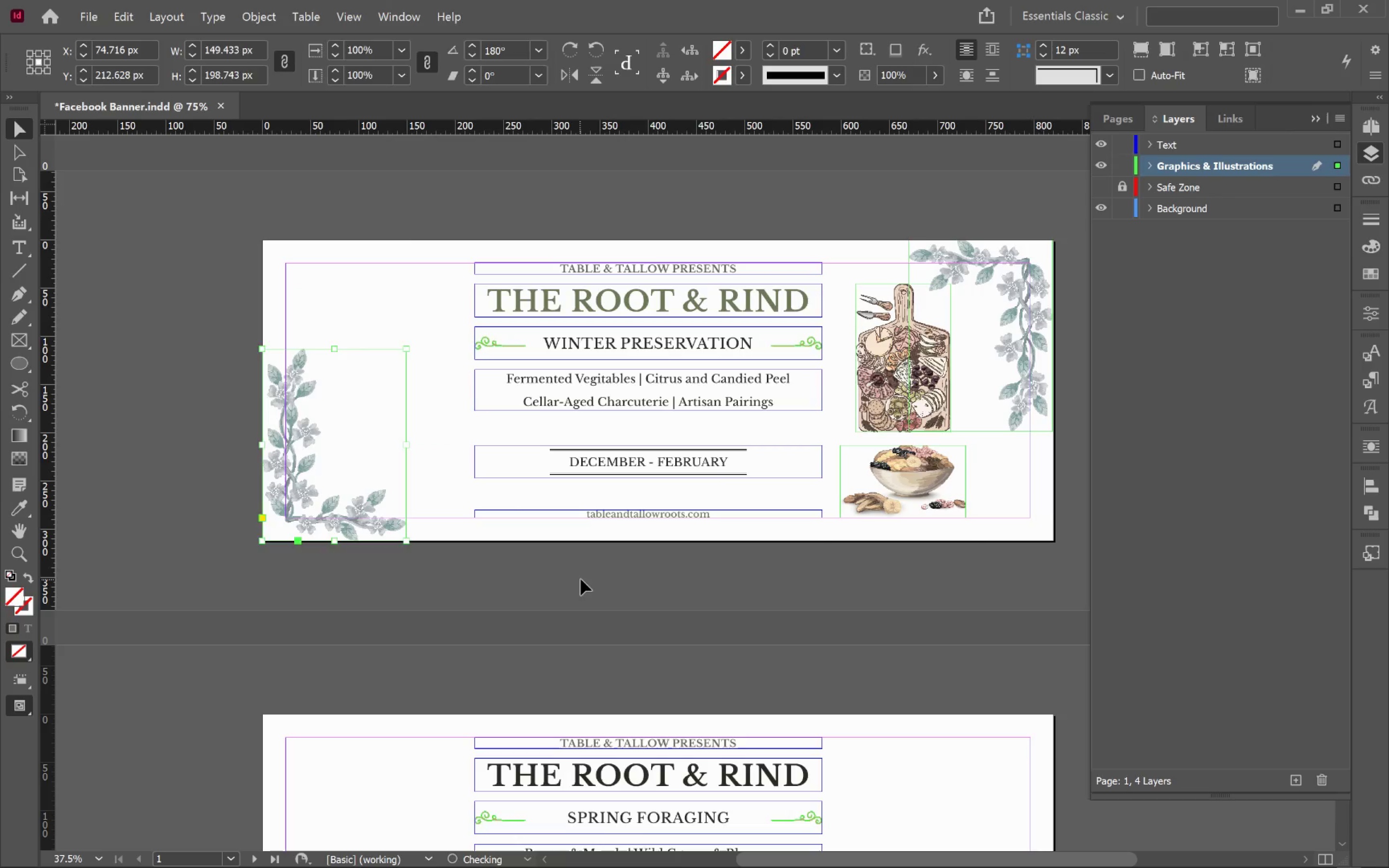 
hold_key(key=ShiftLeft, duration=2.39)
 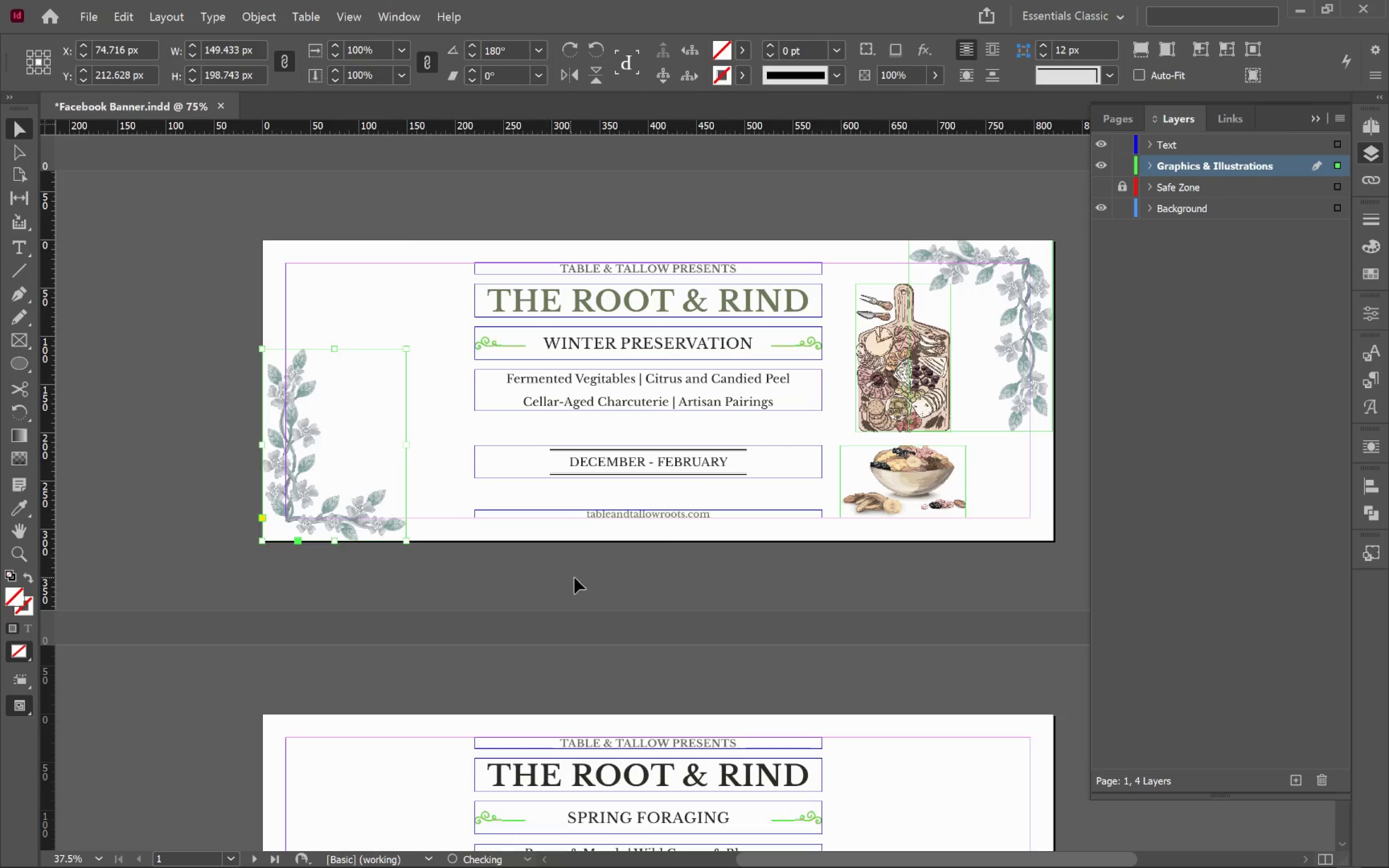 
left_click([581, 579])
 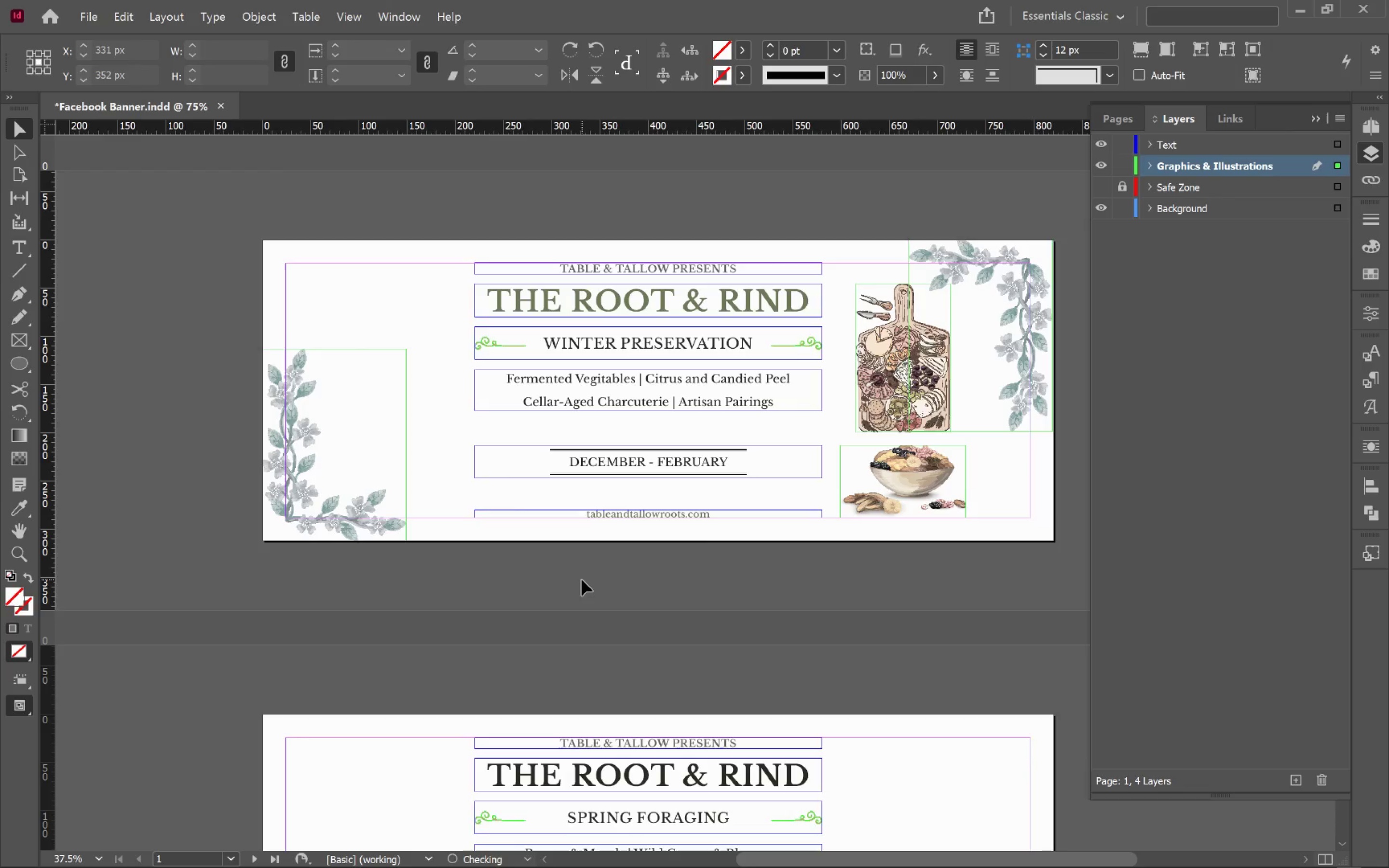 
key(W)
 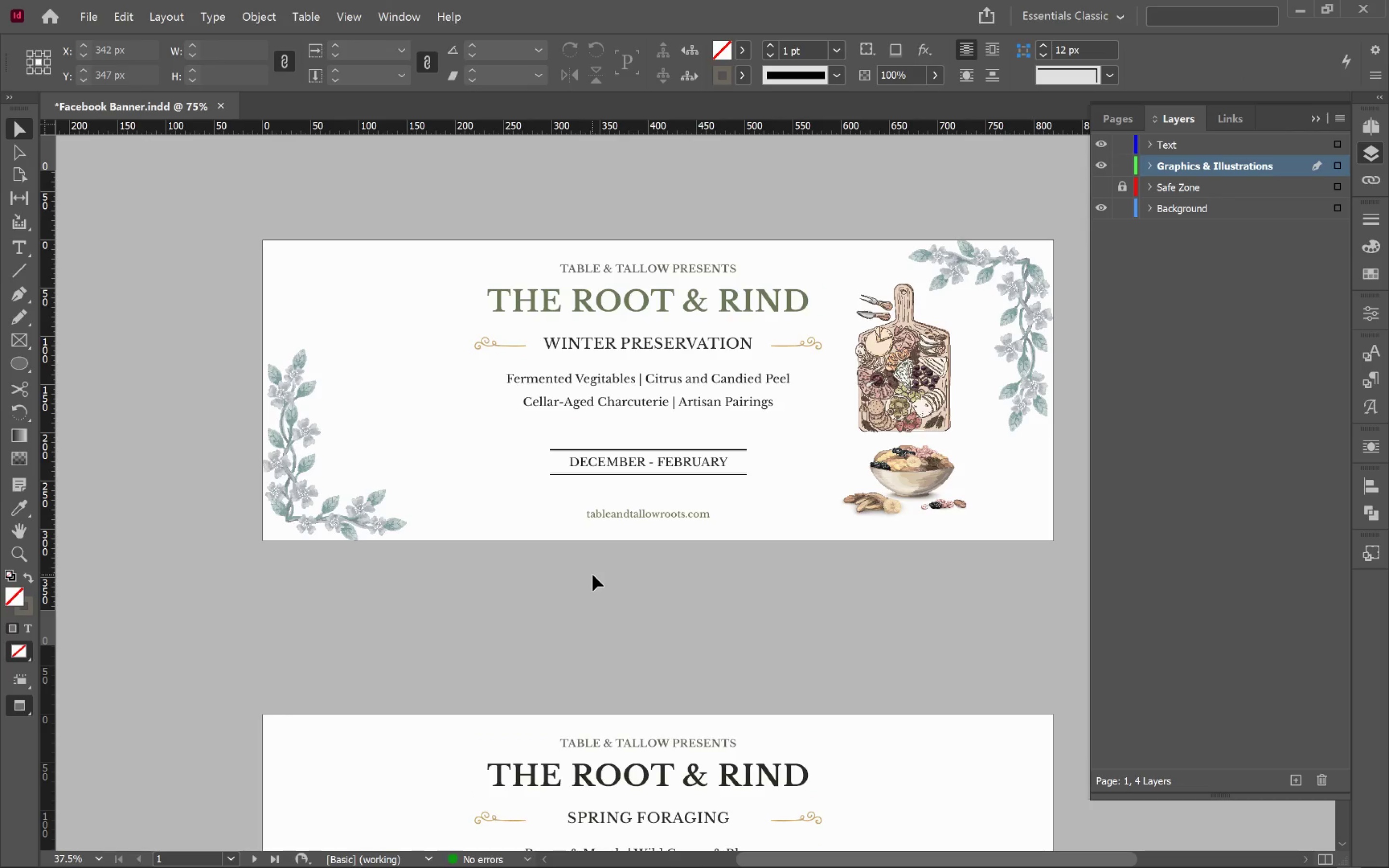 
wait(6.92)
 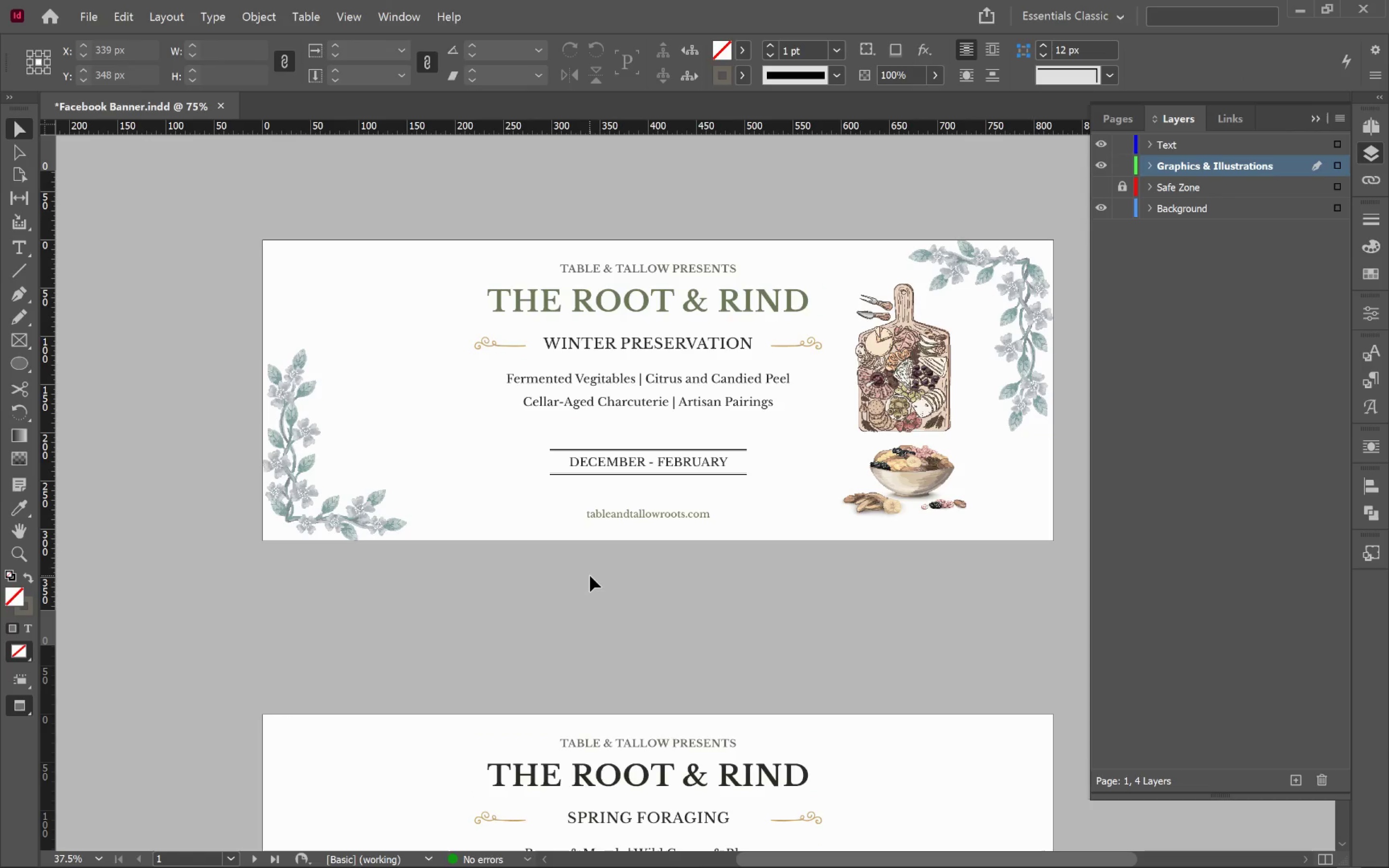 
left_click([895, 396])
 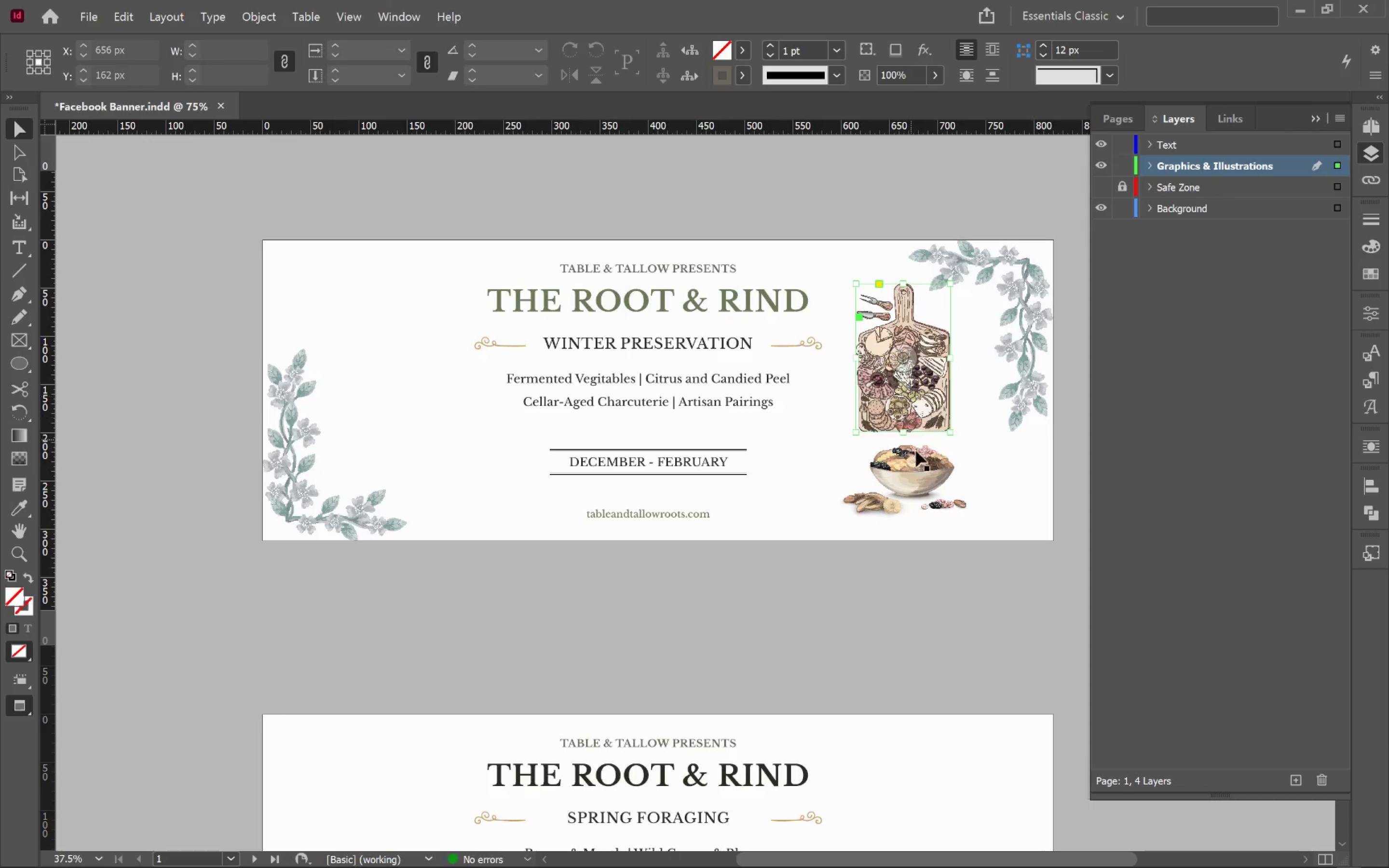 
hold_key(key=ShiftLeft, duration=0.62)
 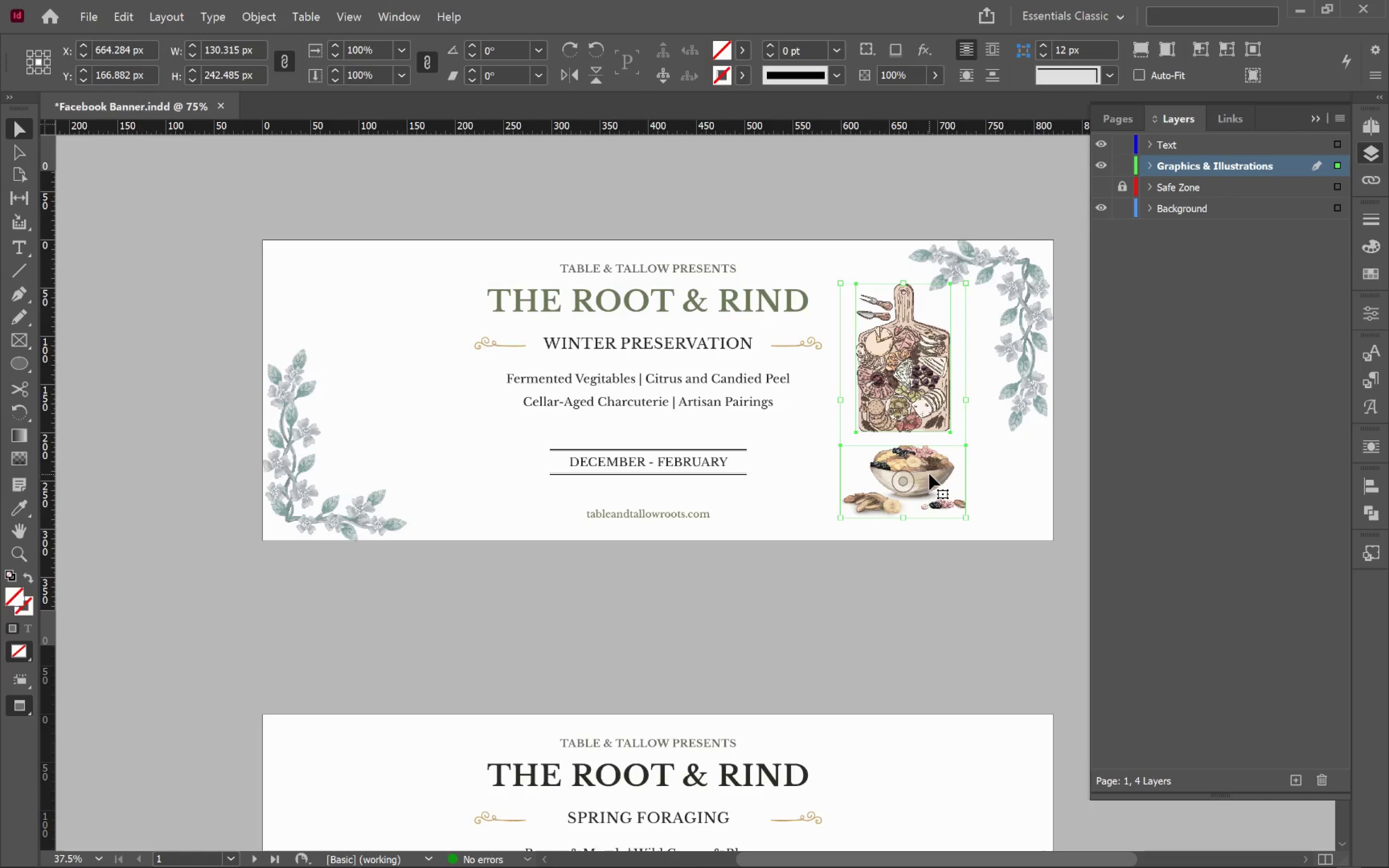 
hold_key(key=AltLeft, duration=5.42)
left_click_drag(start_coordinate=[929, 474], to_coordinate=[416, 483])
 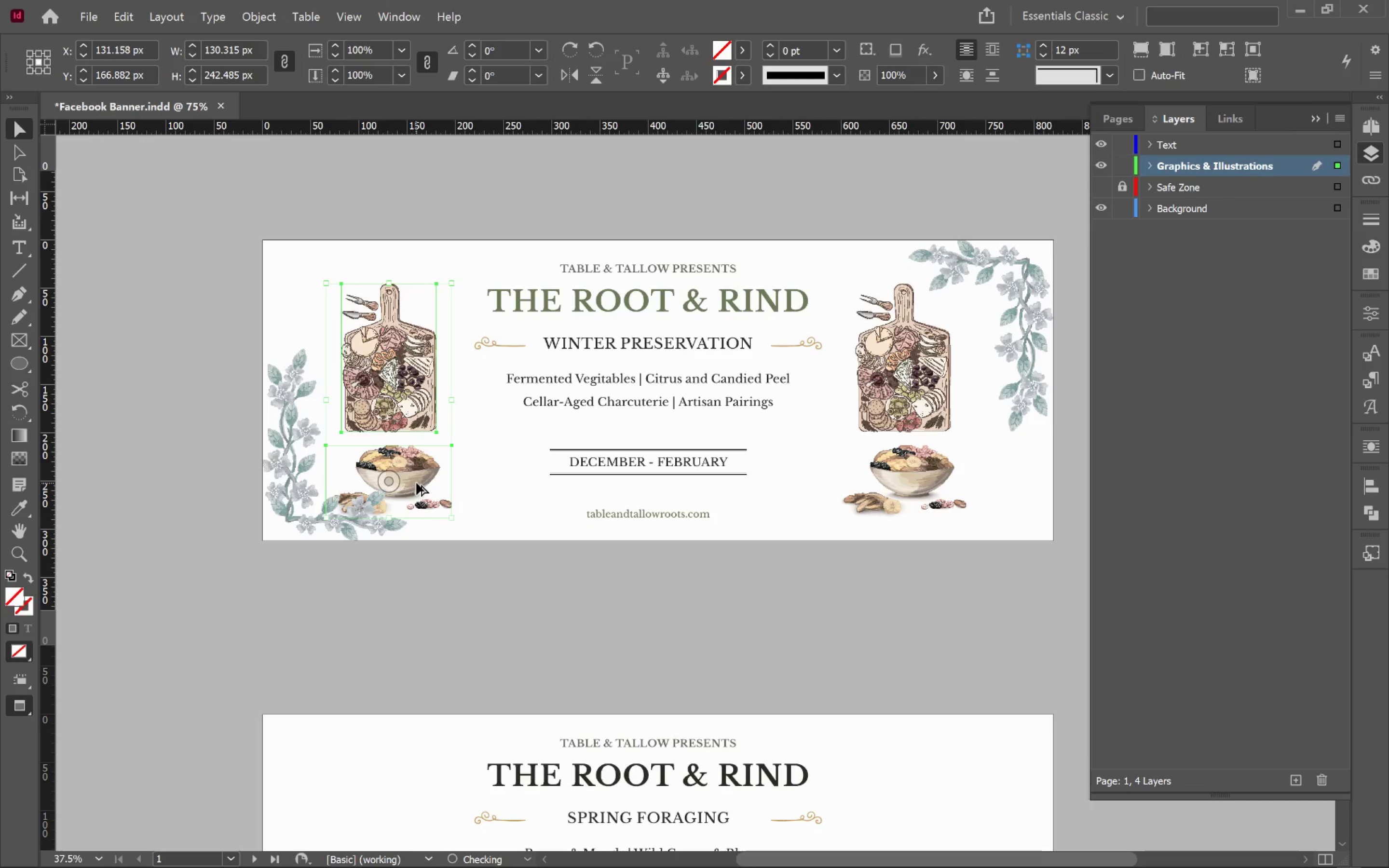 
hold_key(key=ShiftLeft, duration=5.09)
 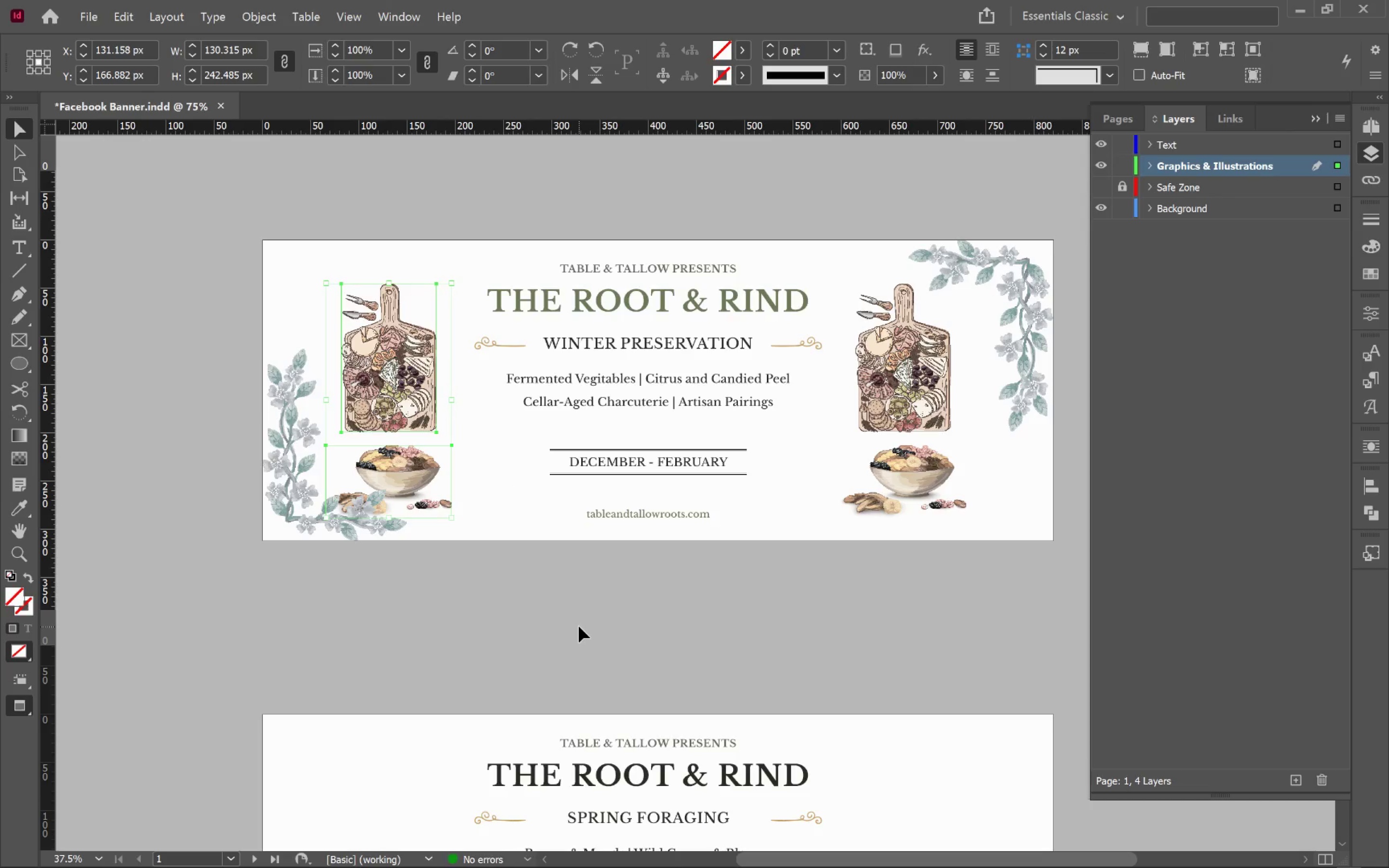 
key(W)
 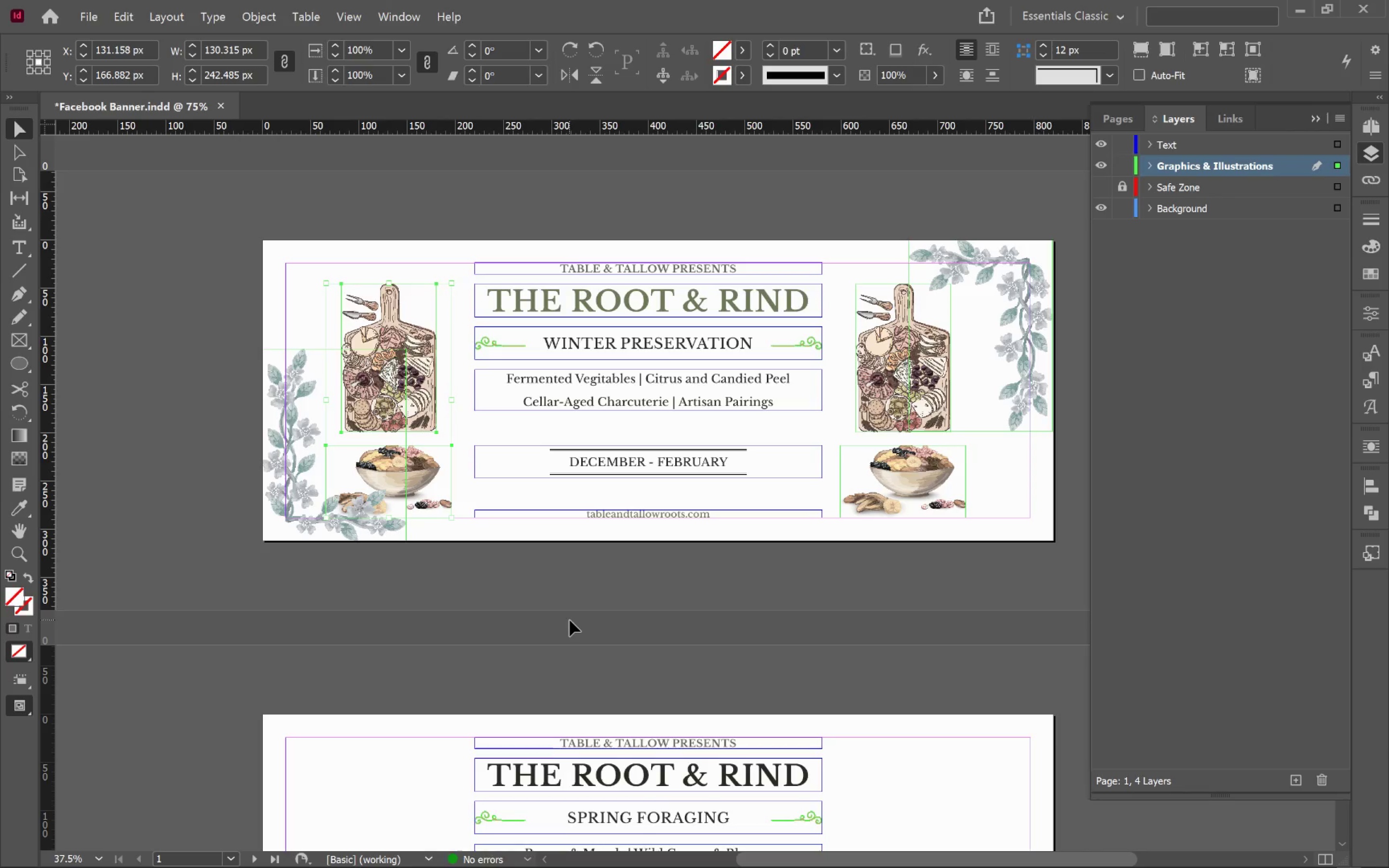 
wait(5.11)
 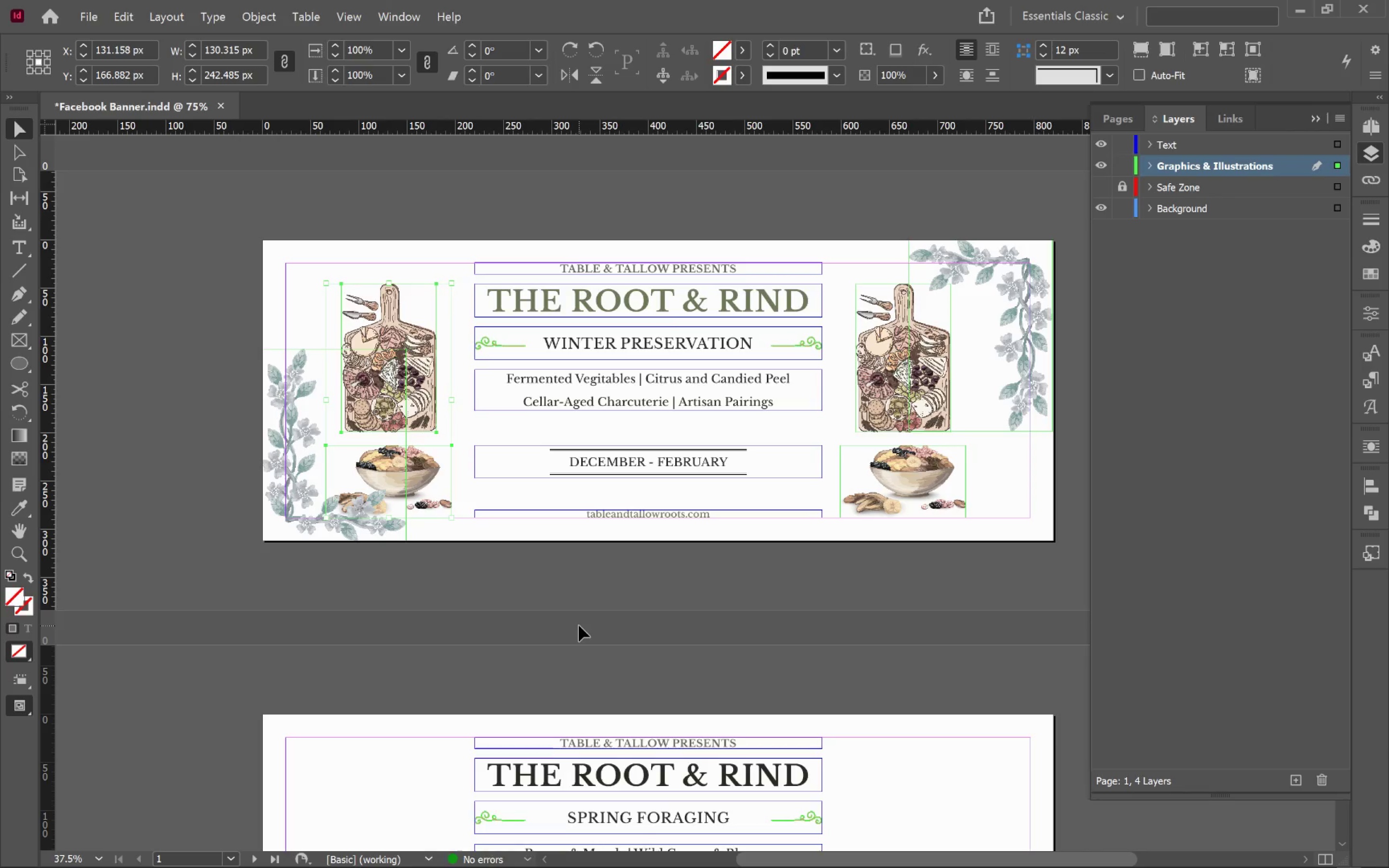 
hold_key(key=AltLeft, duration=0.92)
 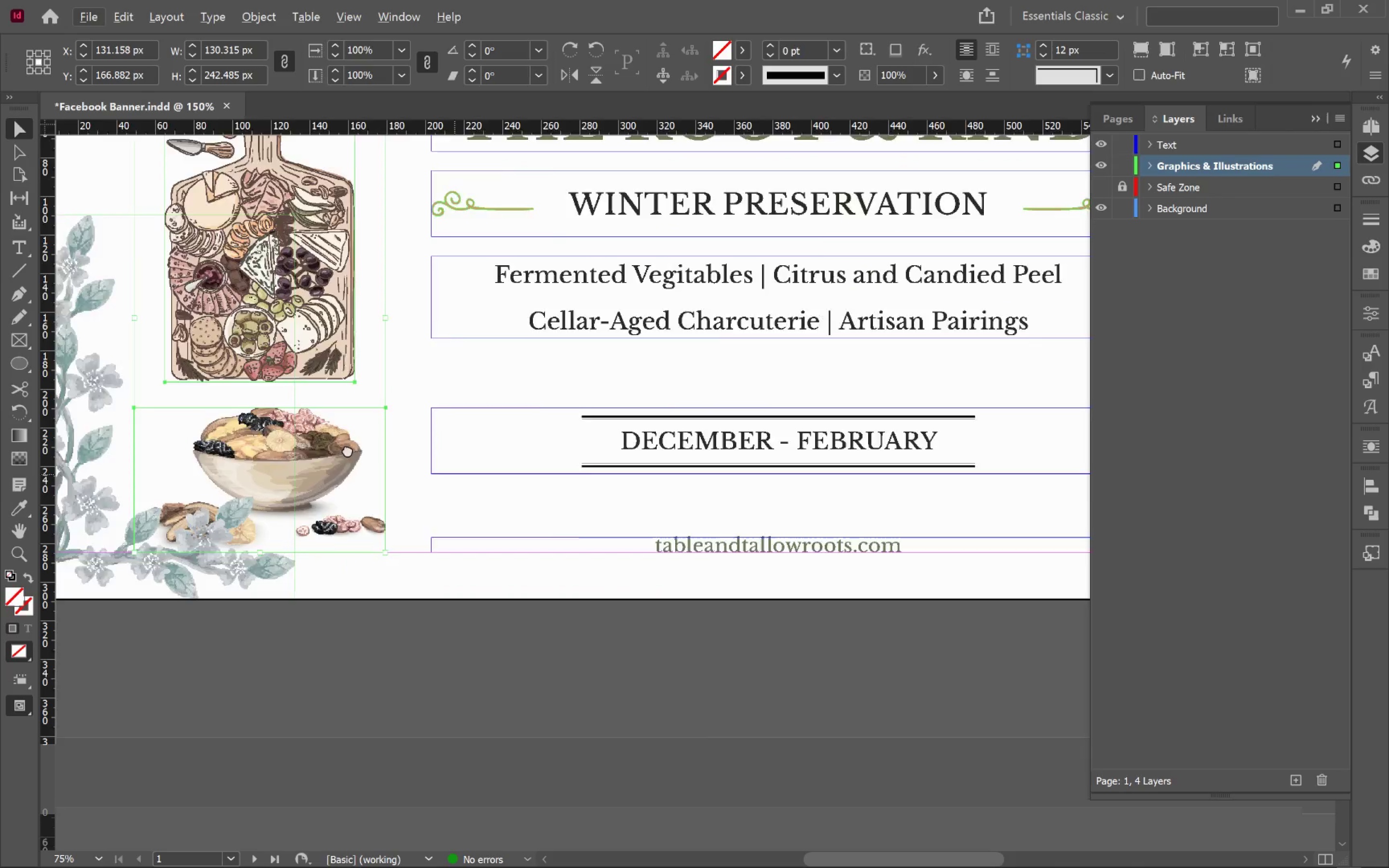 
hold_key(key=Space, duration=1.31)
 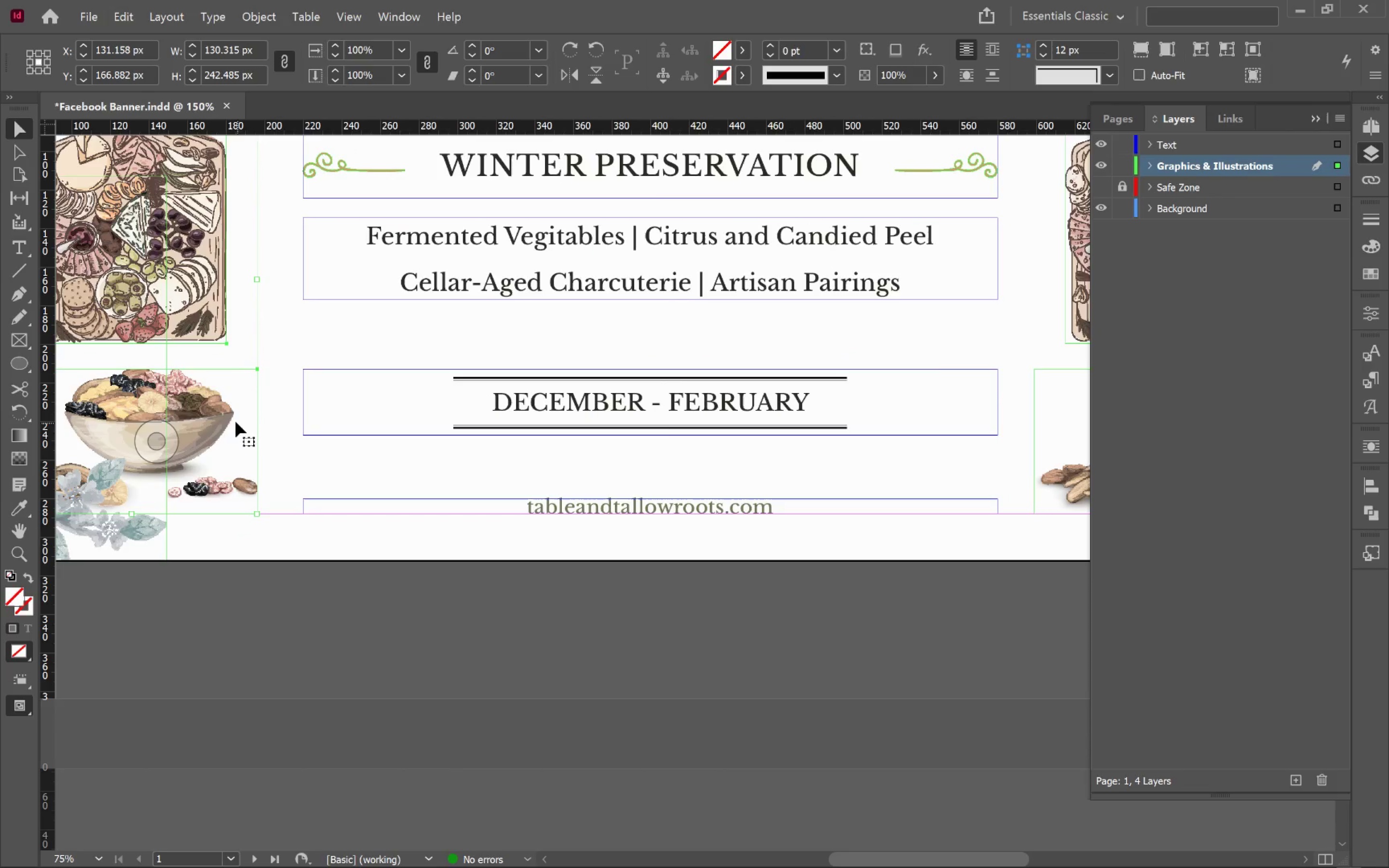 
scroll: coordinate [437, 488], scroll_direction: up, amount: 3.0
 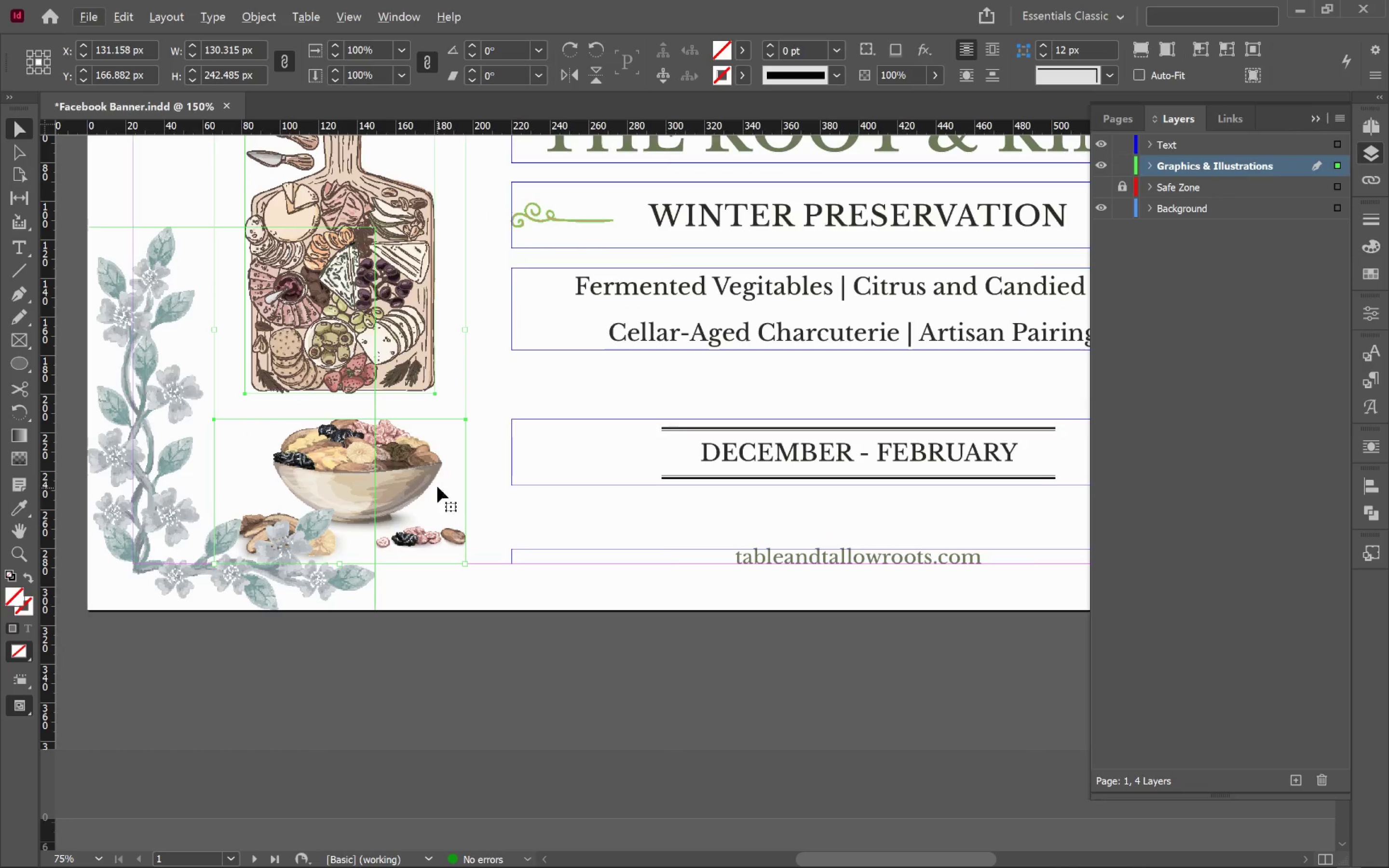 
left_click_drag(start_coordinate=[452, 473], to_coordinate=[244, 423])
 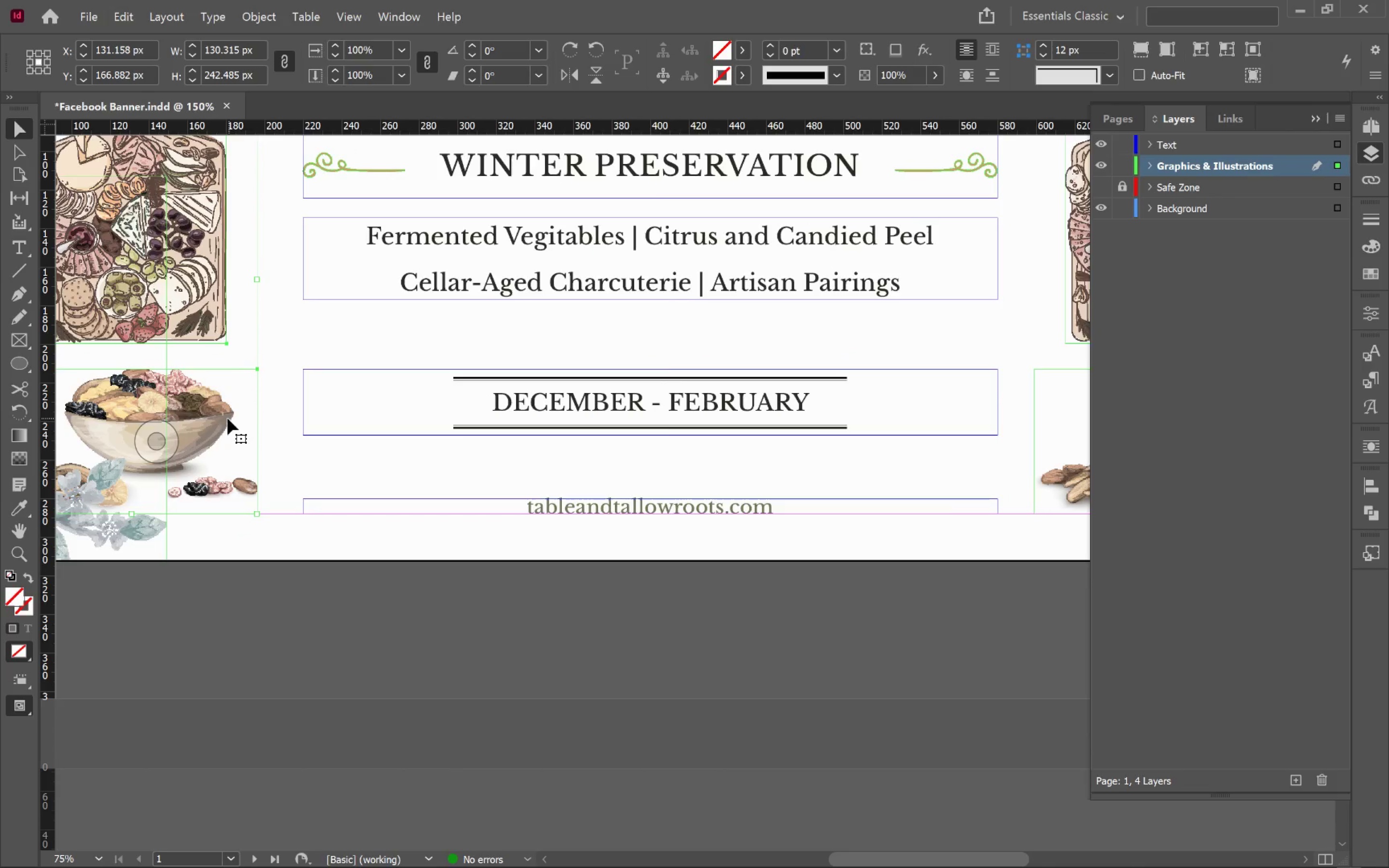 
left_click_drag(start_coordinate=[224, 419], to_coordinate=[229, 420])
 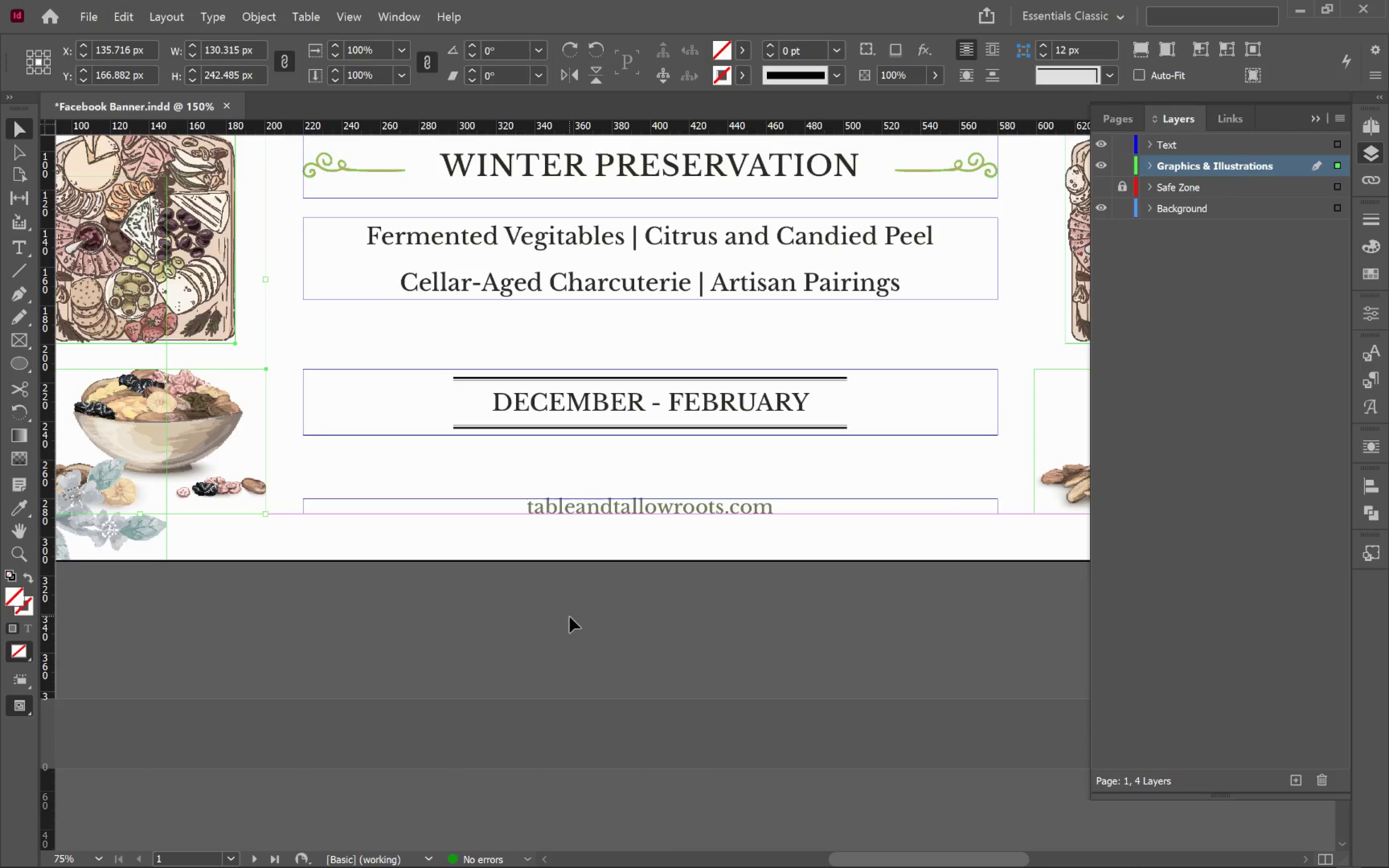 
hold_key(key=ShiftLeft, duration=1.44)
 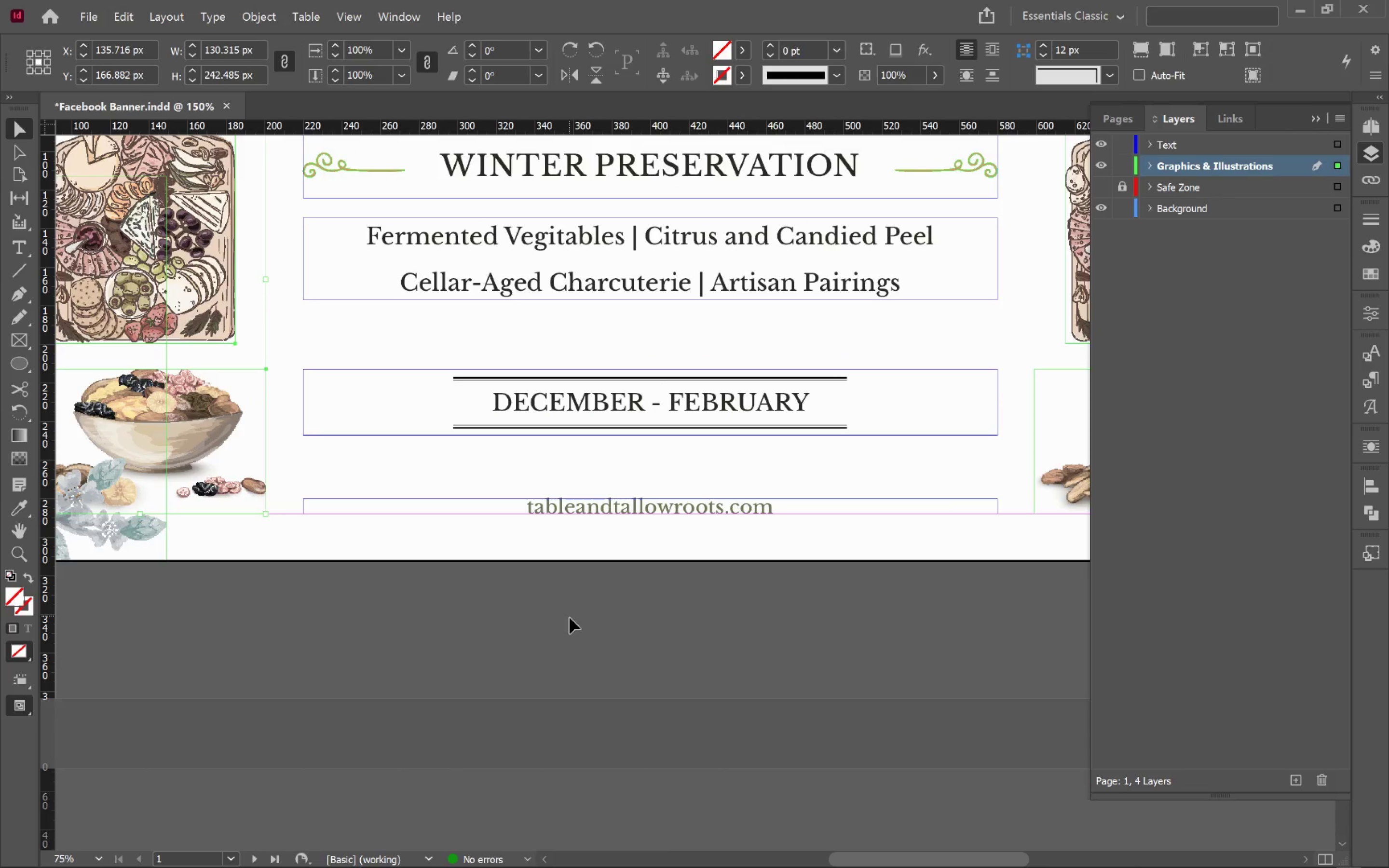 
hold_key(key=AltLeft, duration=0.89)
 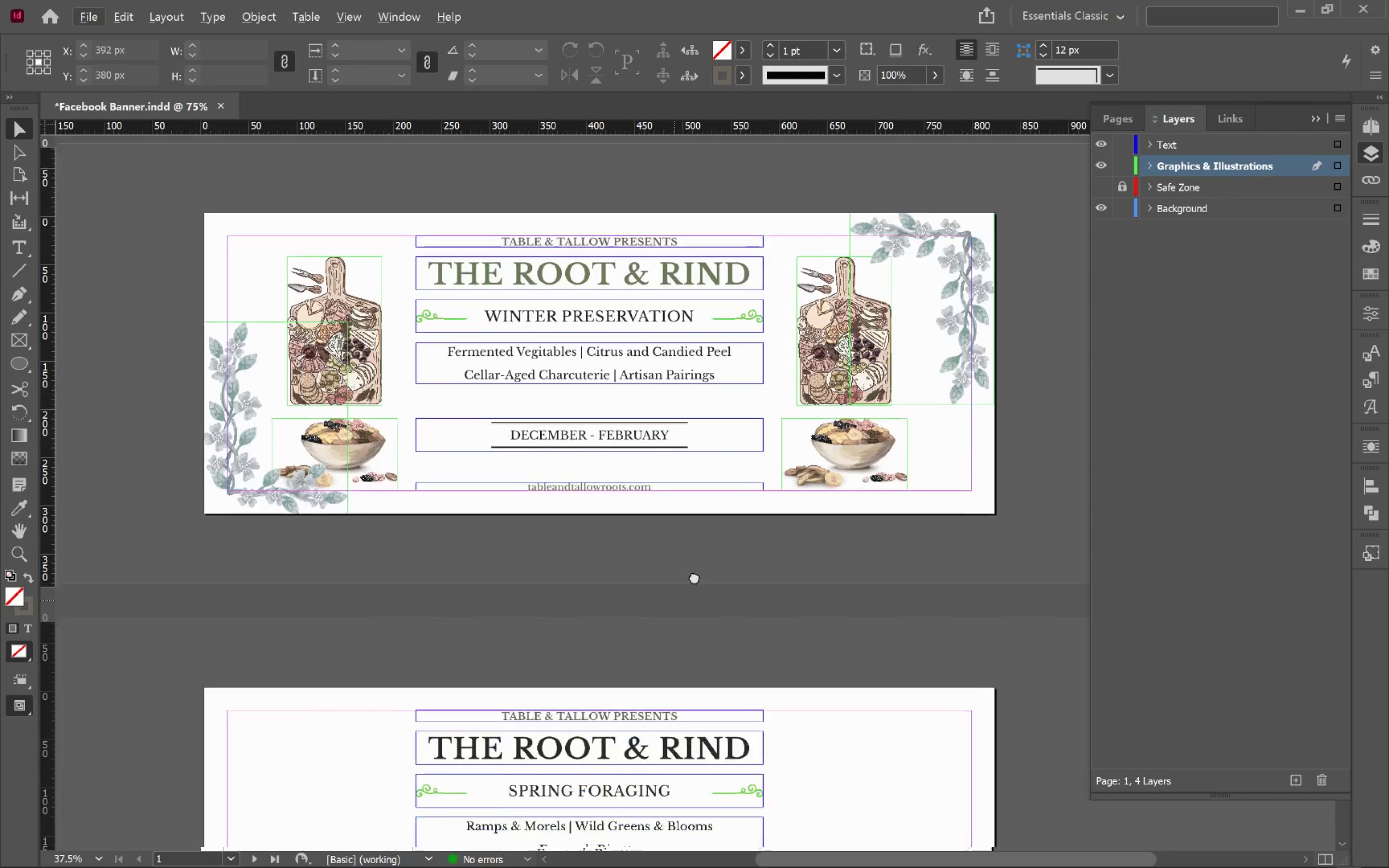 
hold_key(key=Space, duration=1.05)
 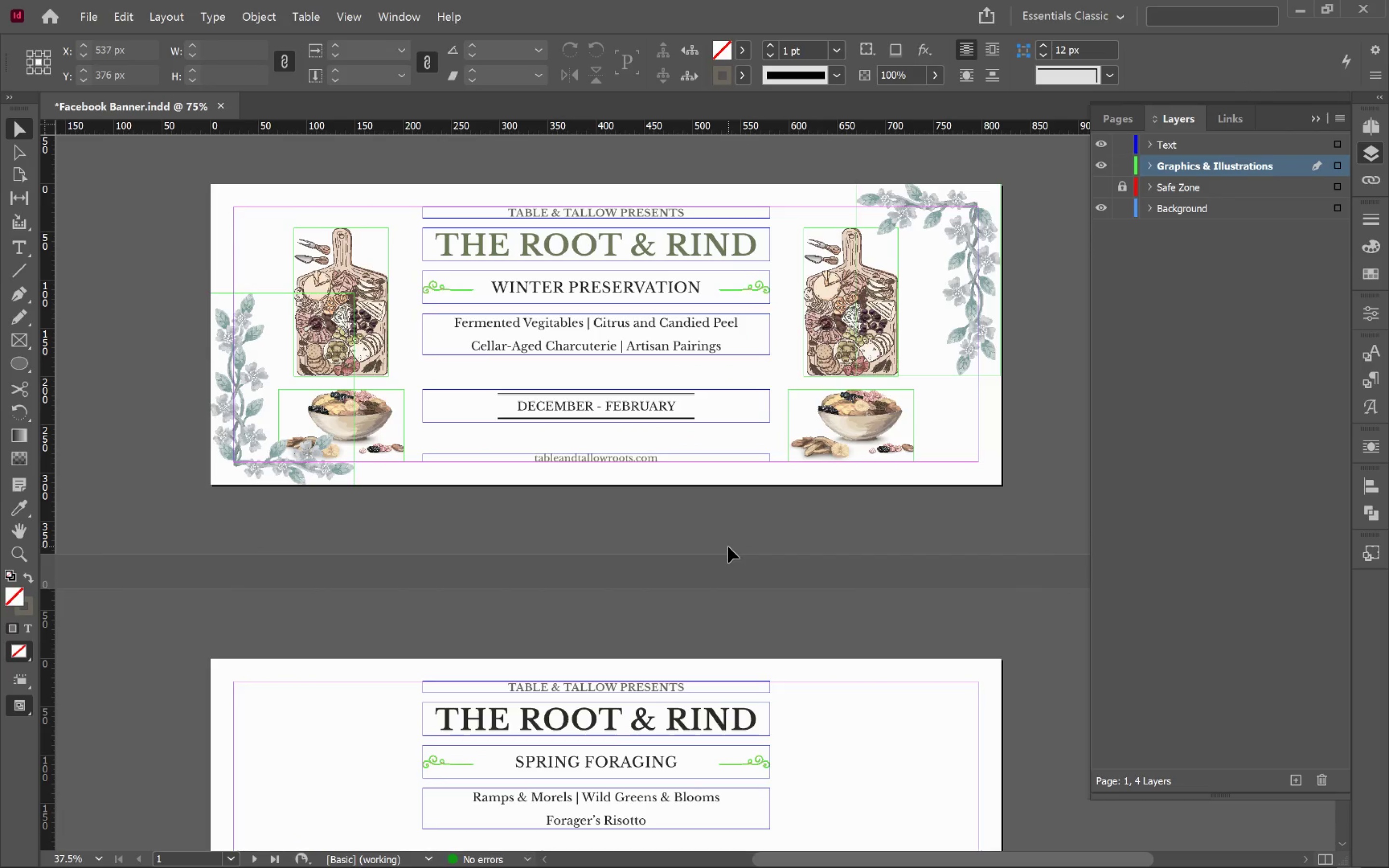 
scroll: coordinate [490, 611], scroll_direction: down, amount: 3.0
 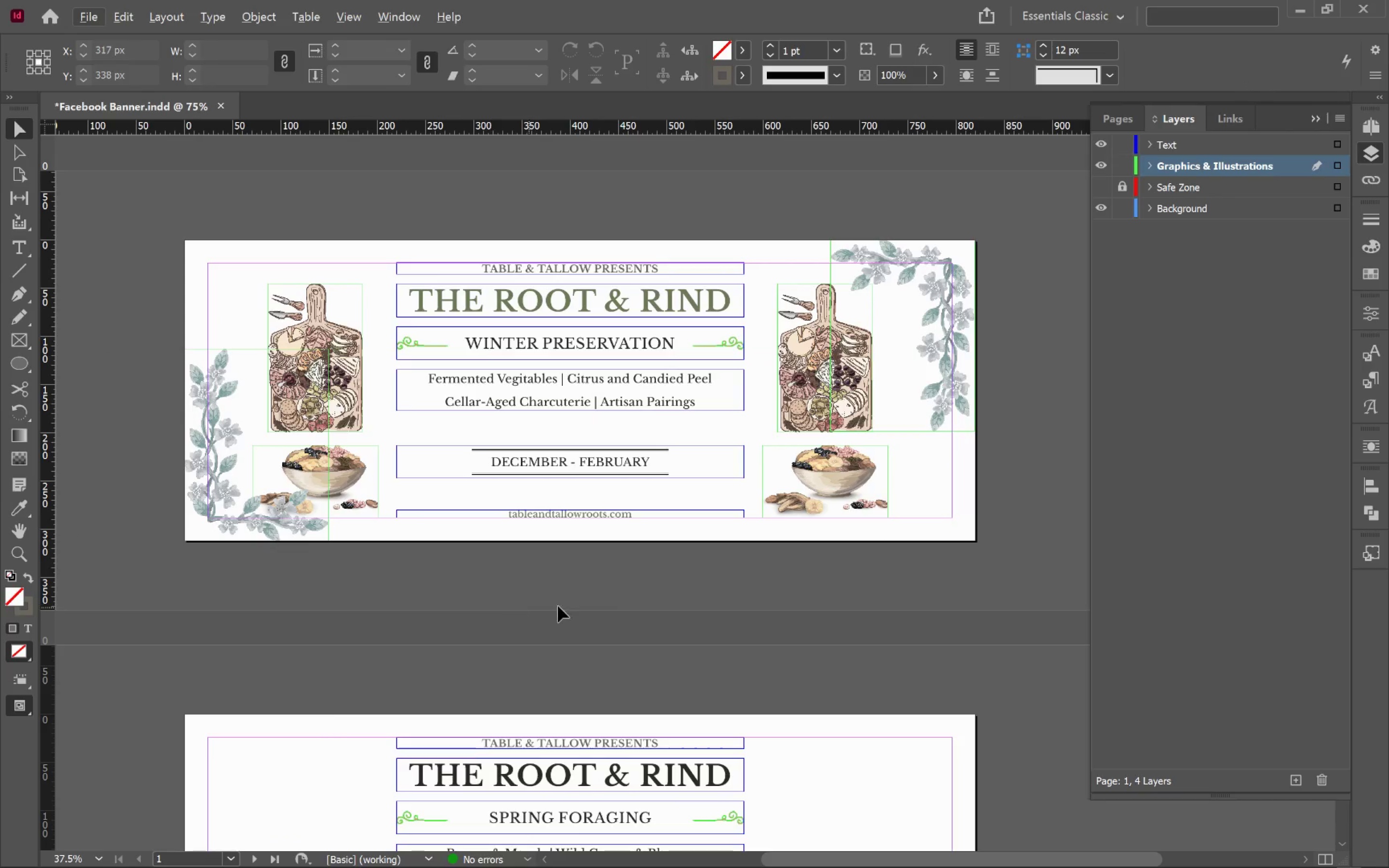 
left_click_drag(start_coordinate=[675, 604], to_coordinate=[701, 548])
 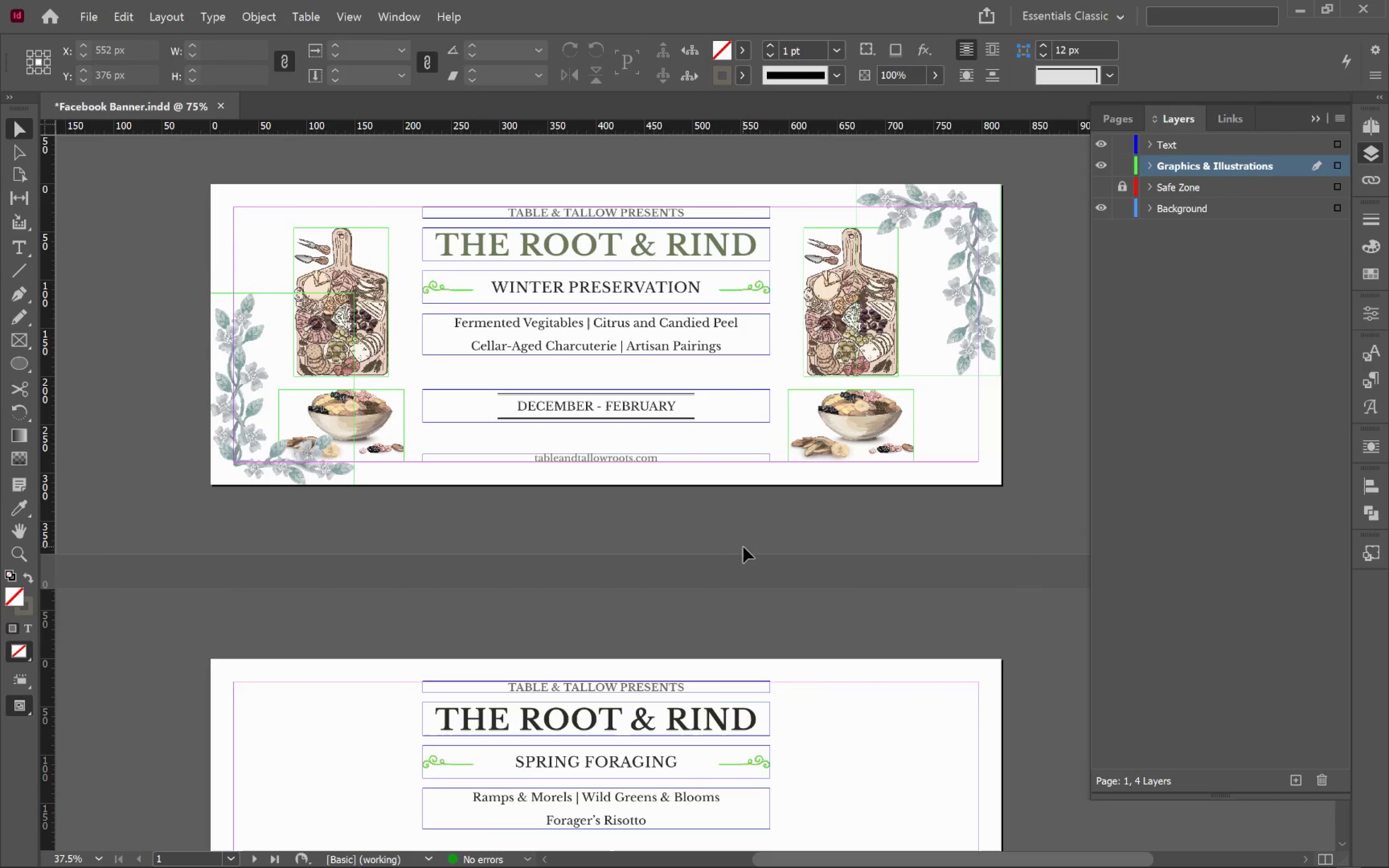 
hold_key(key=Space, duration=0.88)
 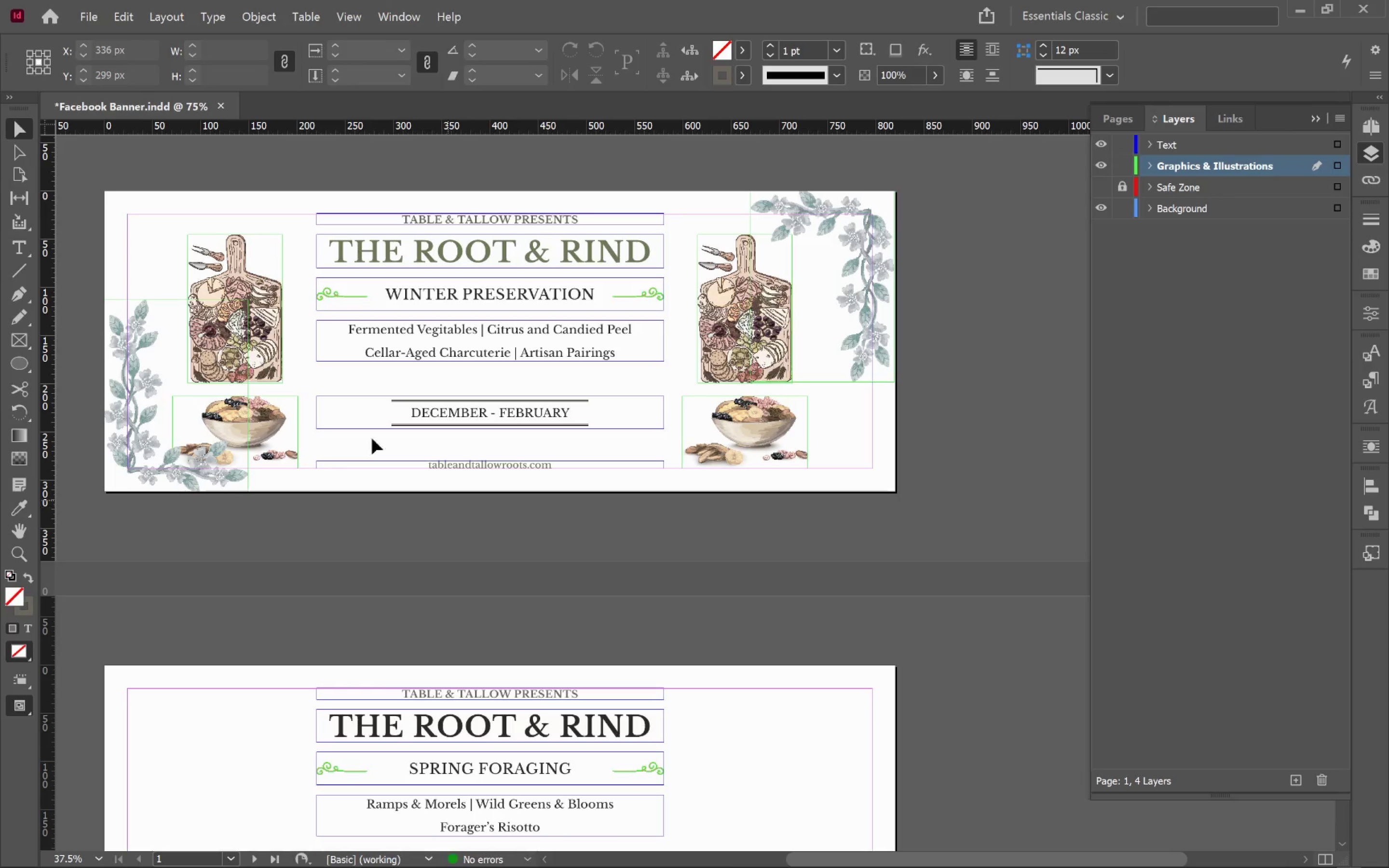 
left_click_drag(start_coordinate=[814, 543], to_coordinate=[708, 550])
 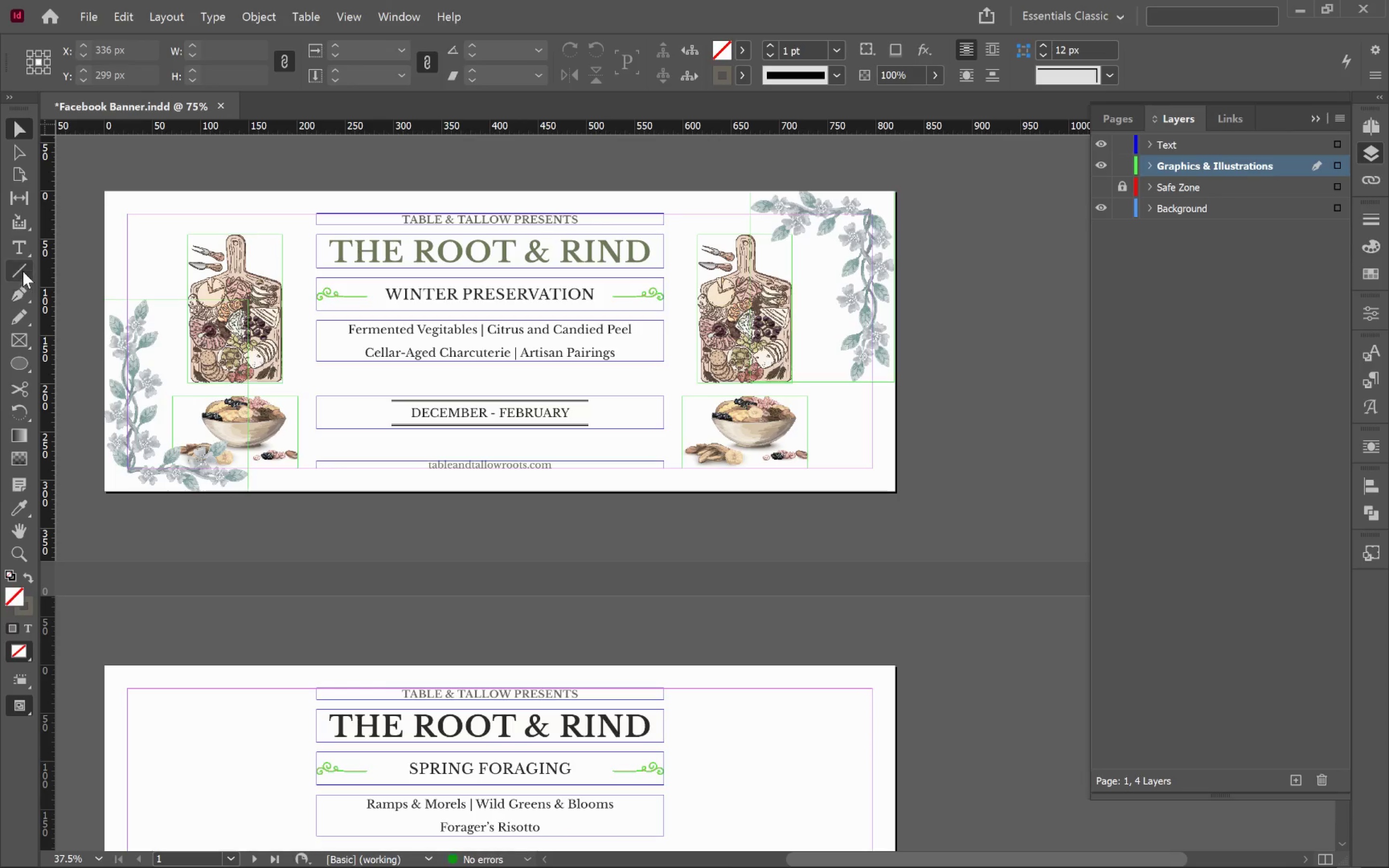 
hold_key(key=AltLeft, duration=0.48)
 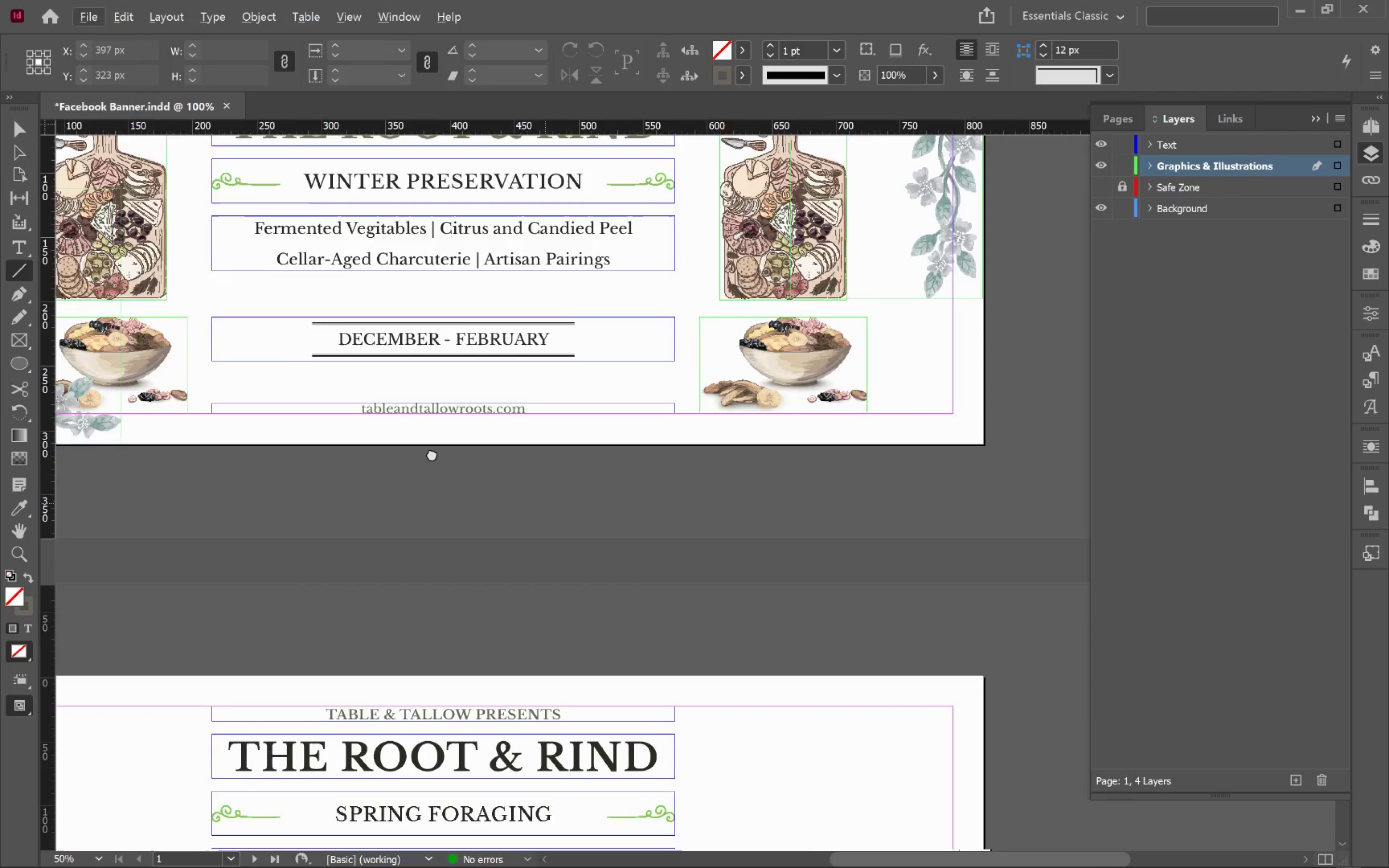 
hold_key(key=Space, duration=1.17)
 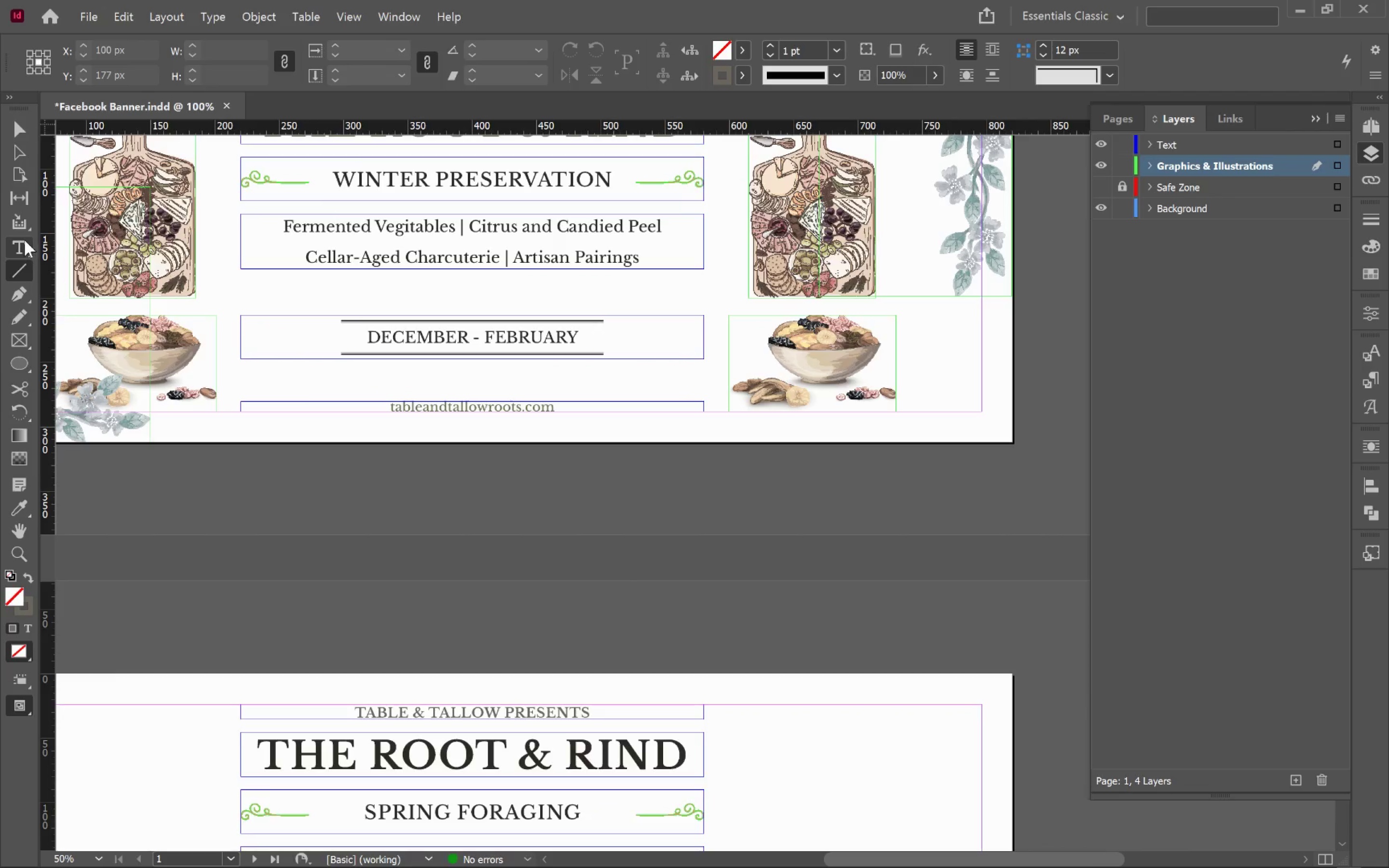 
left_click_drag(start_coordinate=[544, 502], to_coordinate=[463, 452])
 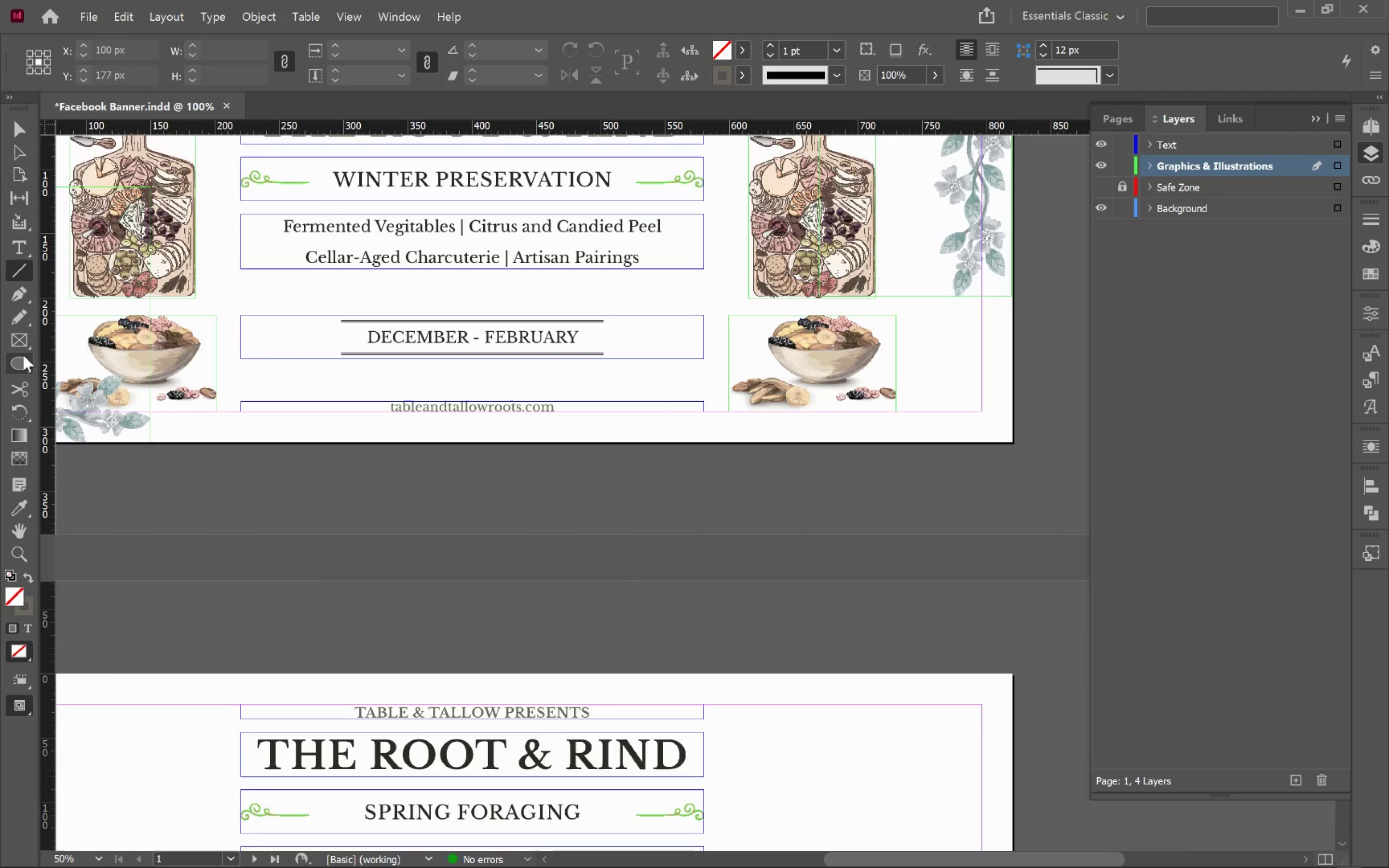 
scroll: coordinate [302, 490], scroll_direction: up, amount: 1.0
 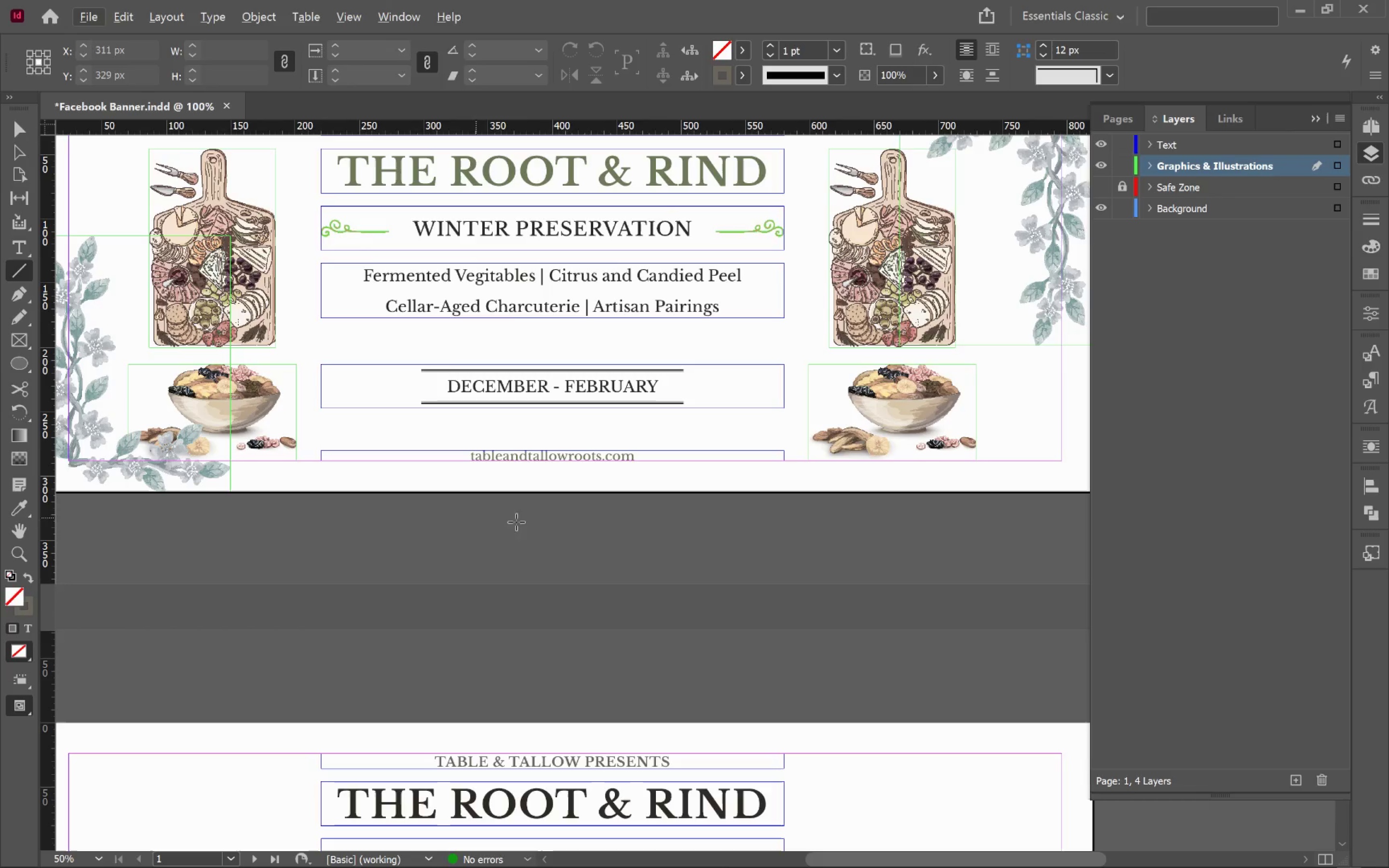 
left_click([16, 282])
 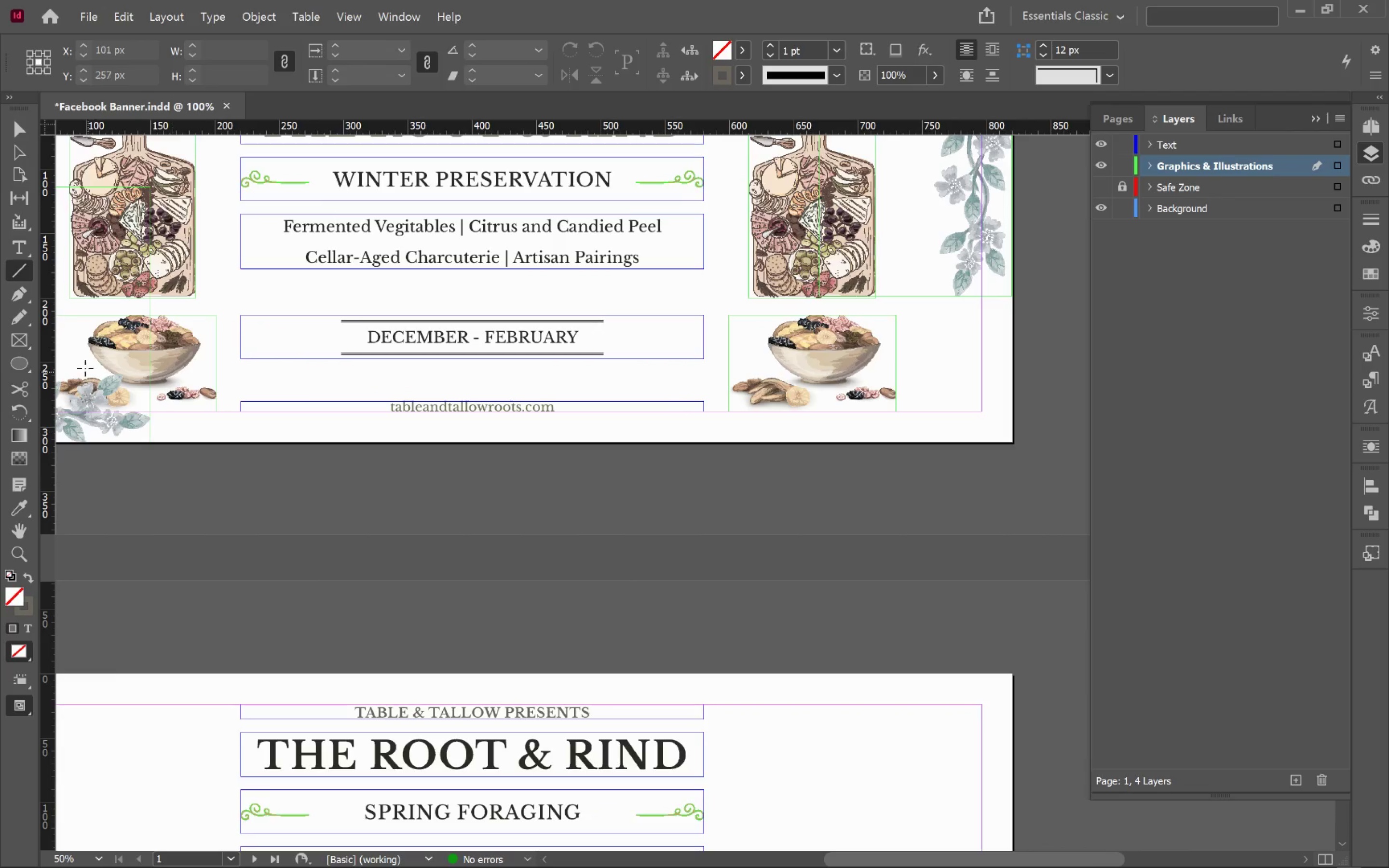 
left_click([15, 291])
 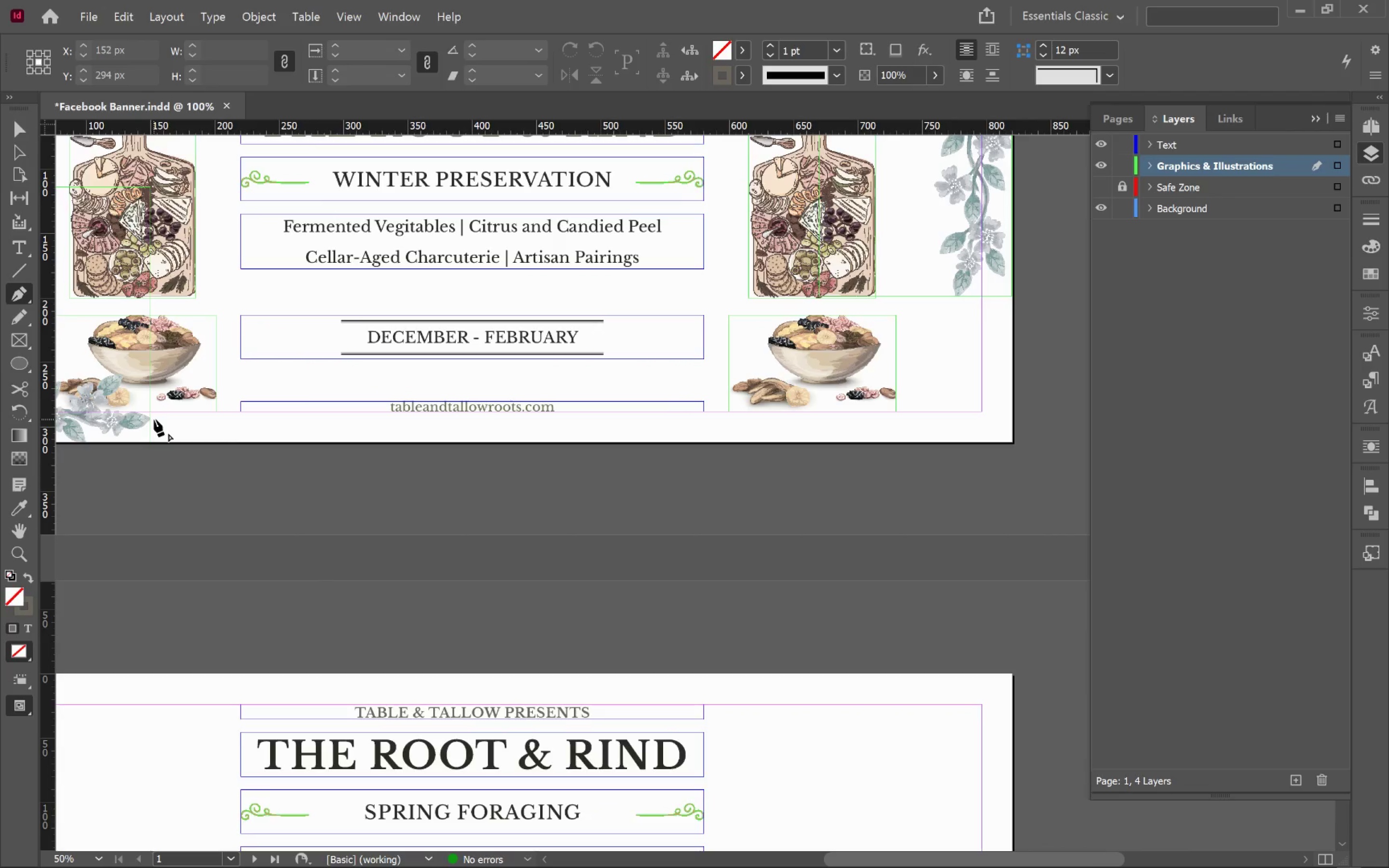 
left_click([154, 419])
 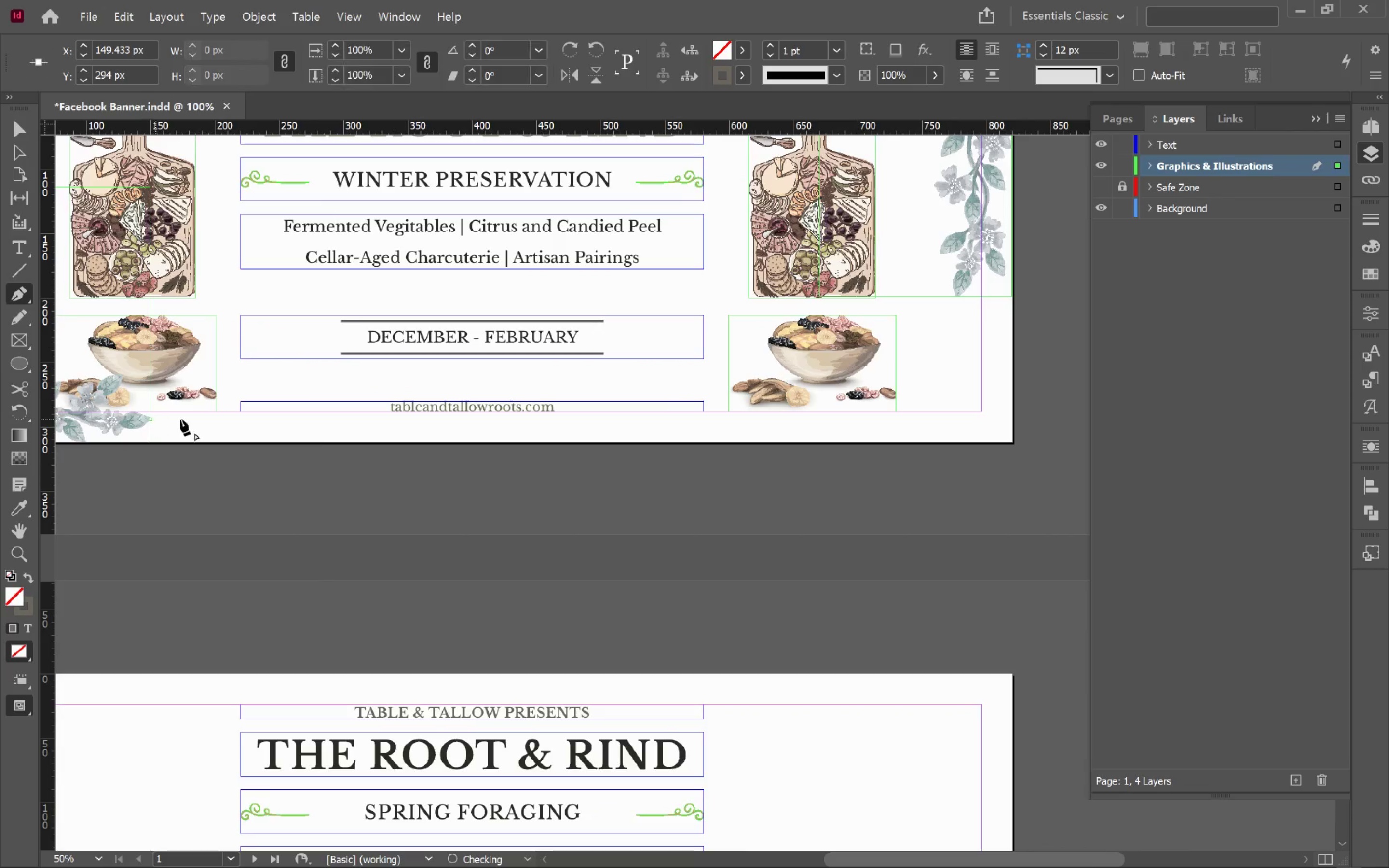 
hold_key(key=ShiftLeft, duration=10.47)
left_click([992, 424])
 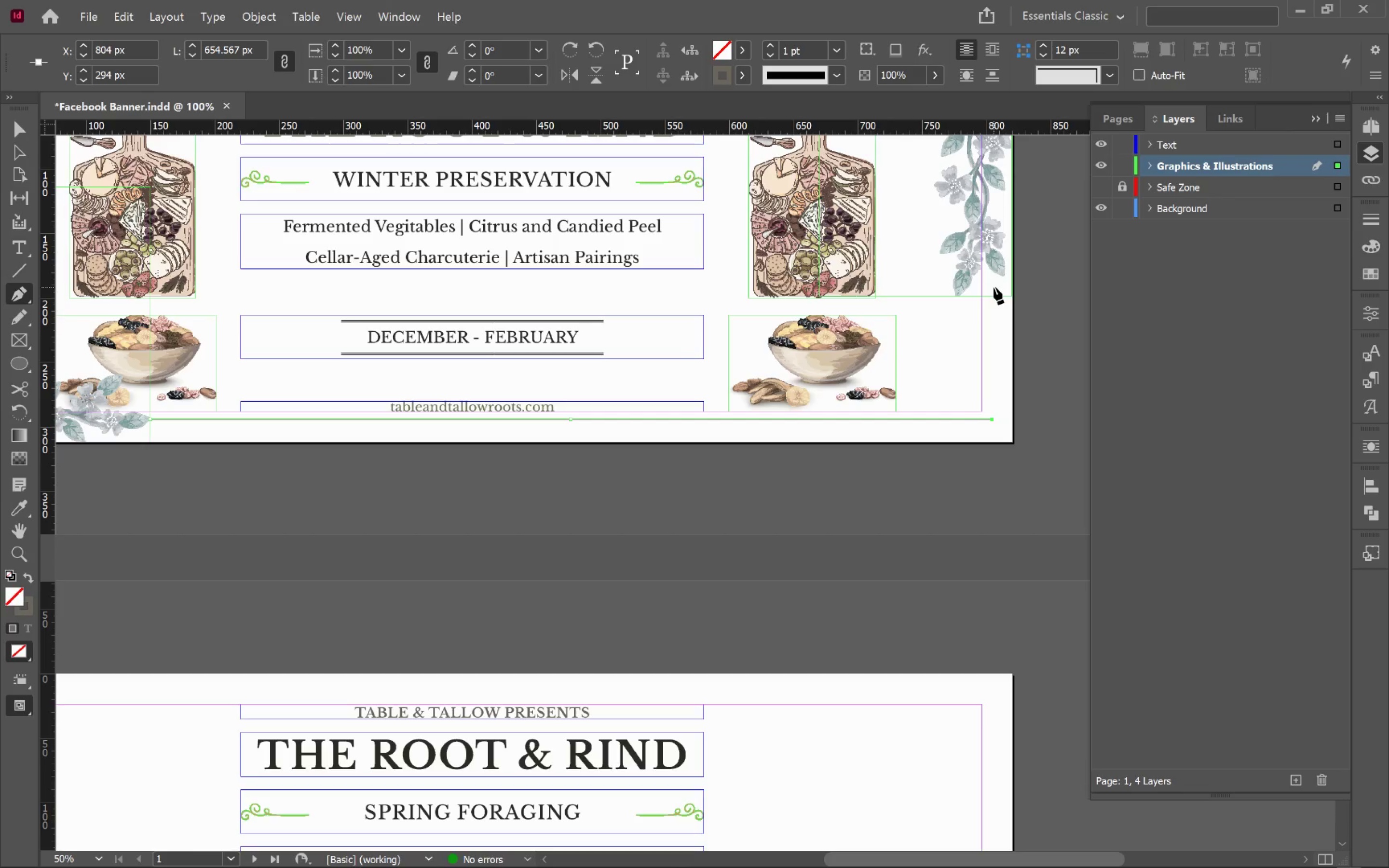 
left_click([994, 287])
 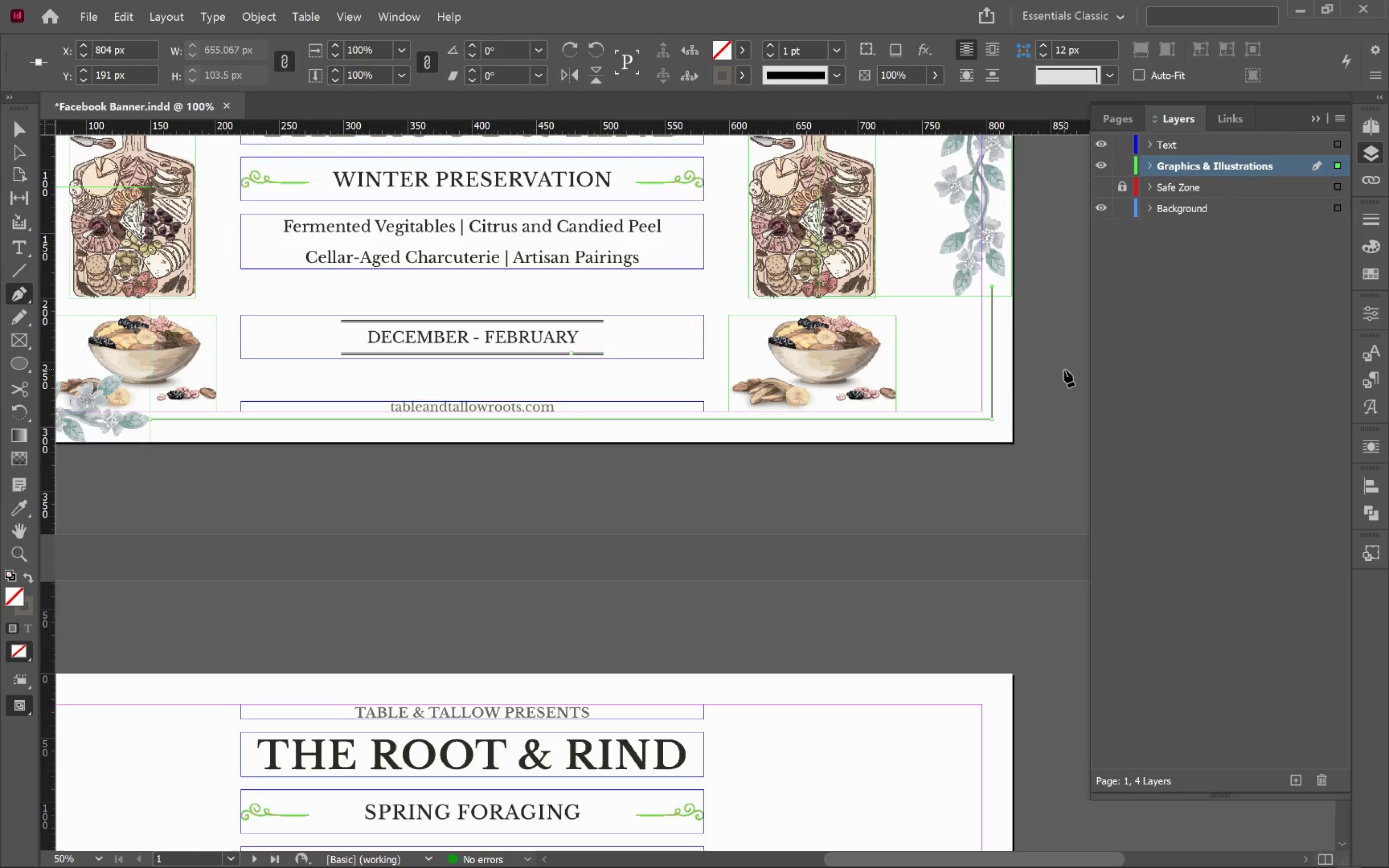 
key(Escape)
 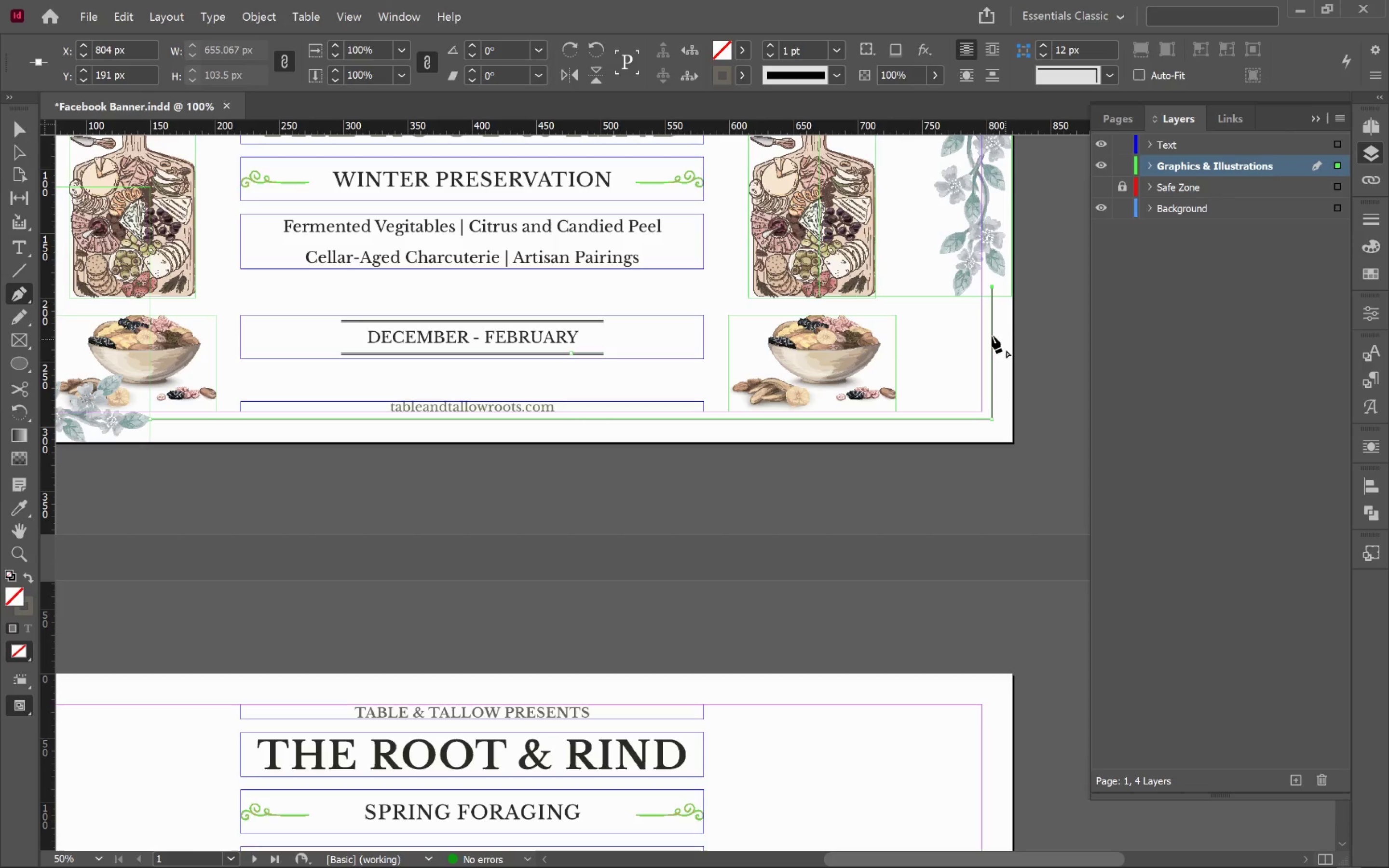 
key(Escape)
 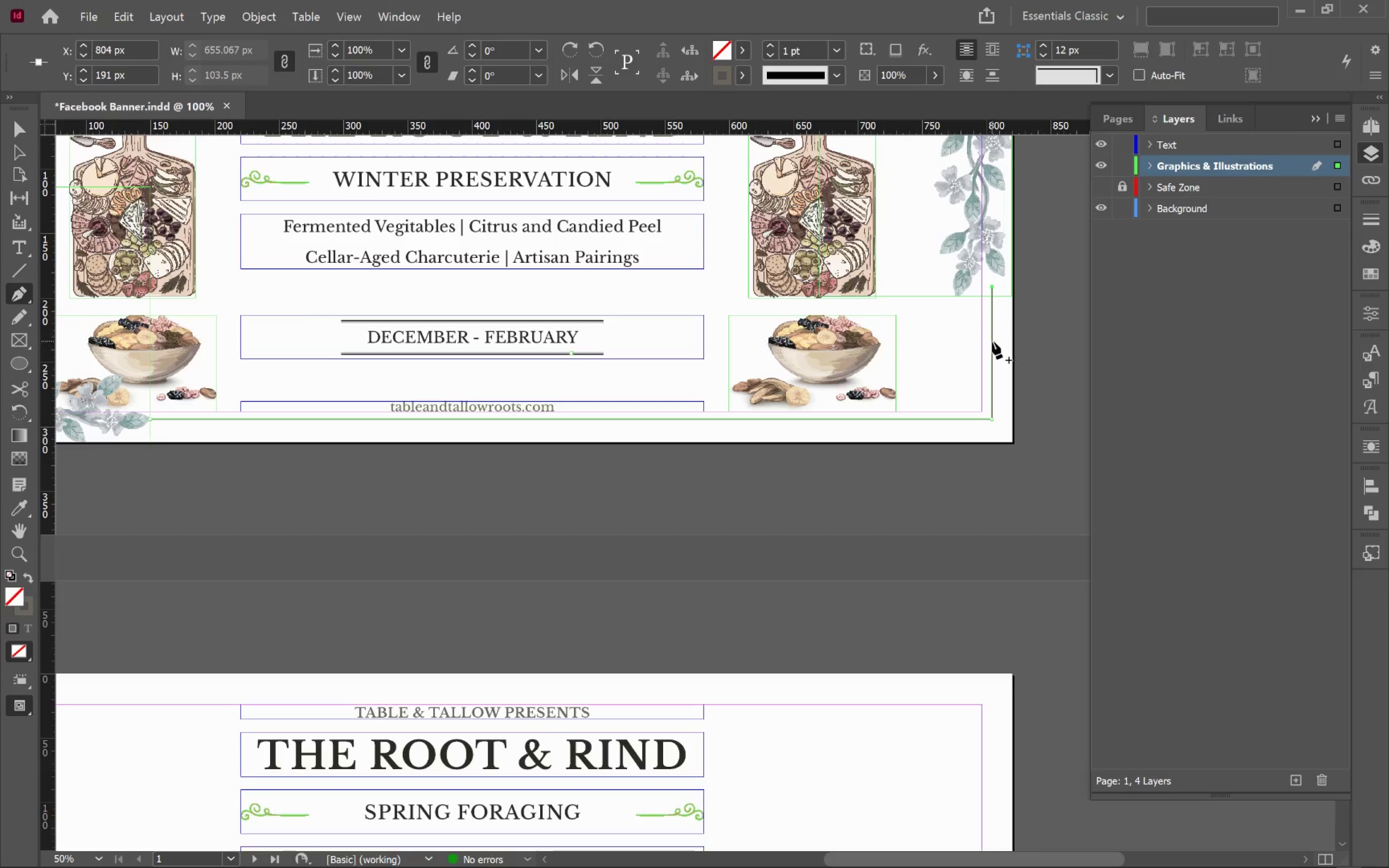 
key(Escape)
 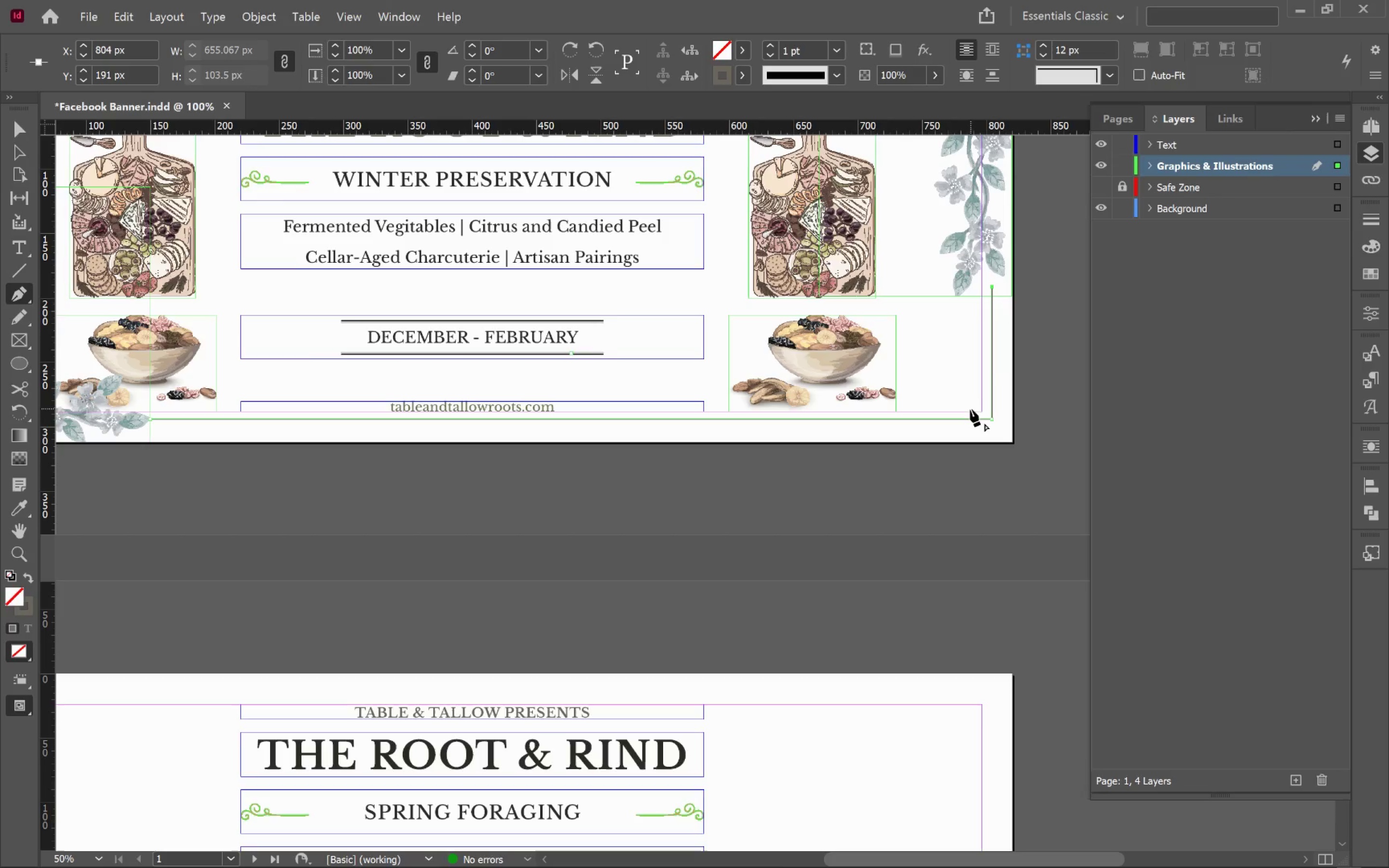 
key(V)
 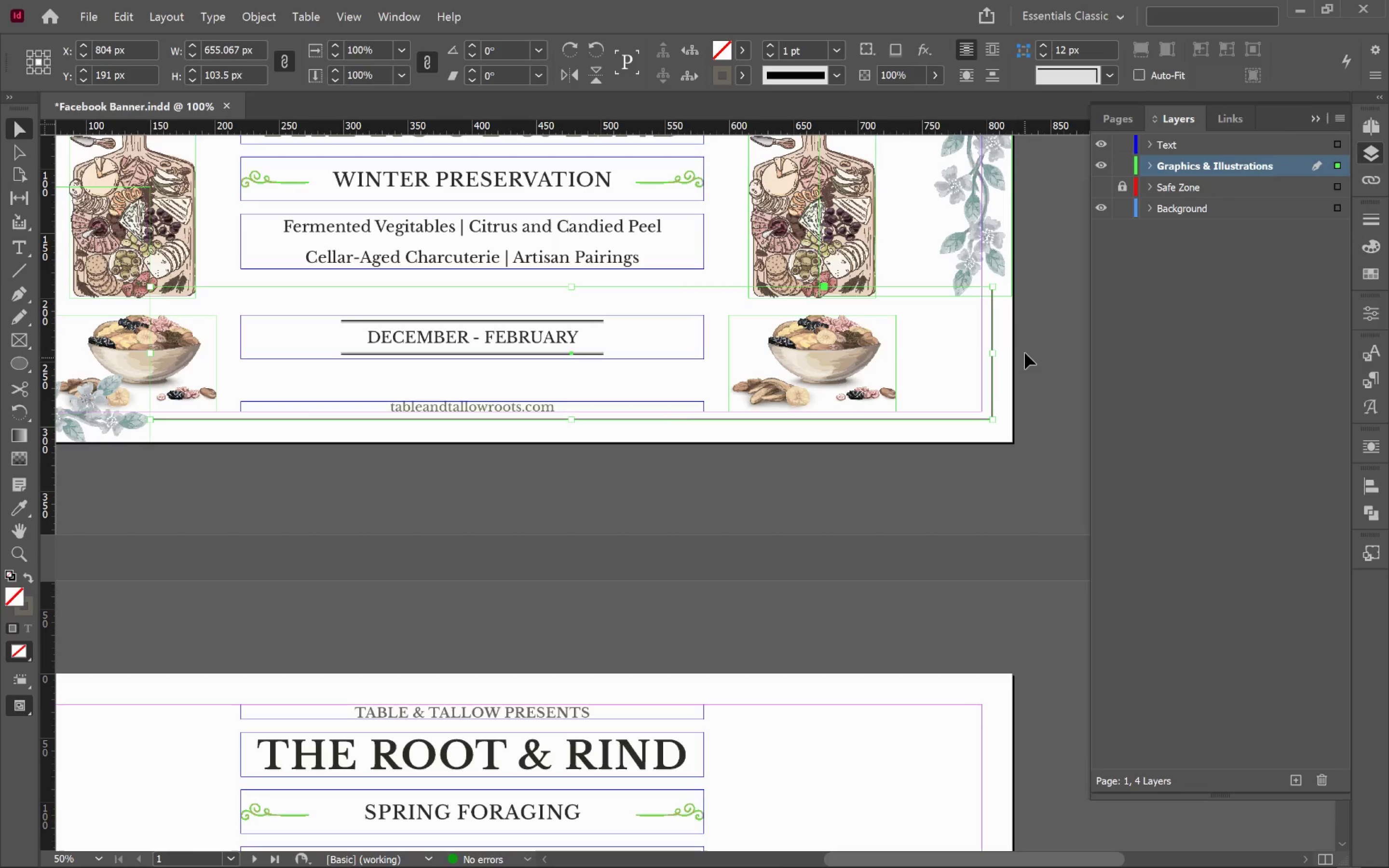 
left_click([1026, 349])
 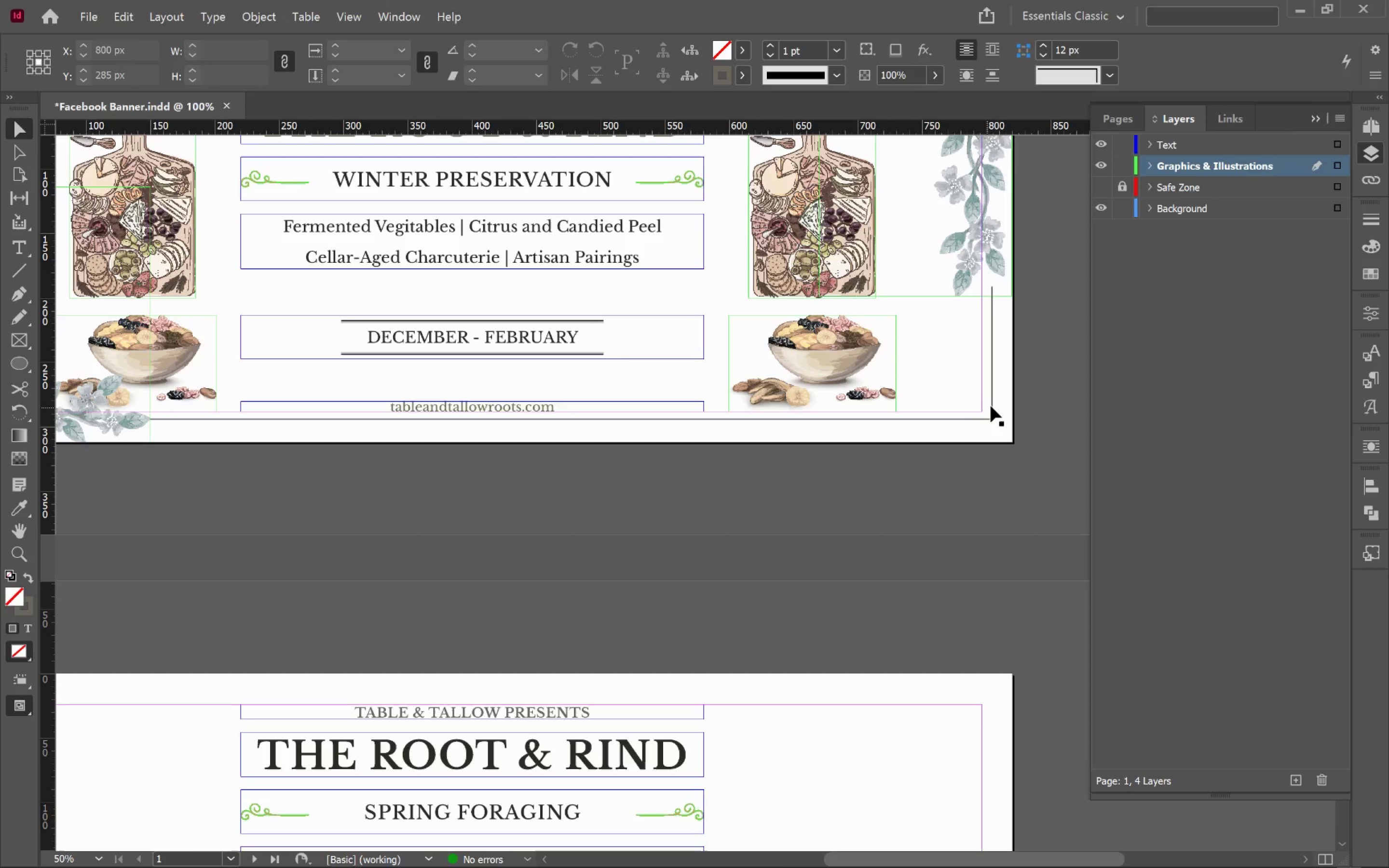 
left_click([992, 395])
 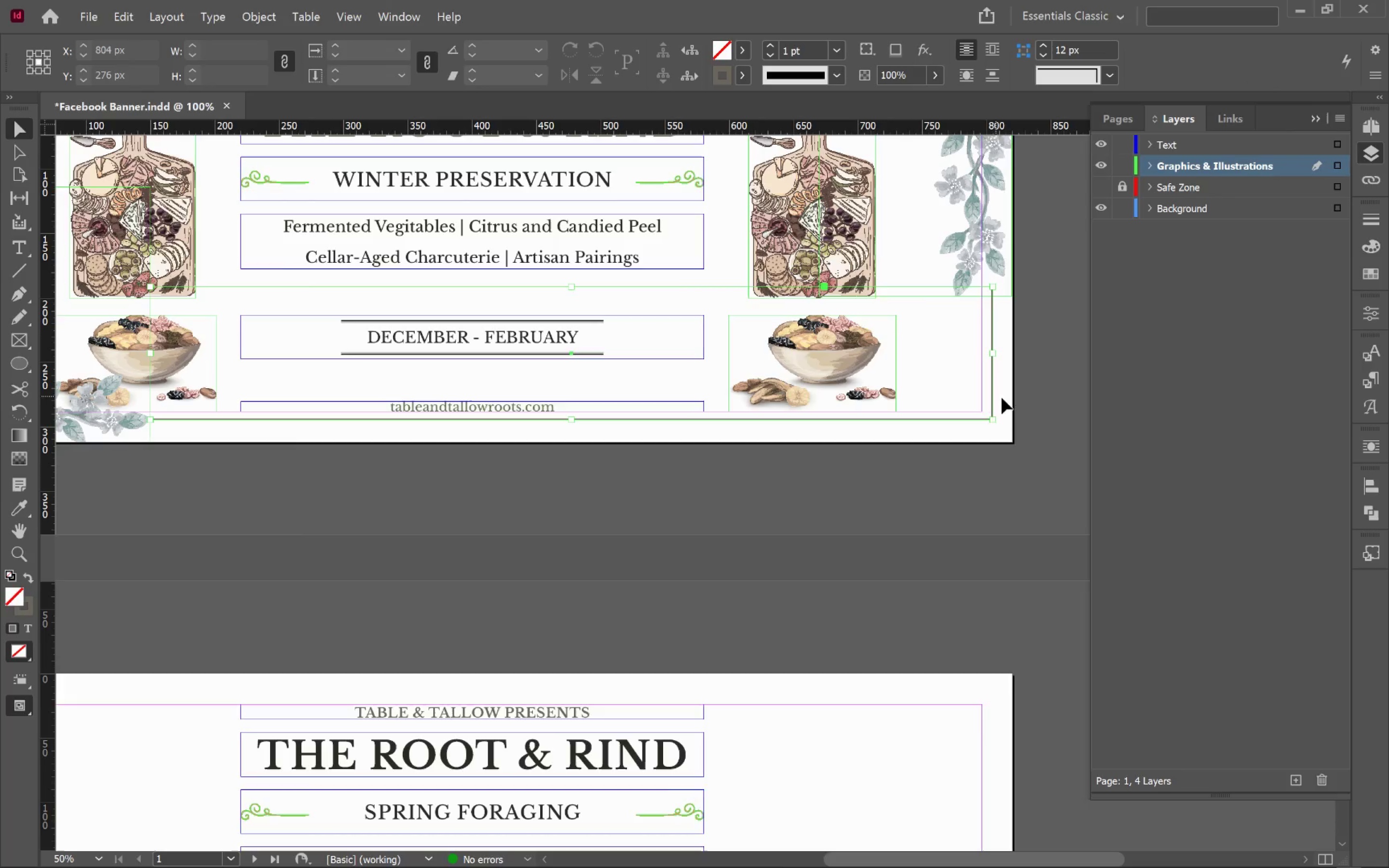 
key(W)
 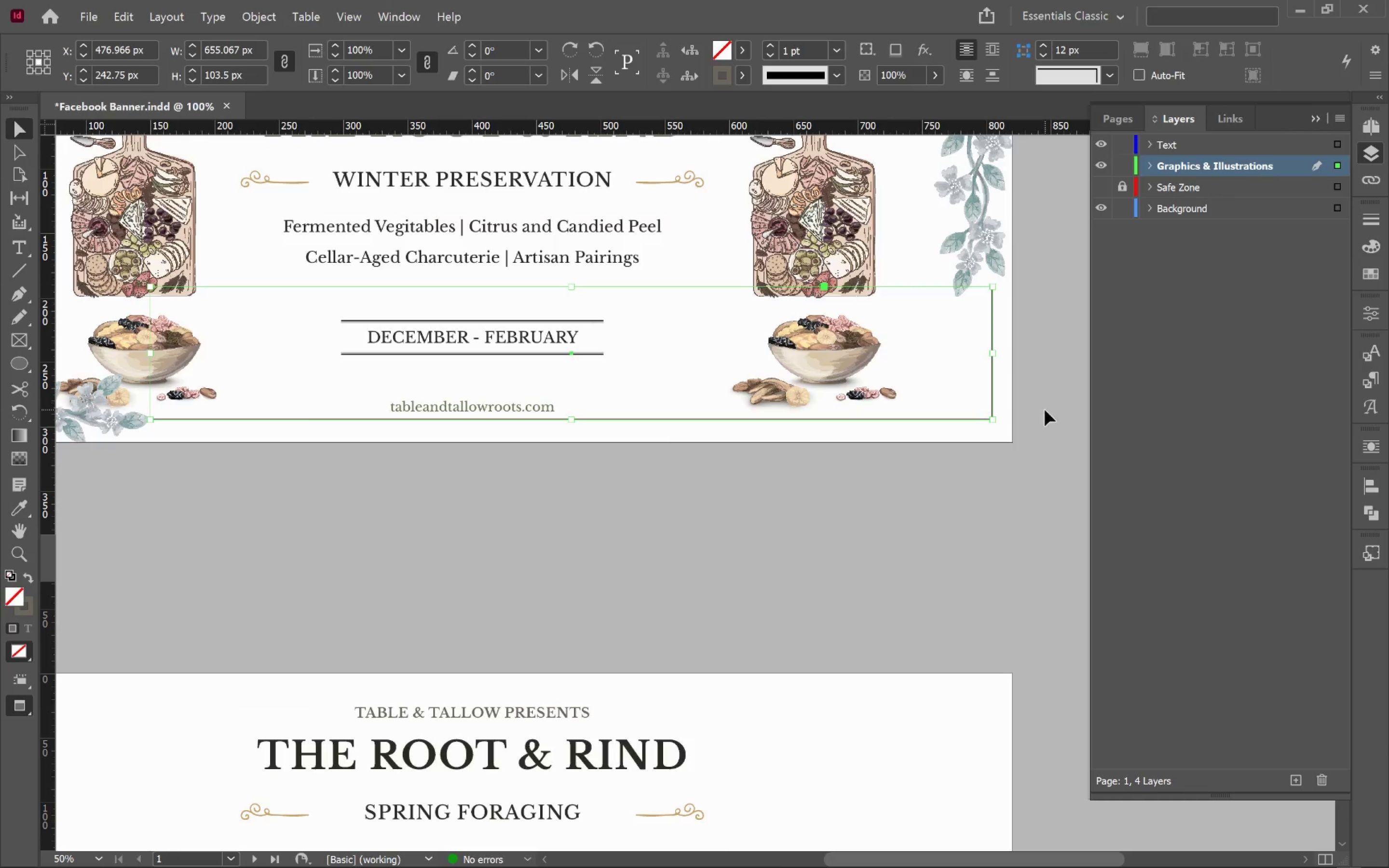 
left_click([1045, 410])
 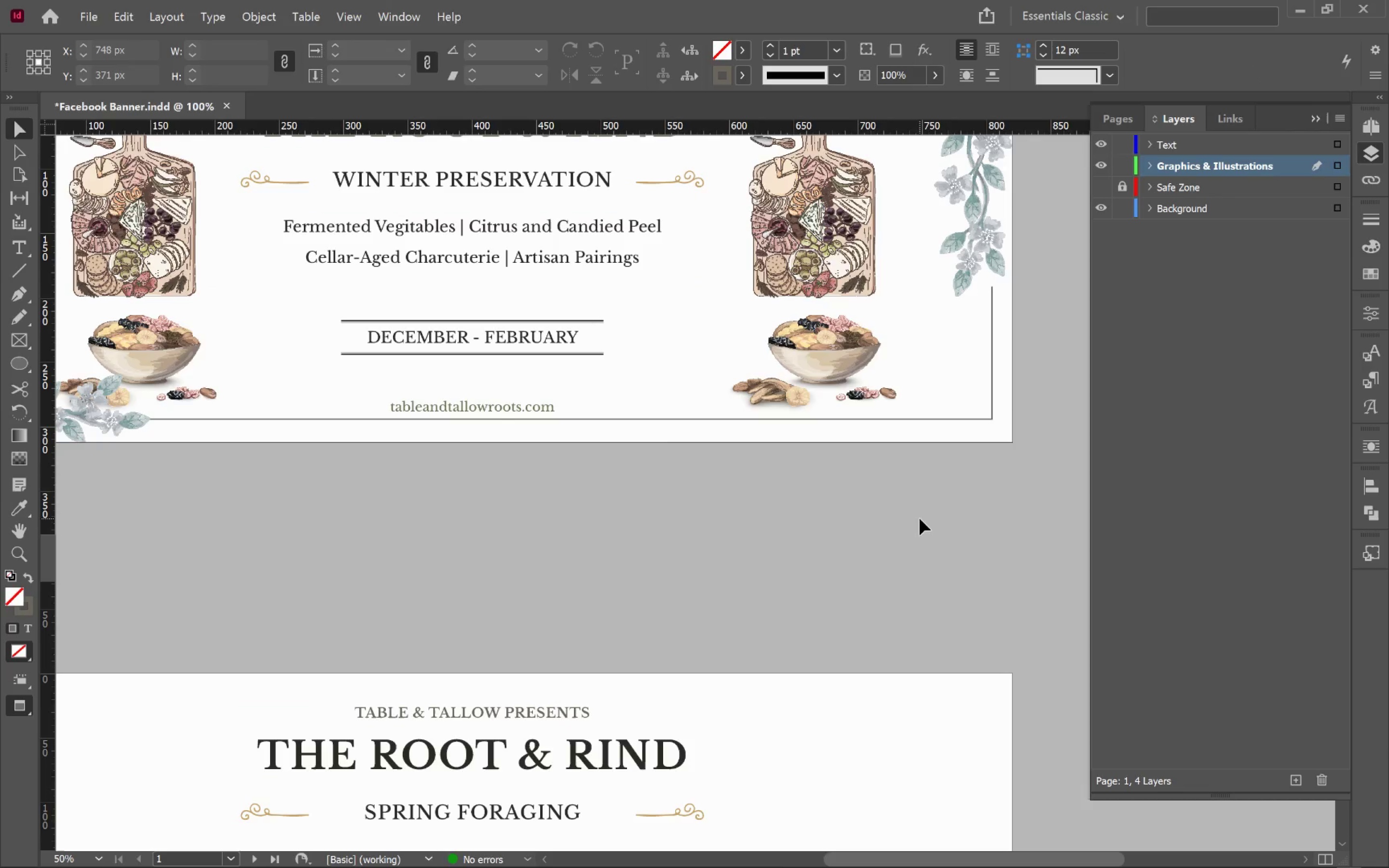 
hold_key(key=AltLeft, duration=0.47)
 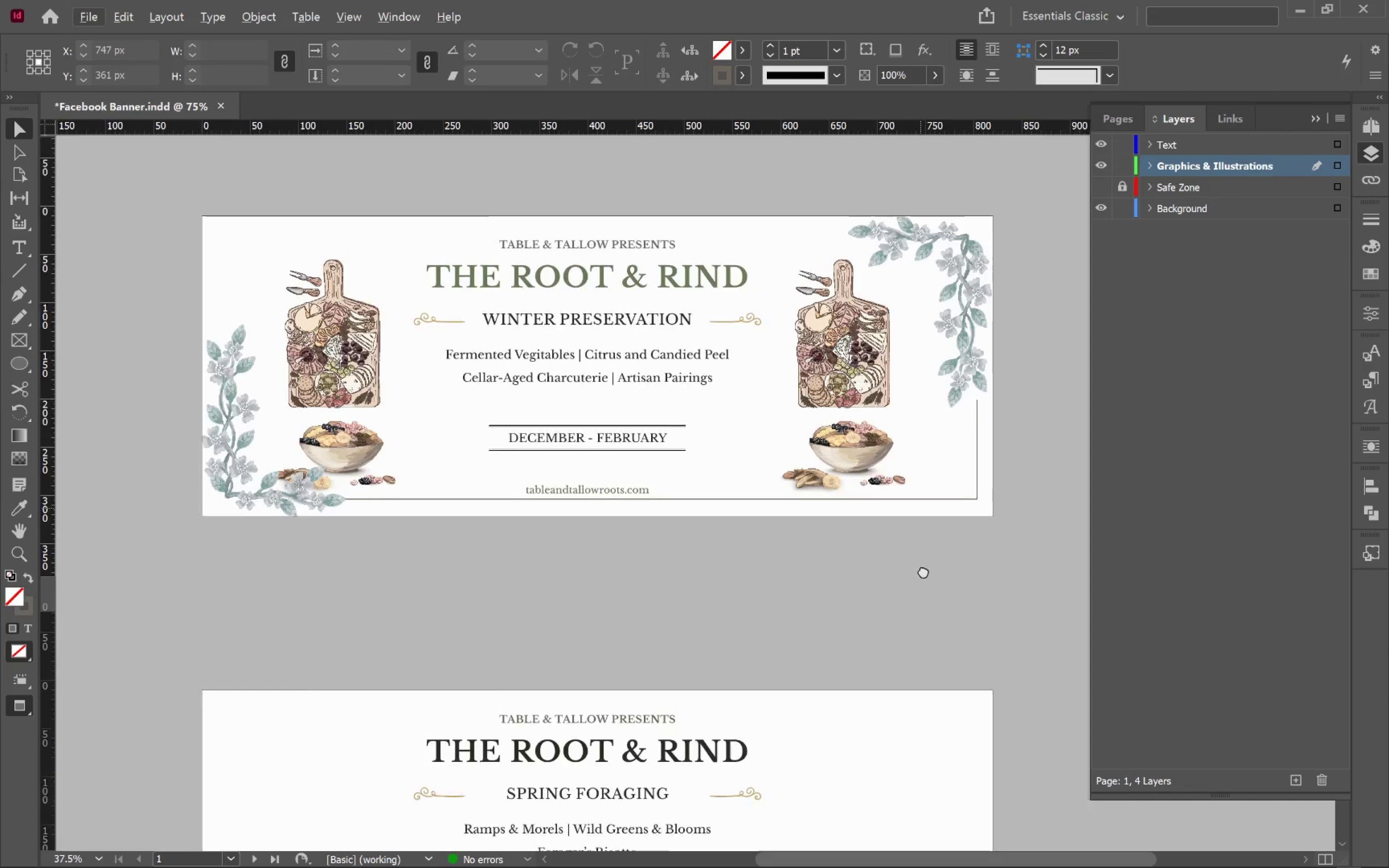 
hold_key(key=Space, duration=0.94)
 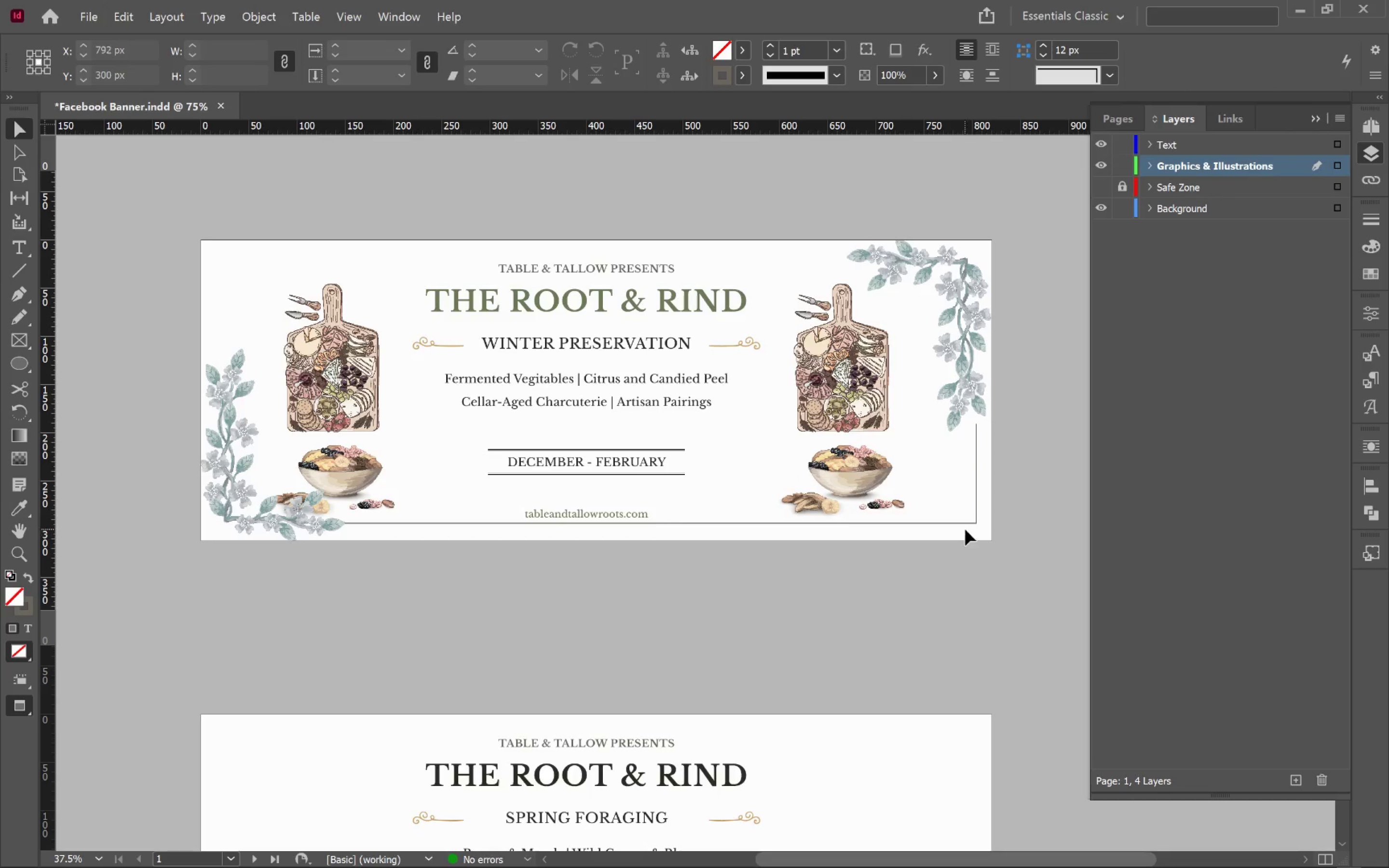 
left_click_drag(start_coordinate=[920, 509], to_coordinate=[922, 603])
 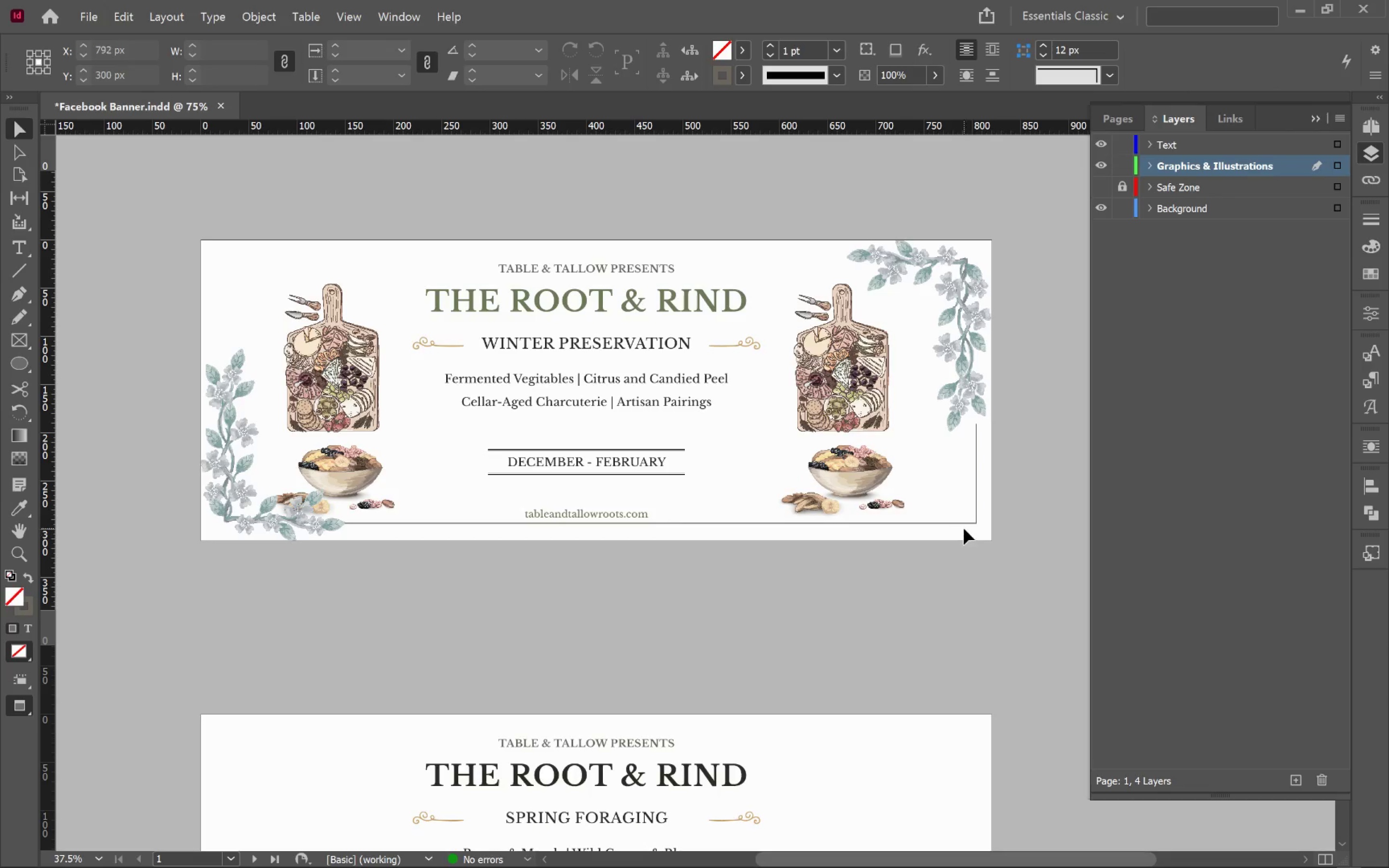 
scroll: coordinate [920, 515], scroll_direction: down, amount: 1.0
 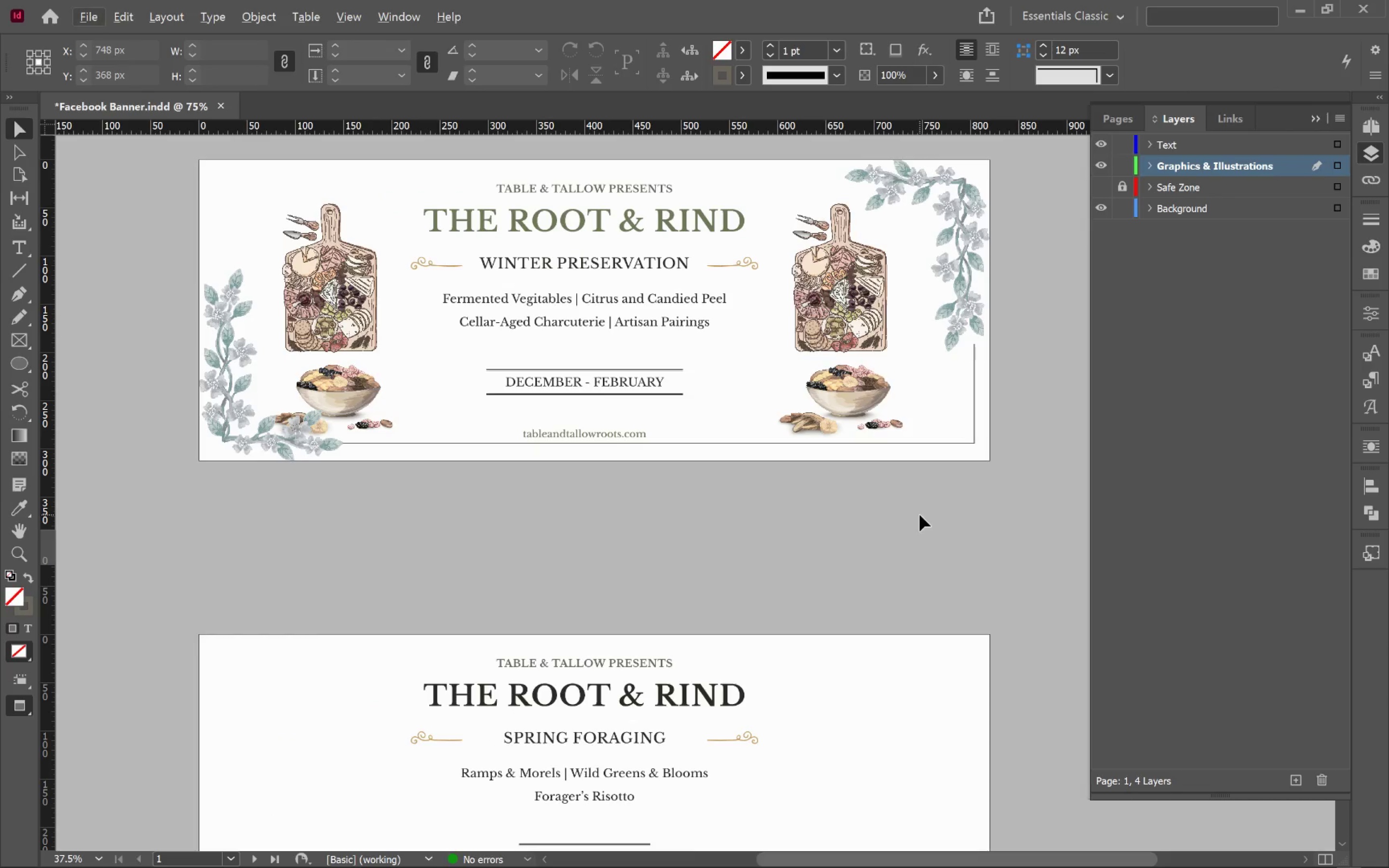 
left_click([963, 524])
 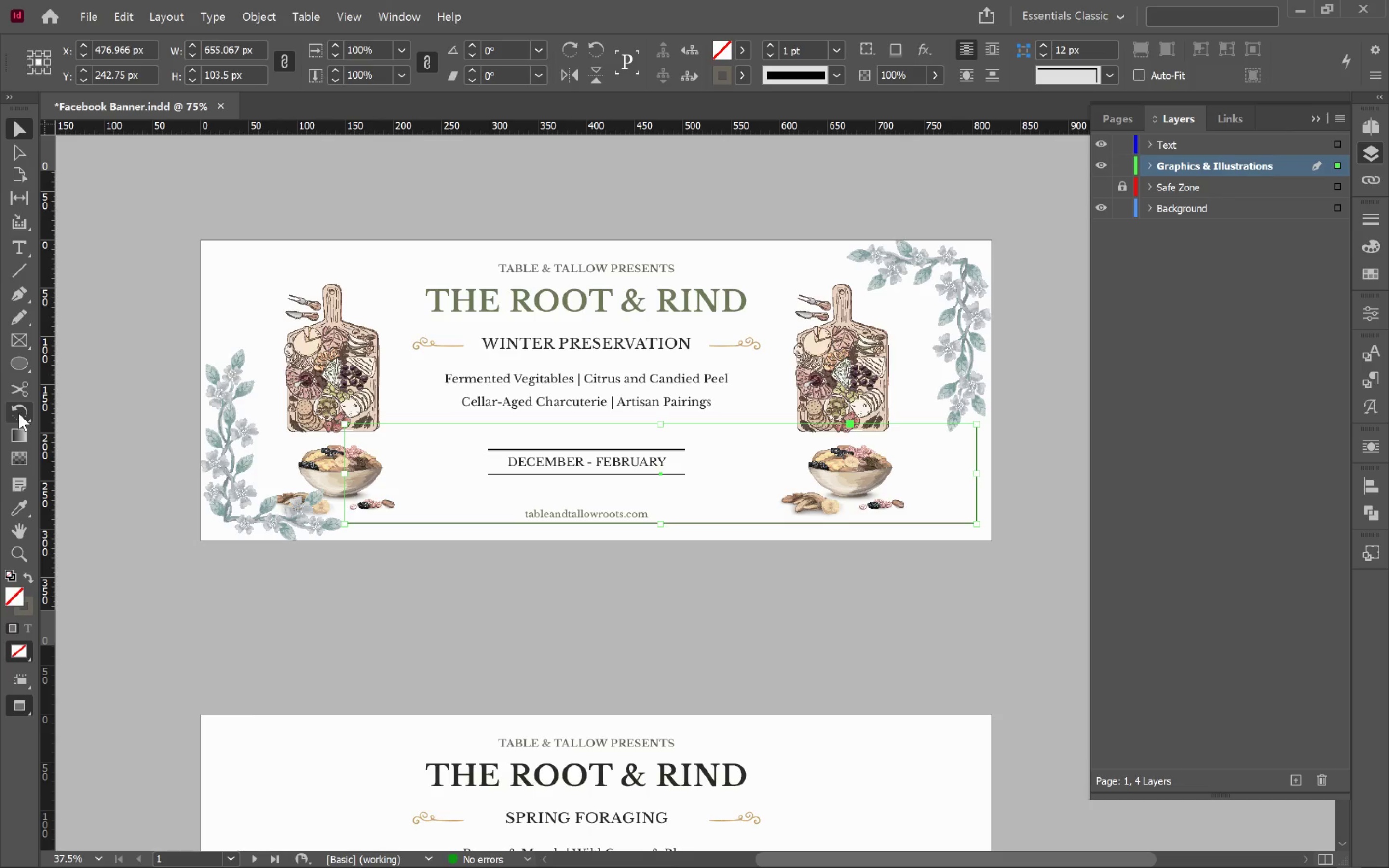 
double_click([19, 413])
 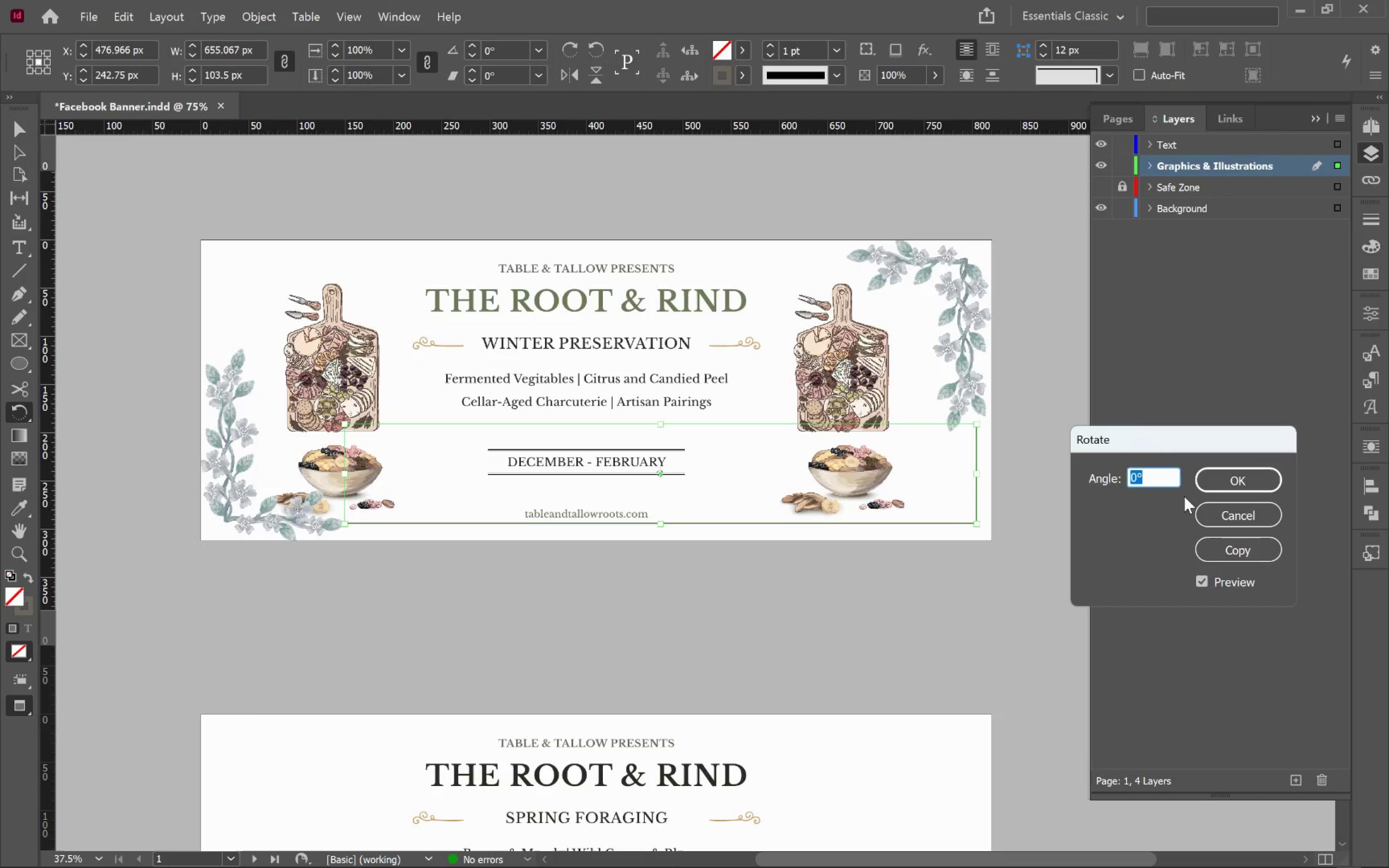 
type(180)
key(Tab)
 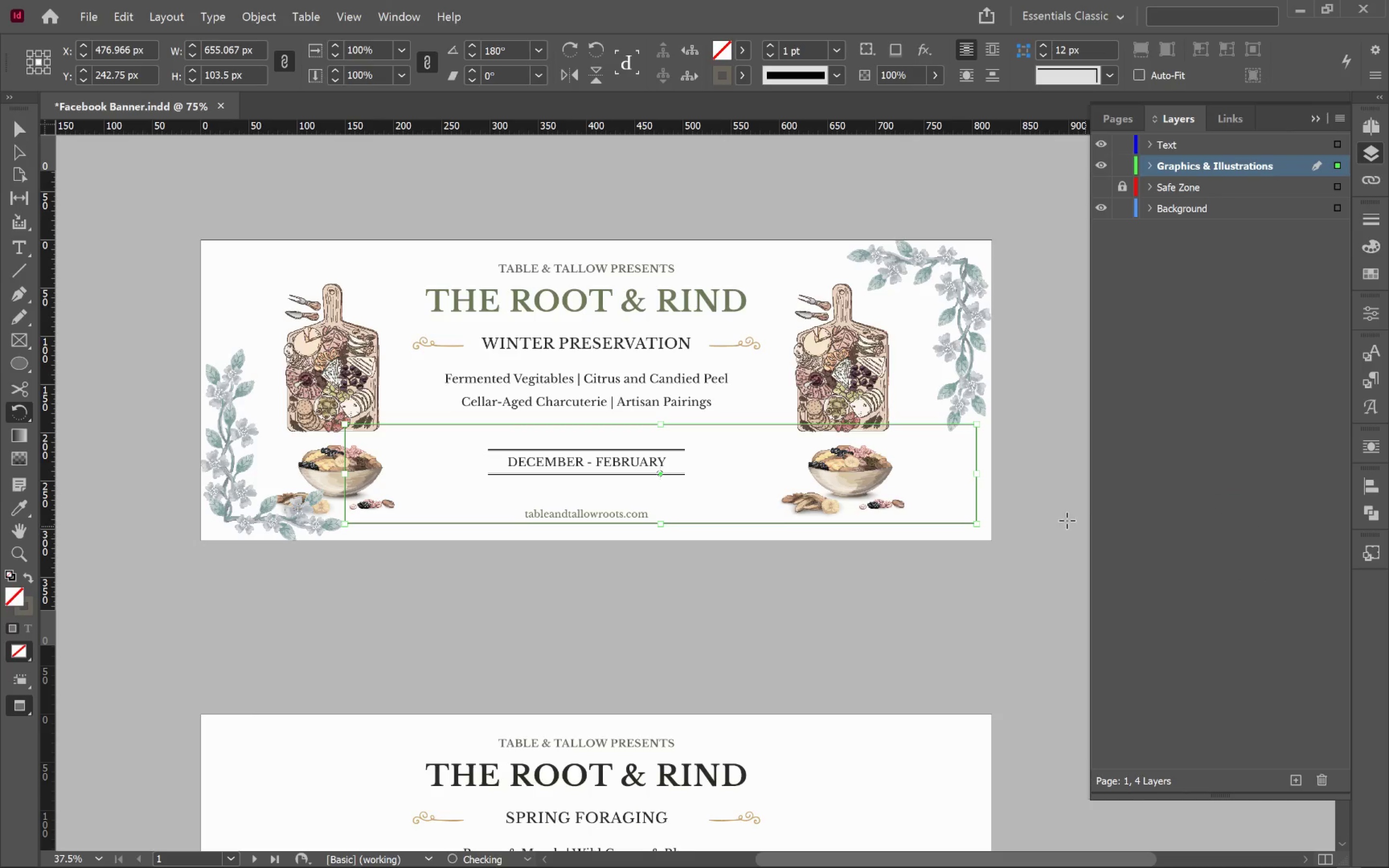 
key(V)
 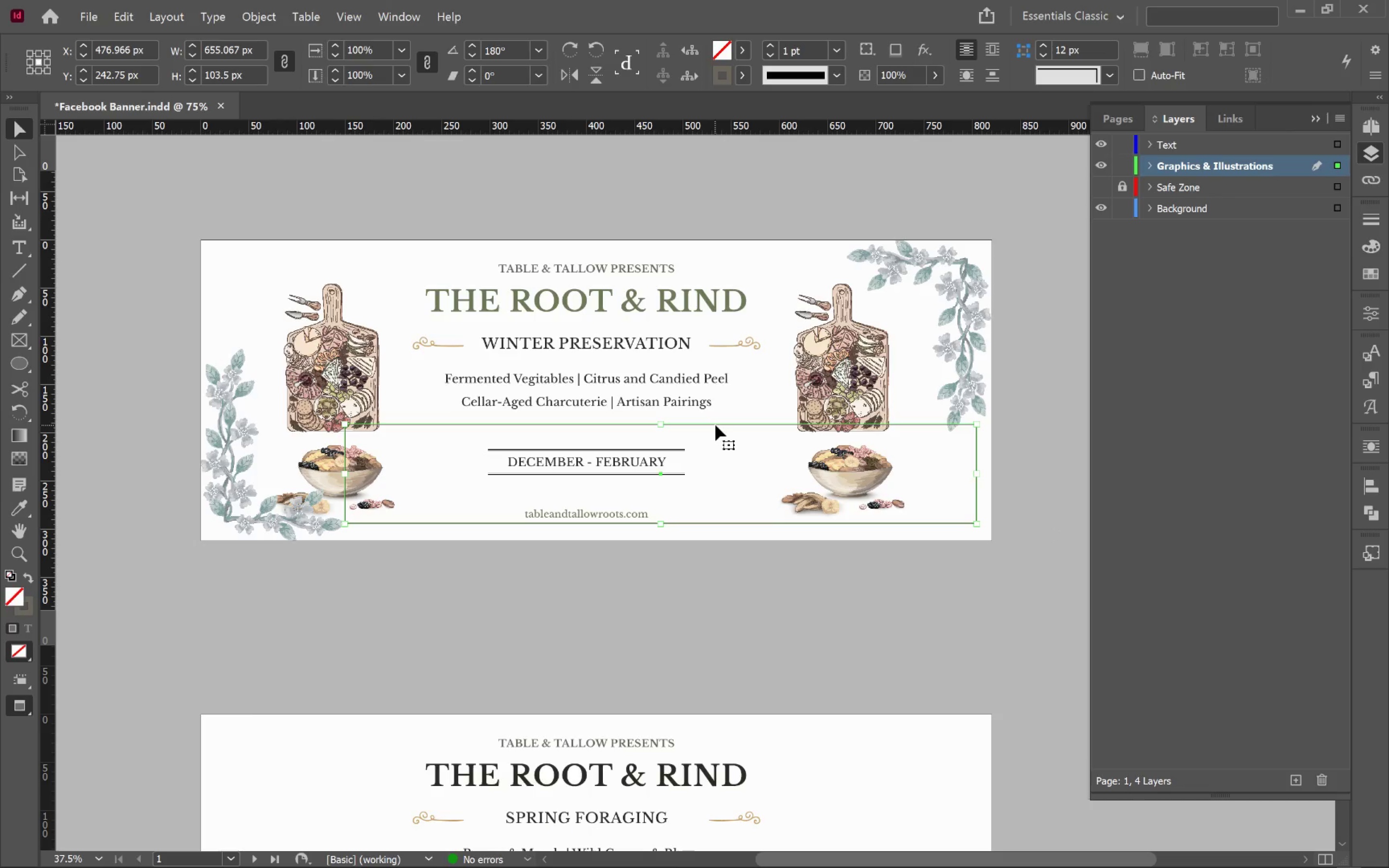 
left_click_drag(start_coordinate=[703, 424], to_coordinate=[687, 259])
 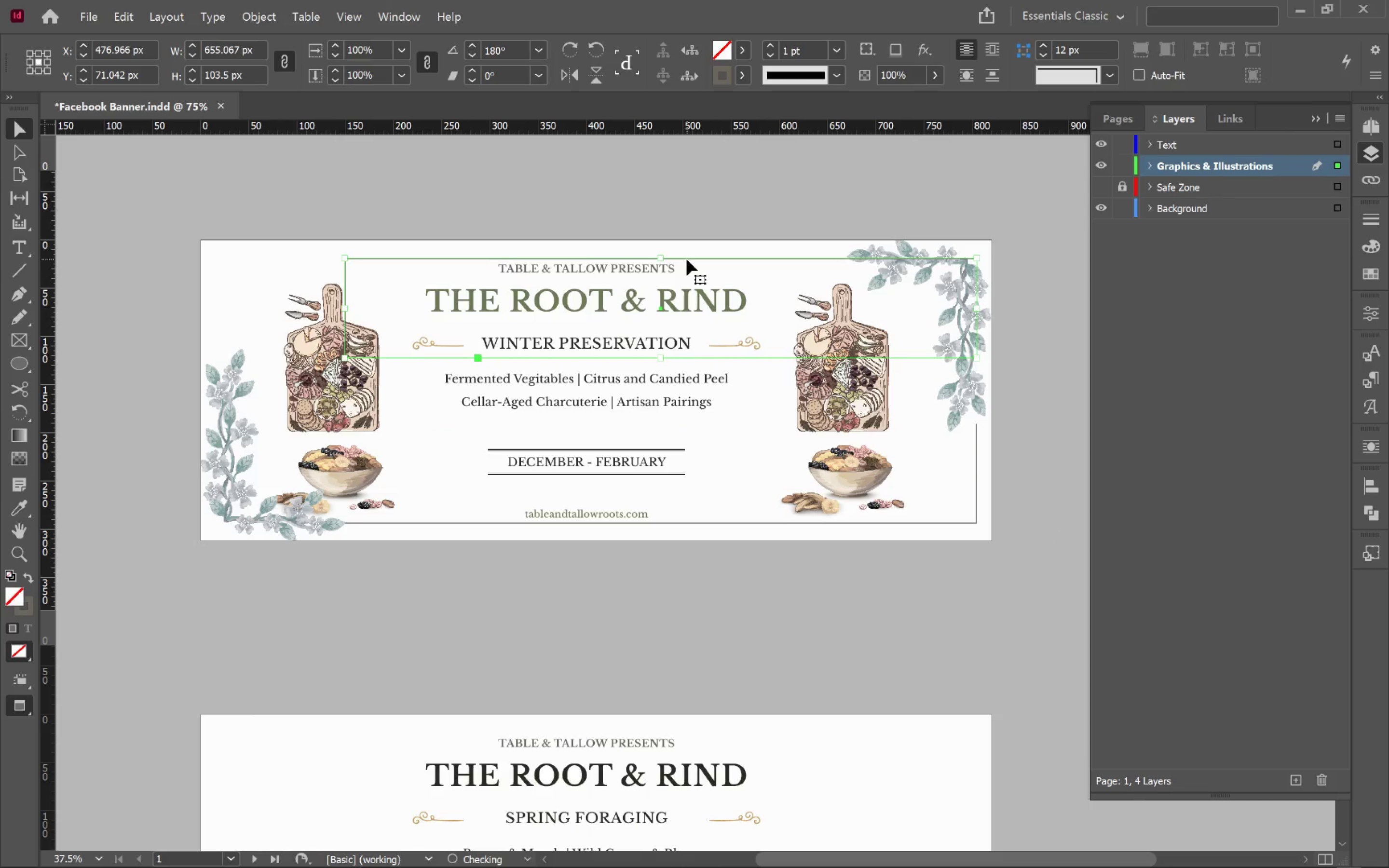 
hold_key(key=ShiftLeft, duration=2.44)
 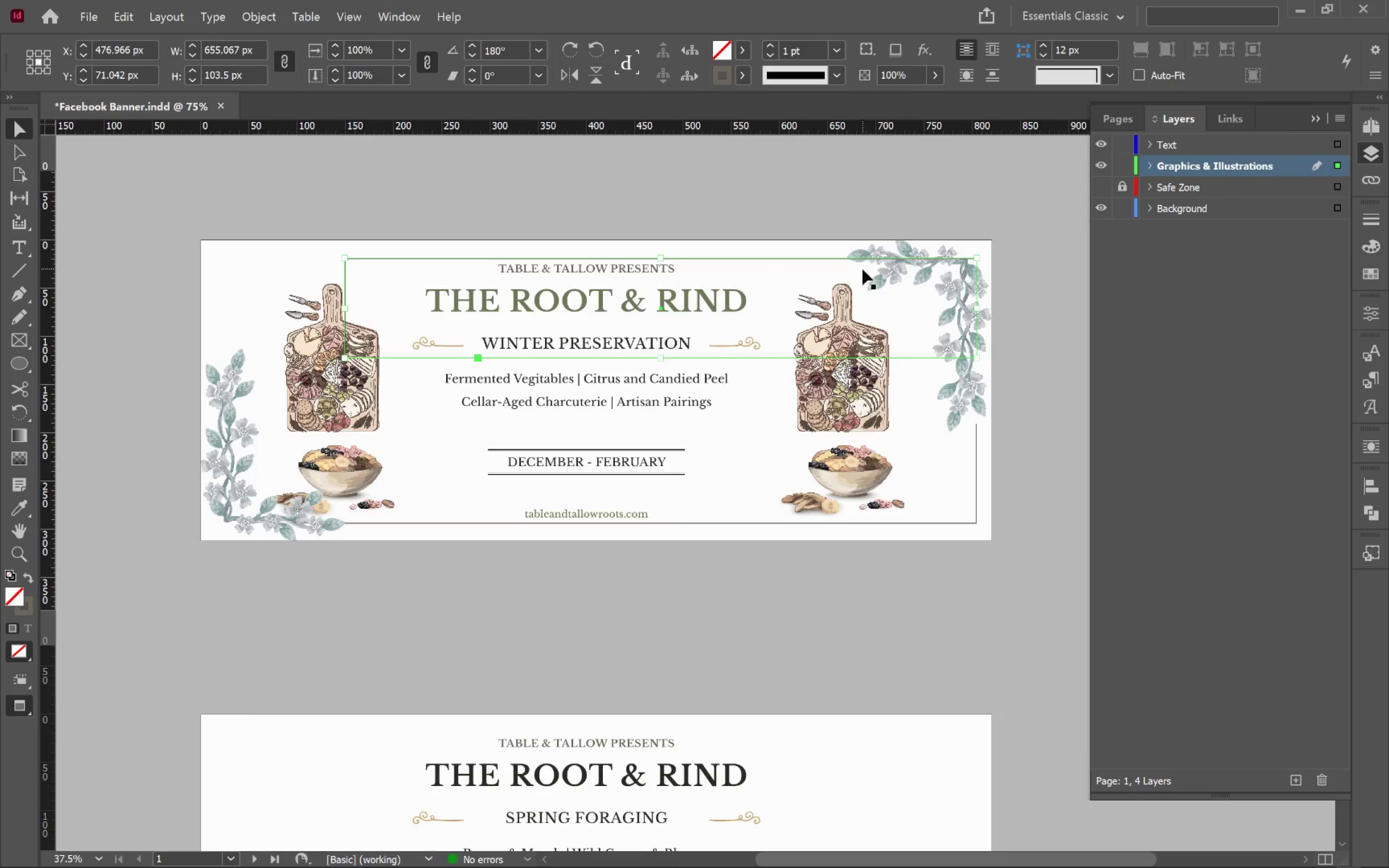 
hold_key(key=AltLeft, duration=0.77)
scroll: coordinate [885, 242], scroll_direction: up, amount: 3.0
 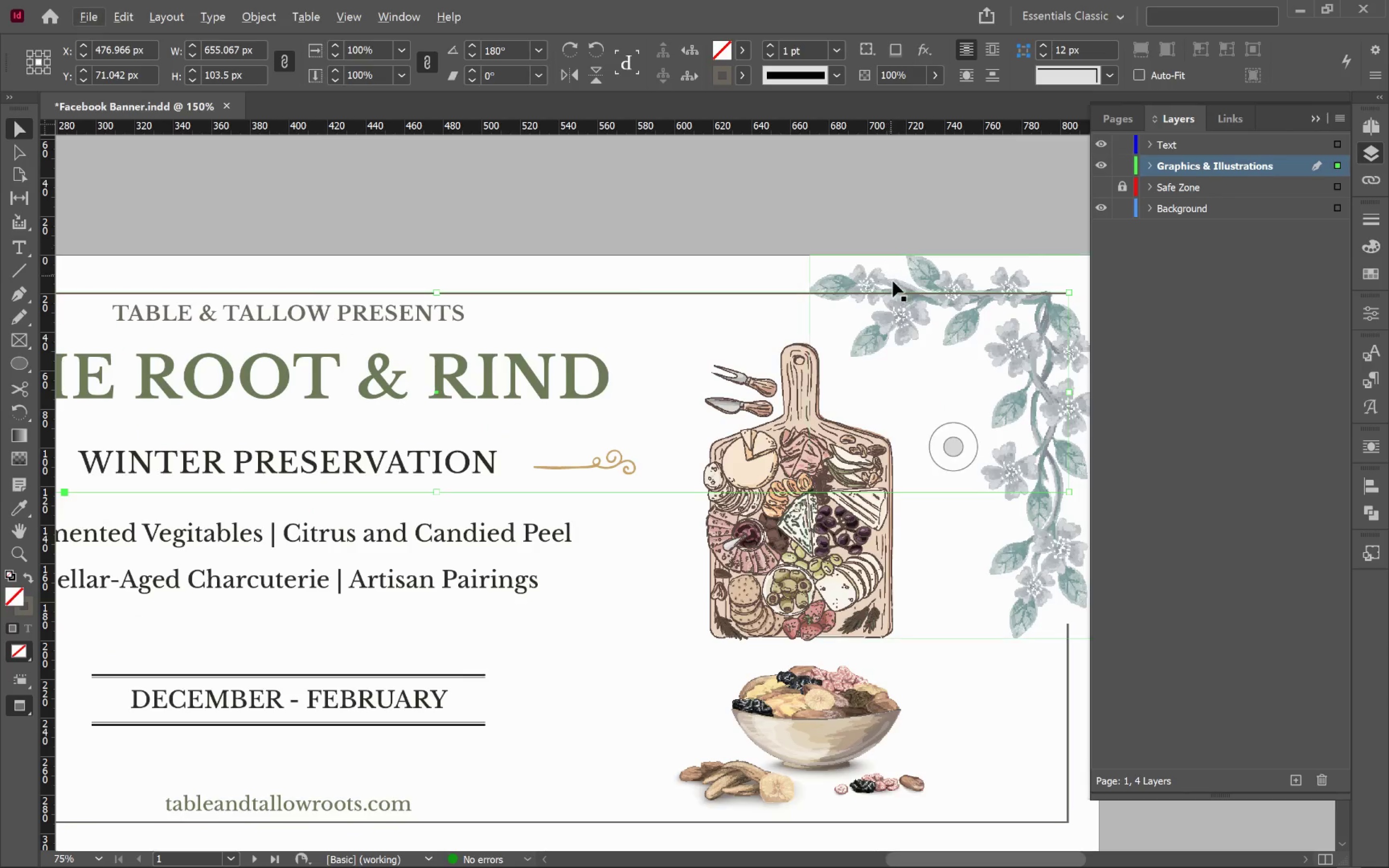 
hold_key(key=Space, duration=0.94)
 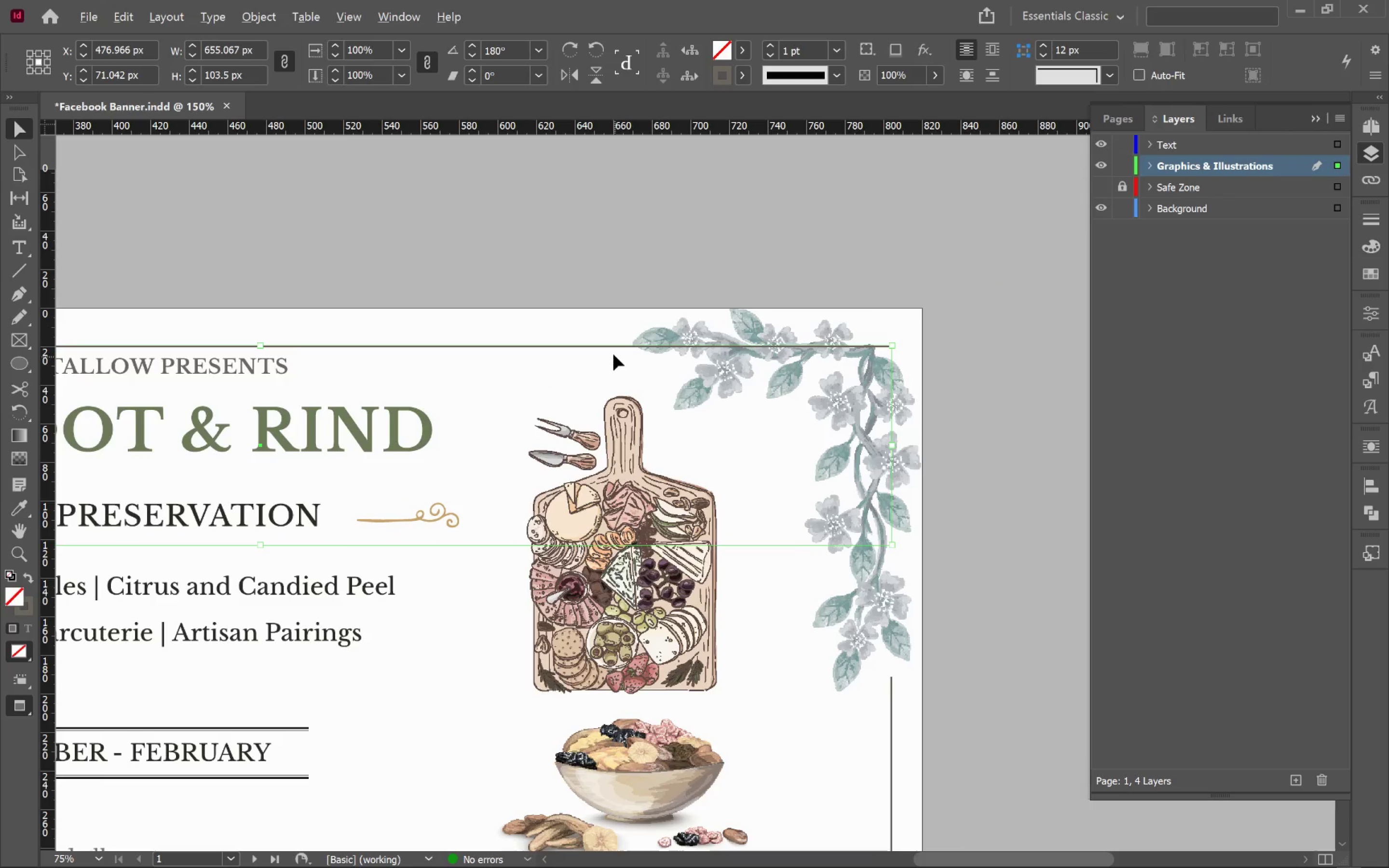 
left_click_drag(start_coordinate=[900, 292], to_coordinate=[724, 344])
 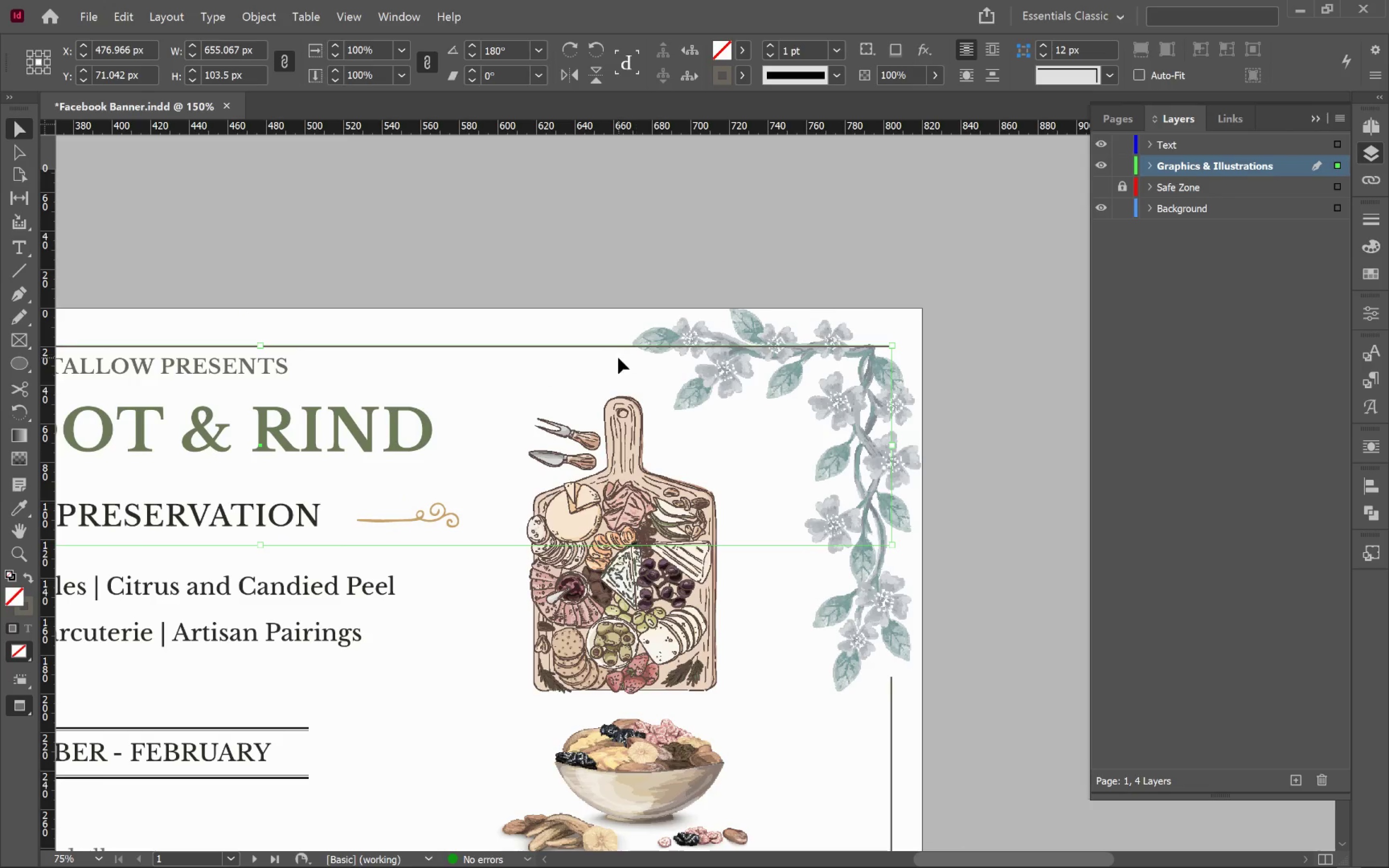 
hold_key(key=AltLeft, duration=0.83)
scroll: coordinate [612, 354], scroll_direction: up, amount: 2.0
 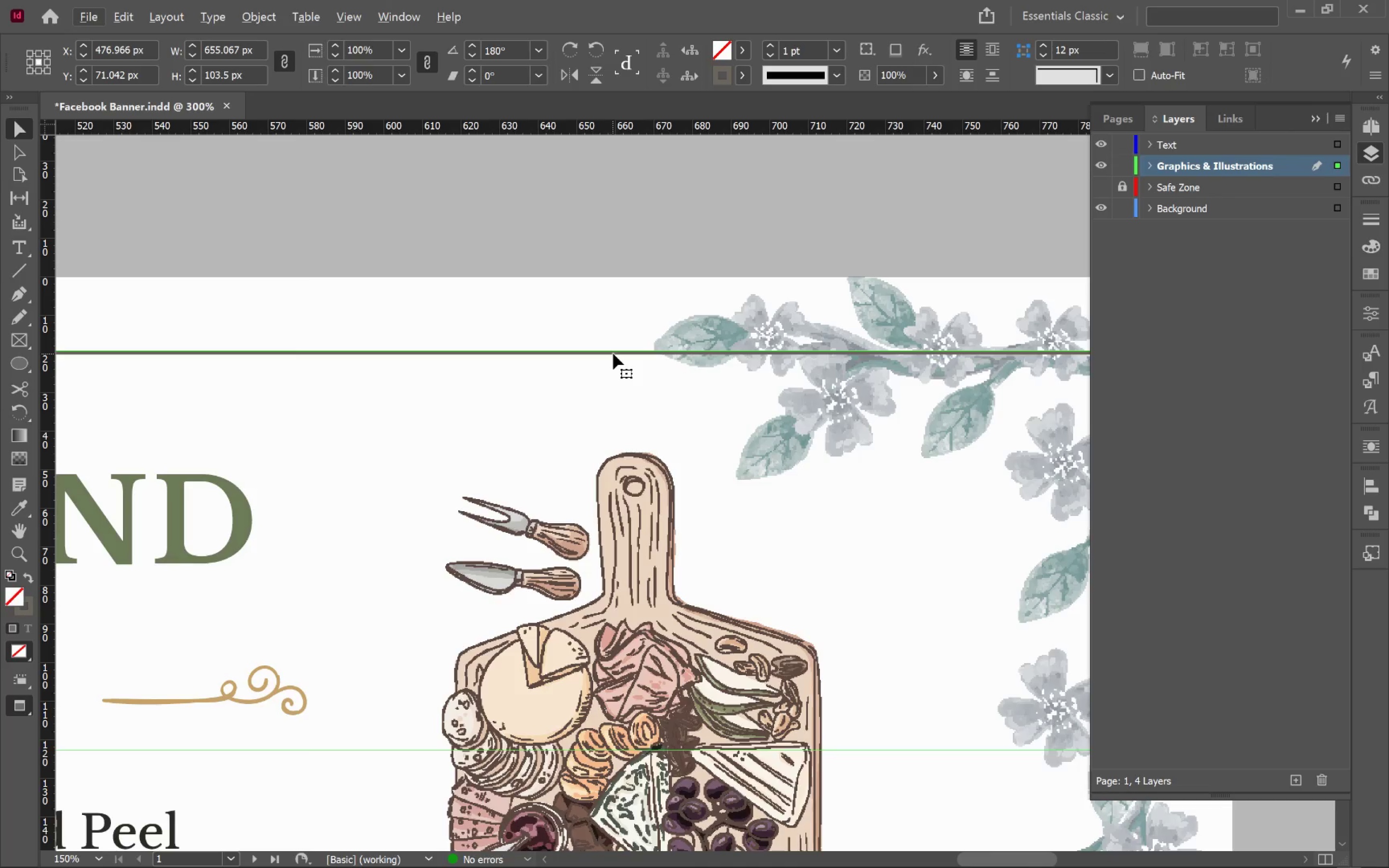 
left_click_drag(start_coordinate=[613, 353], to_coordinate=[612, 349])
 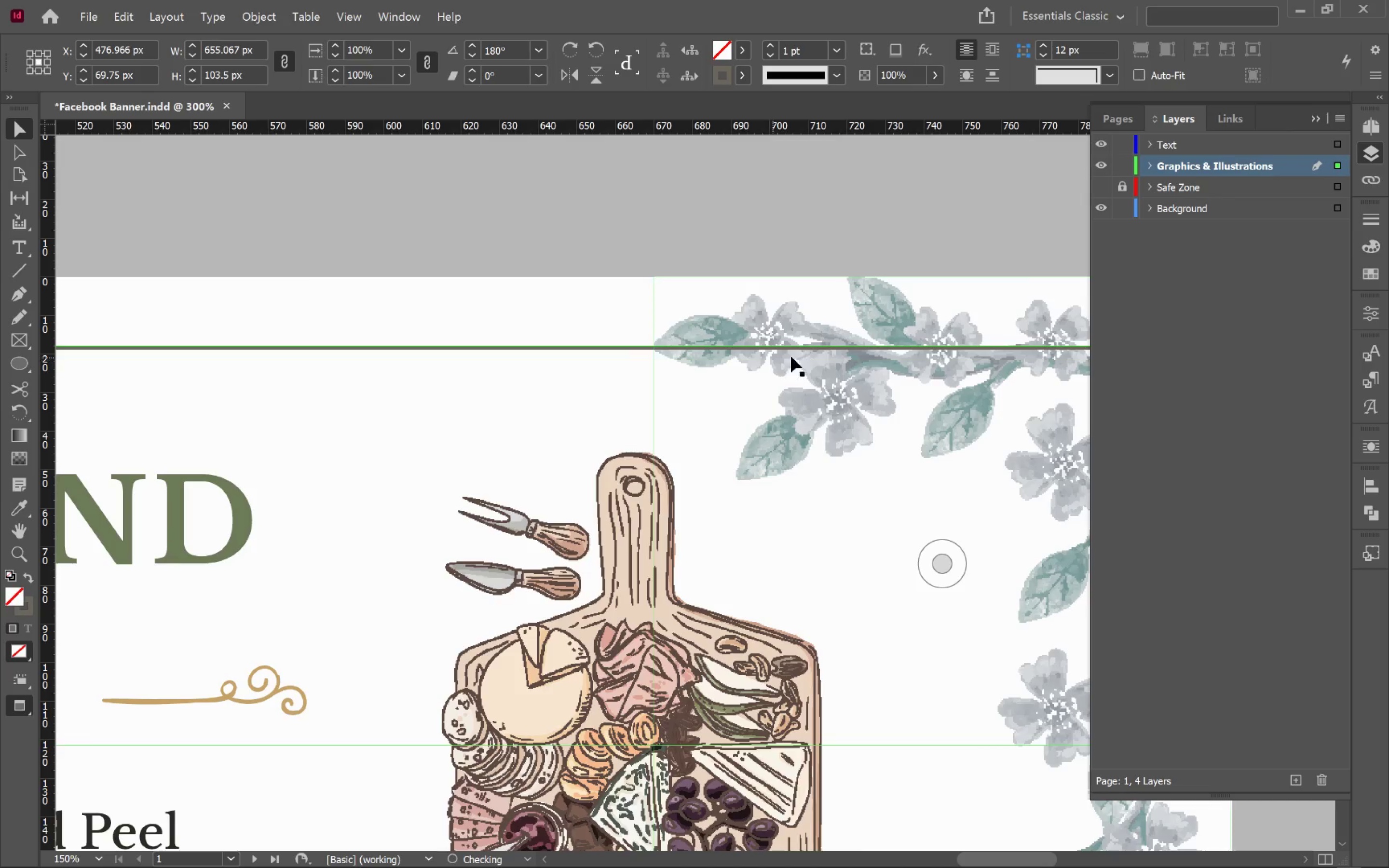 
hold_key(key=ShiftLeft, duration=0.91)
 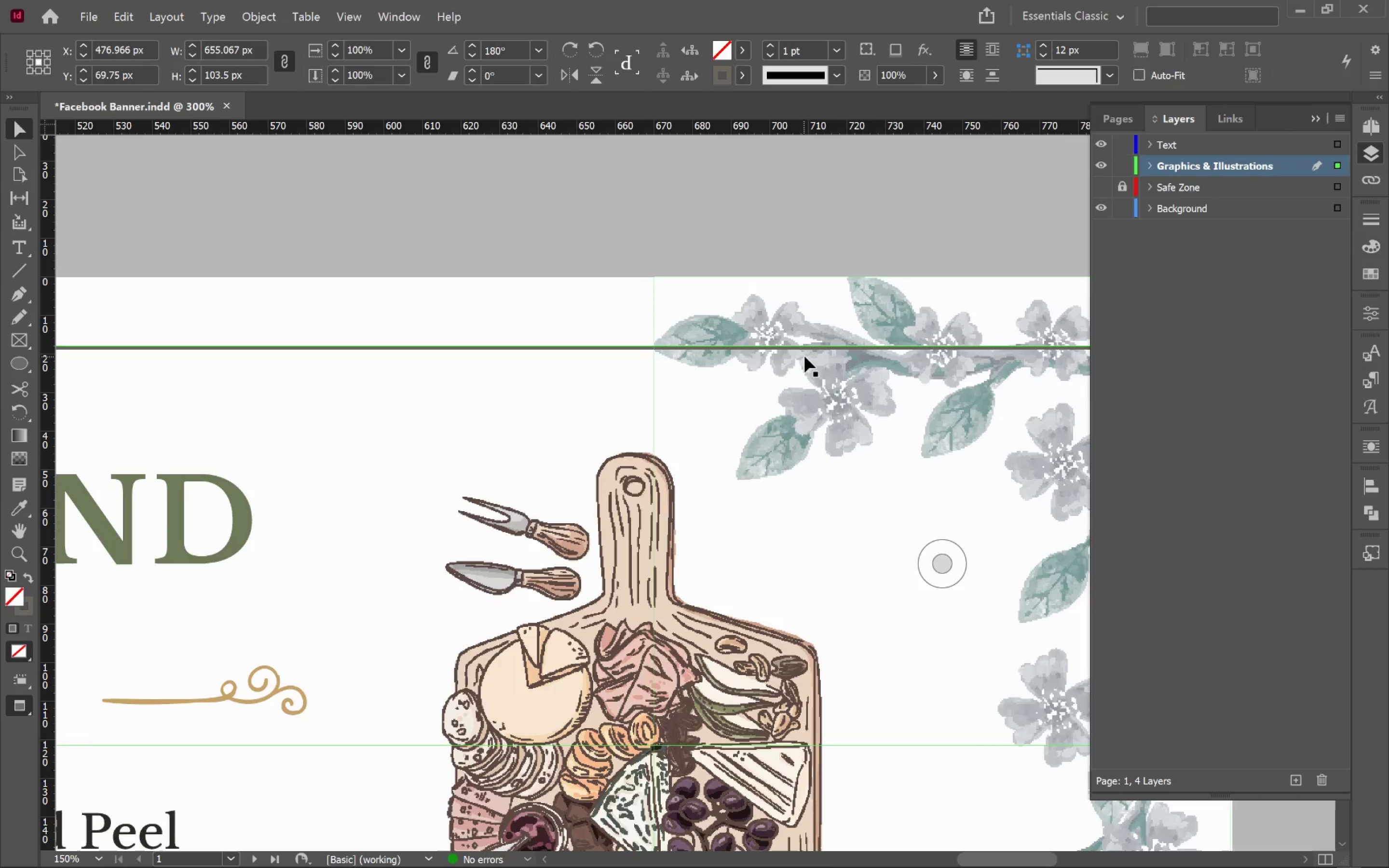 
hold_key(key=AltLeft, duration=0.72)
scroll: coordinate [809, 356], scroll_direction: down, amount: 3.0
 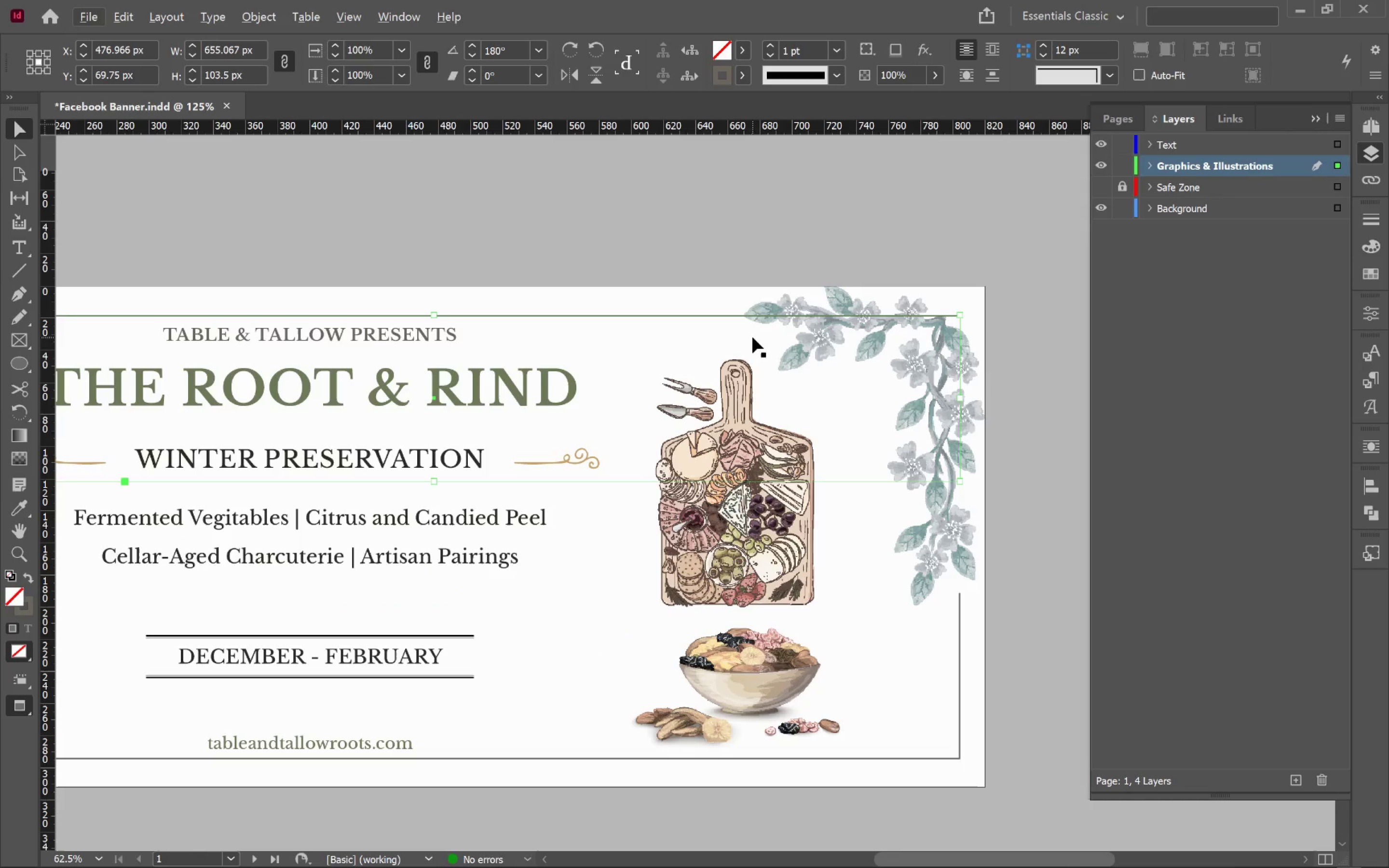 
hold_key(key=Space, duration=1.52)
 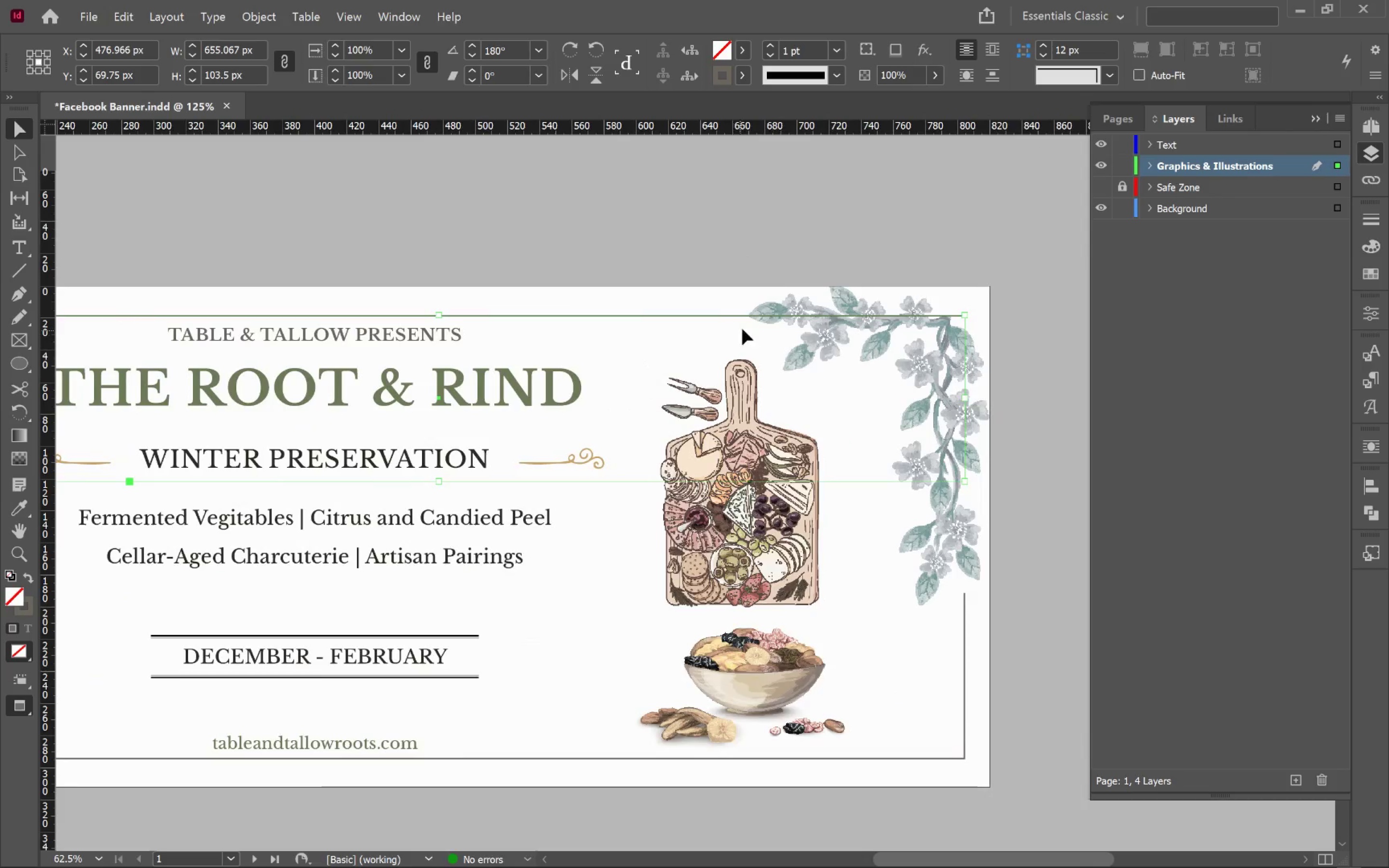 
left_click_drag(start_coordinate=[637, 351], to_coordinate=[641, 353])
 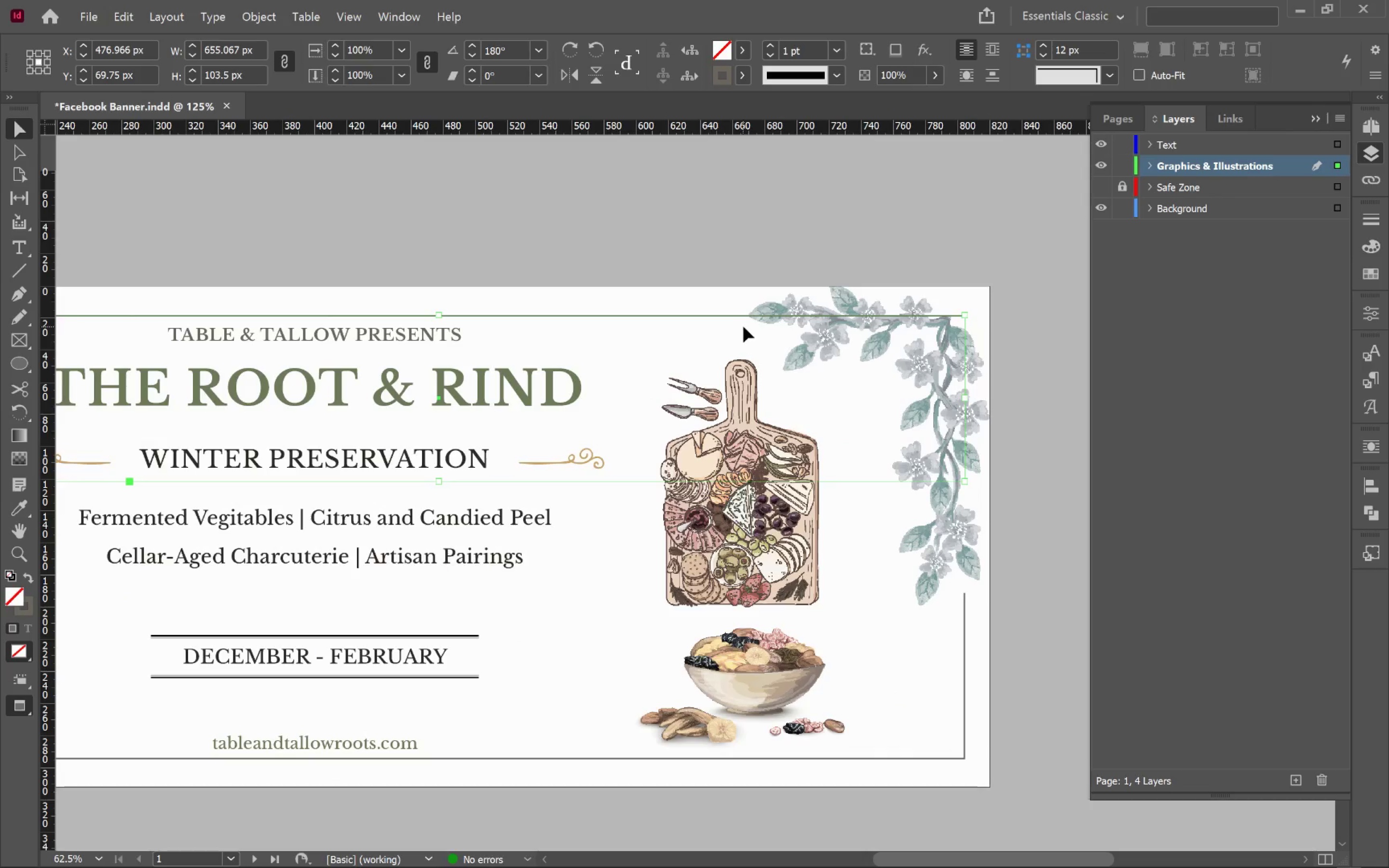 
hold_key(key=Space, duration=0.48)
 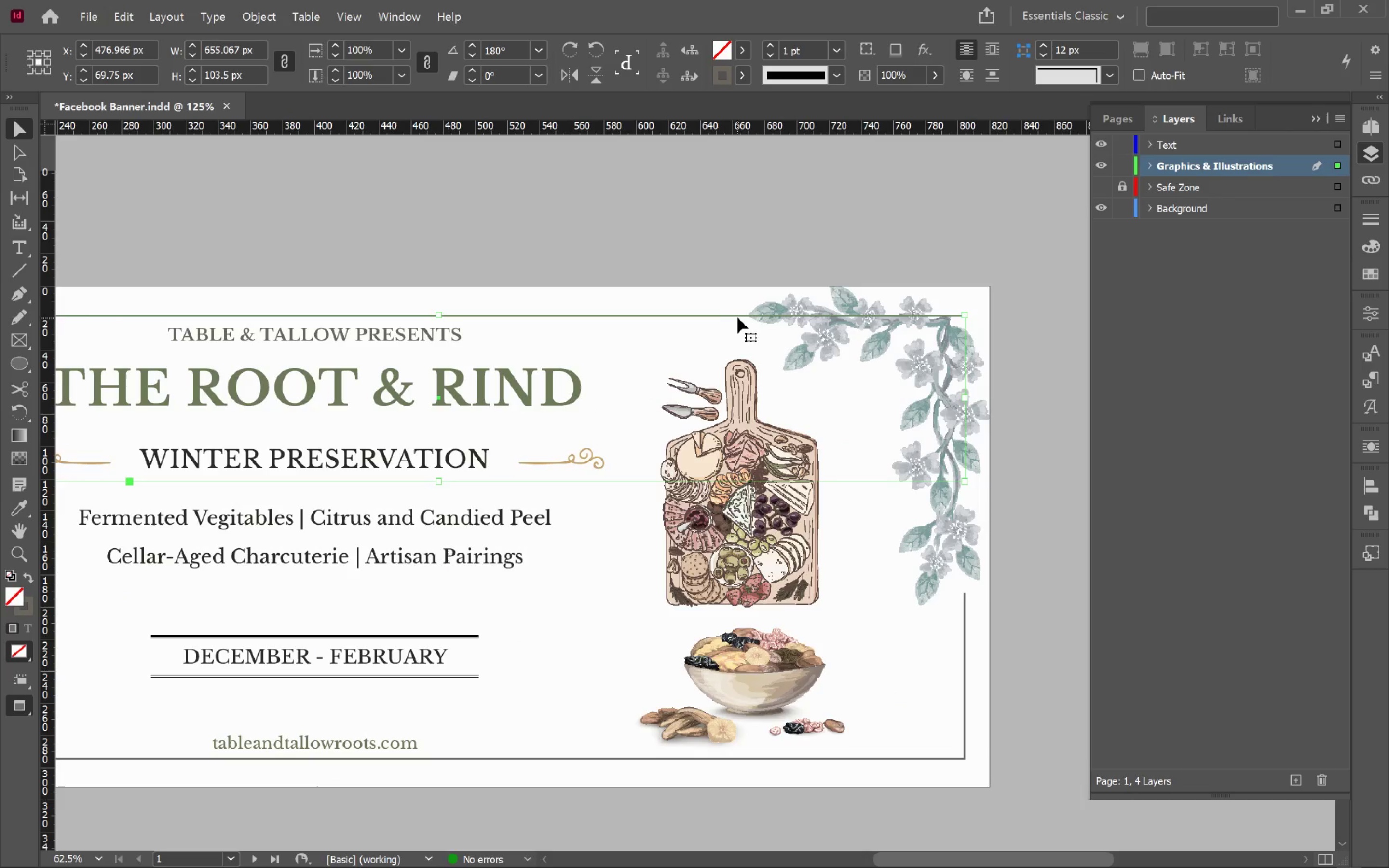 
left_click_drag(start_coordinate=[736, 317], to_coordinate=[527, 342])
 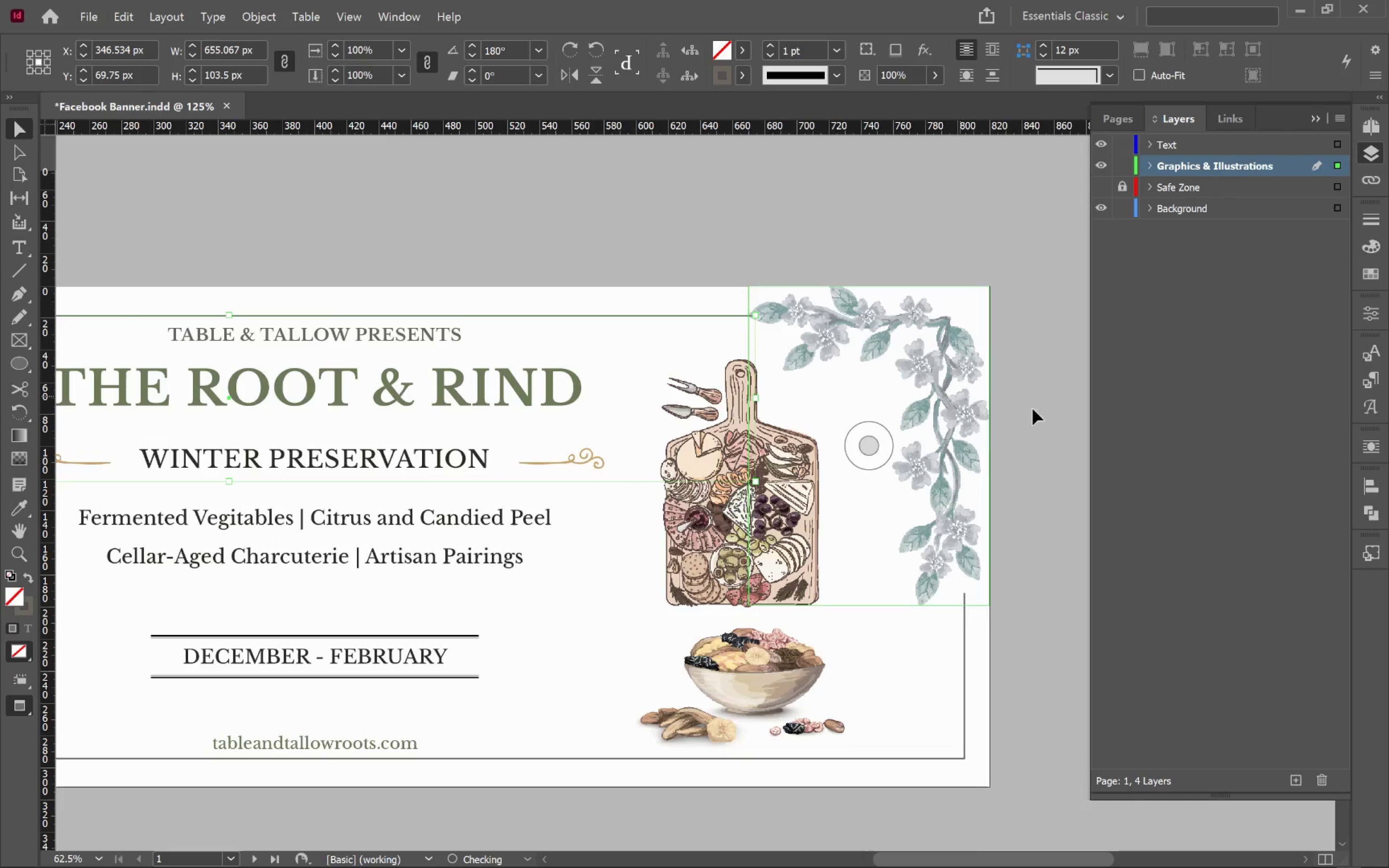 
hold_key(key=ShiftLeft, duration=3.42)
 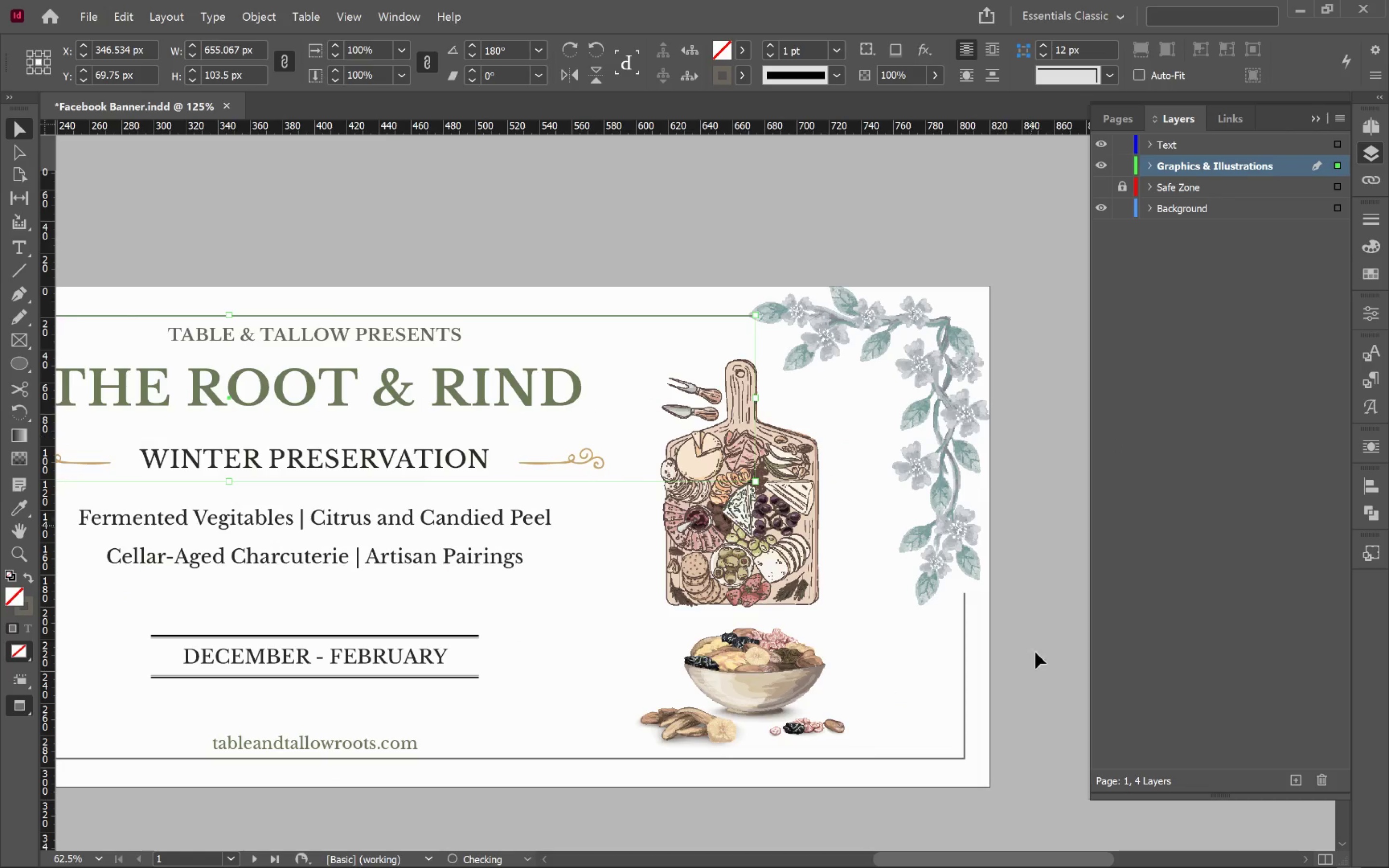 
hold_key(key=ShiftLeft, duration=1.08)
left_click([965, 689])
 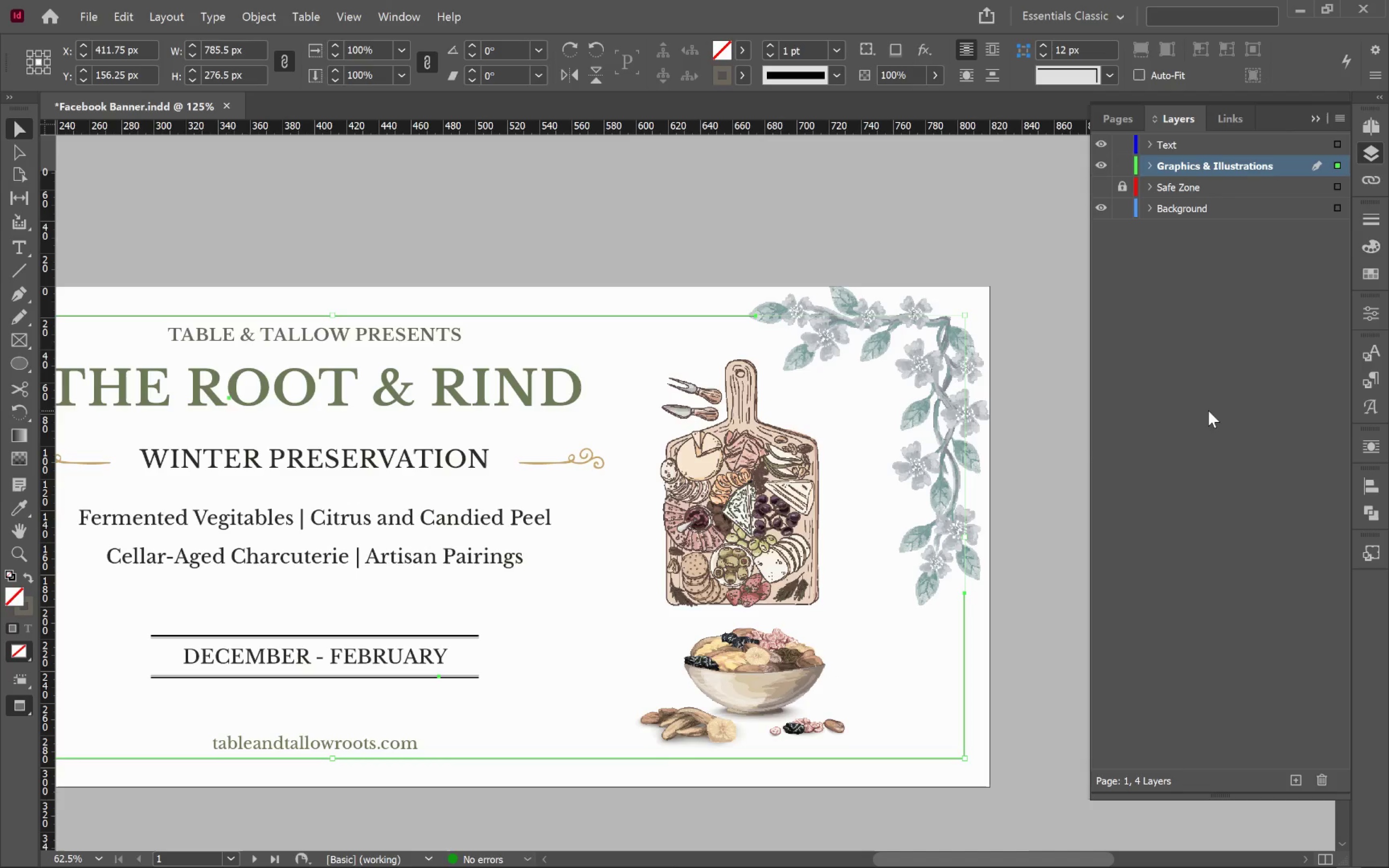 
key(Control+Shift+BracketLeft)
 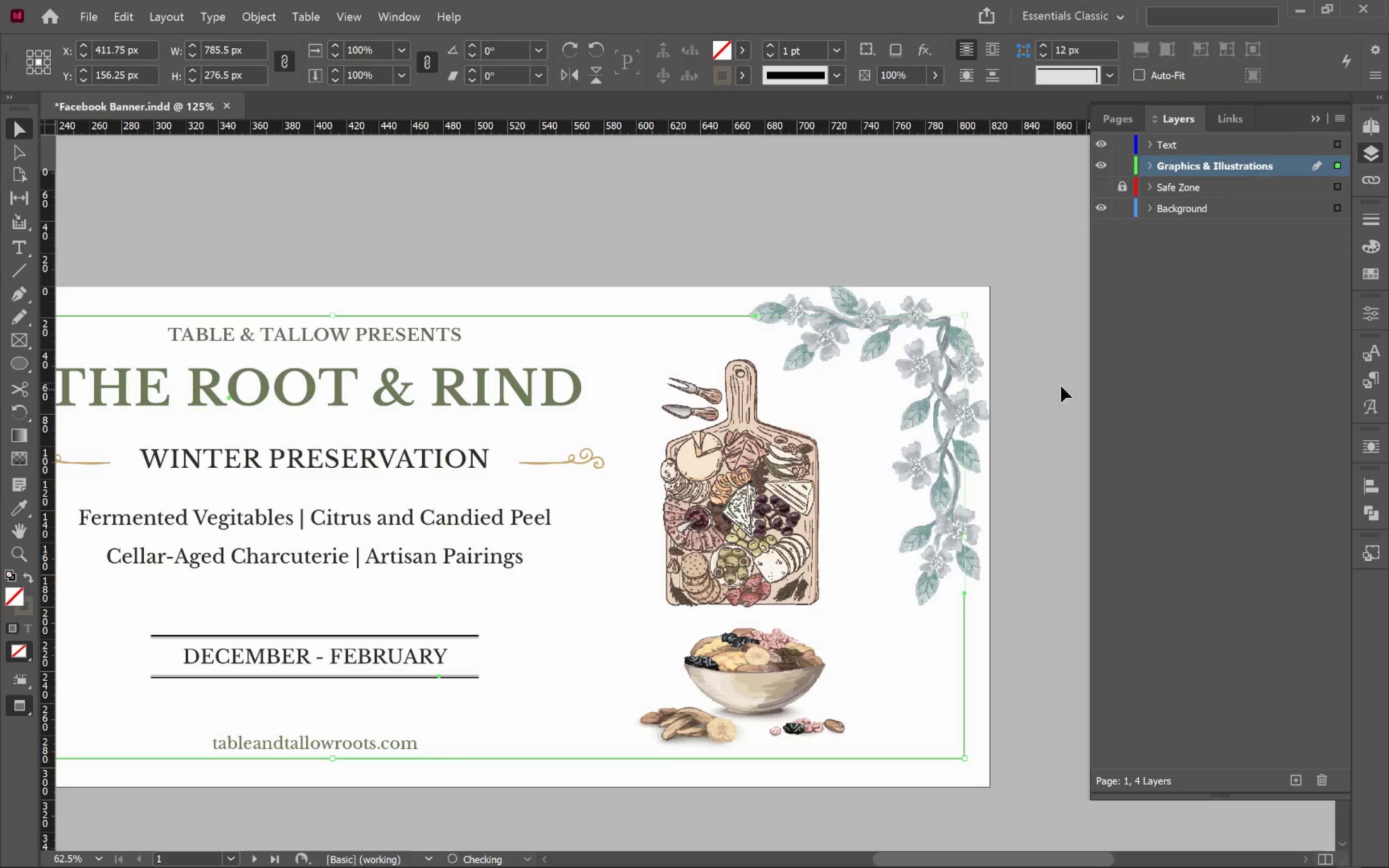 
left_click([1030, 382])
 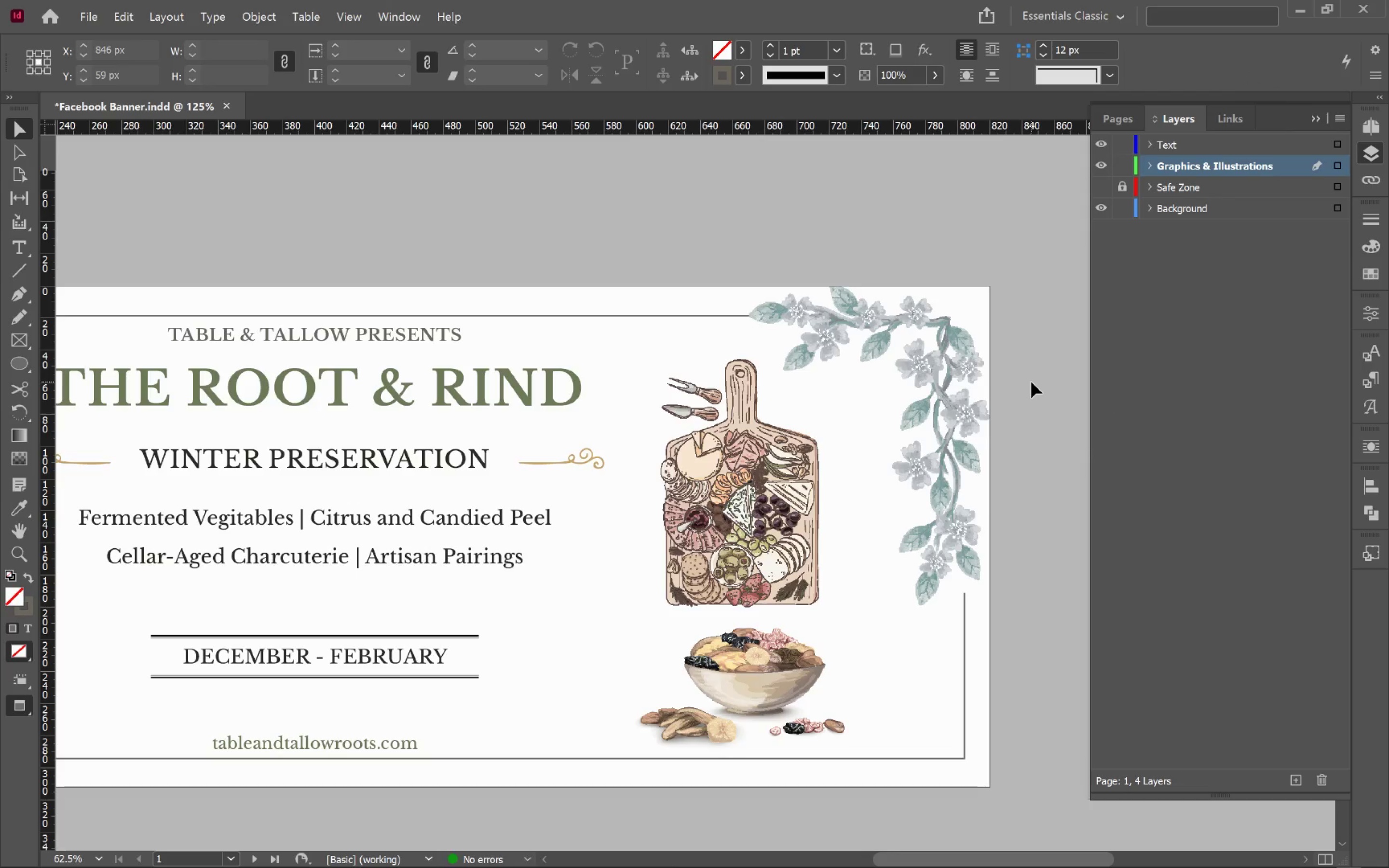 
hold_key(key=AltLeft, duration=0.61)
 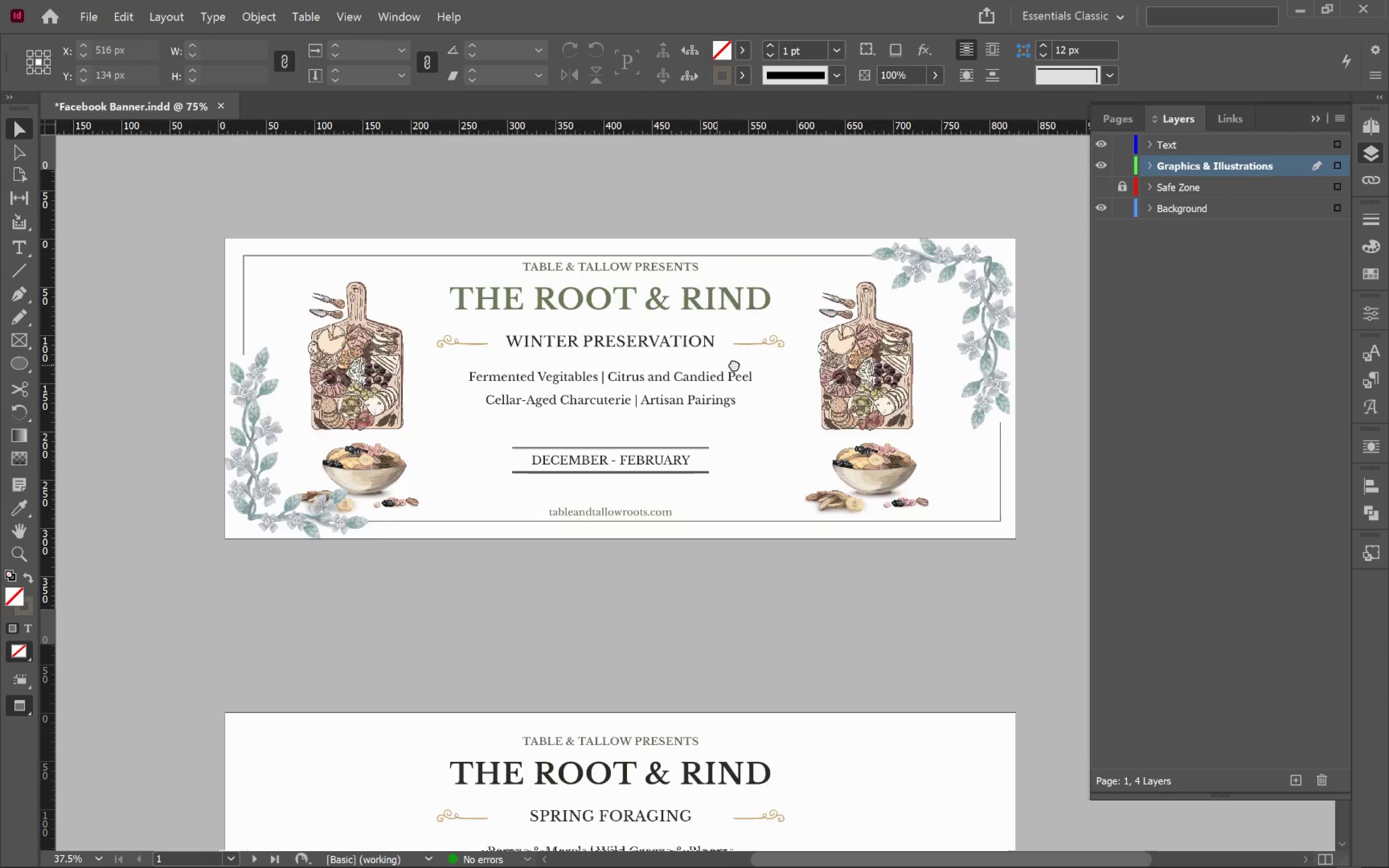 
hold_key(key=Space, duration=1.52)
 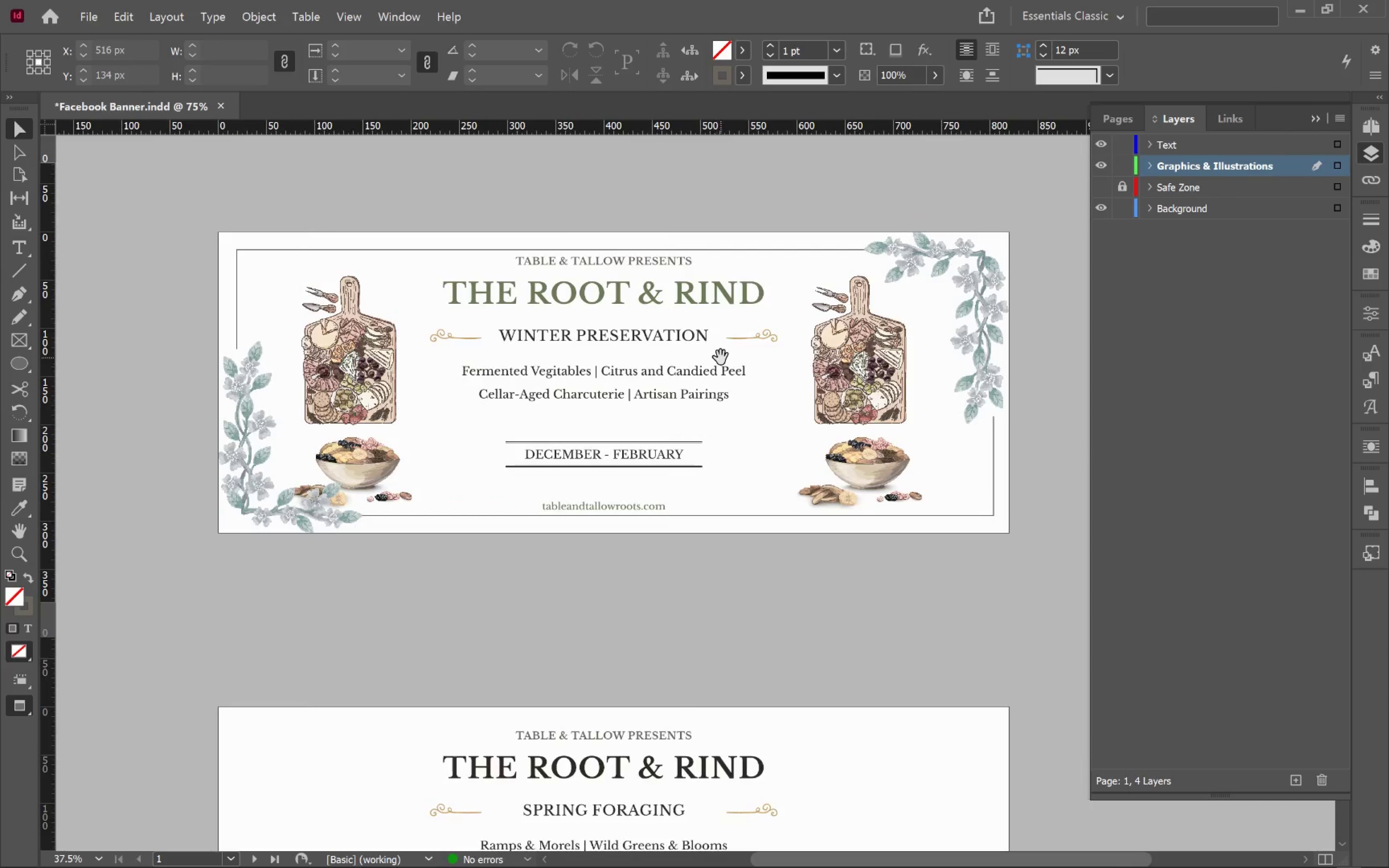 
scroll: coordinate [1031, 382], scroll_direction: down, amount: 2.0
 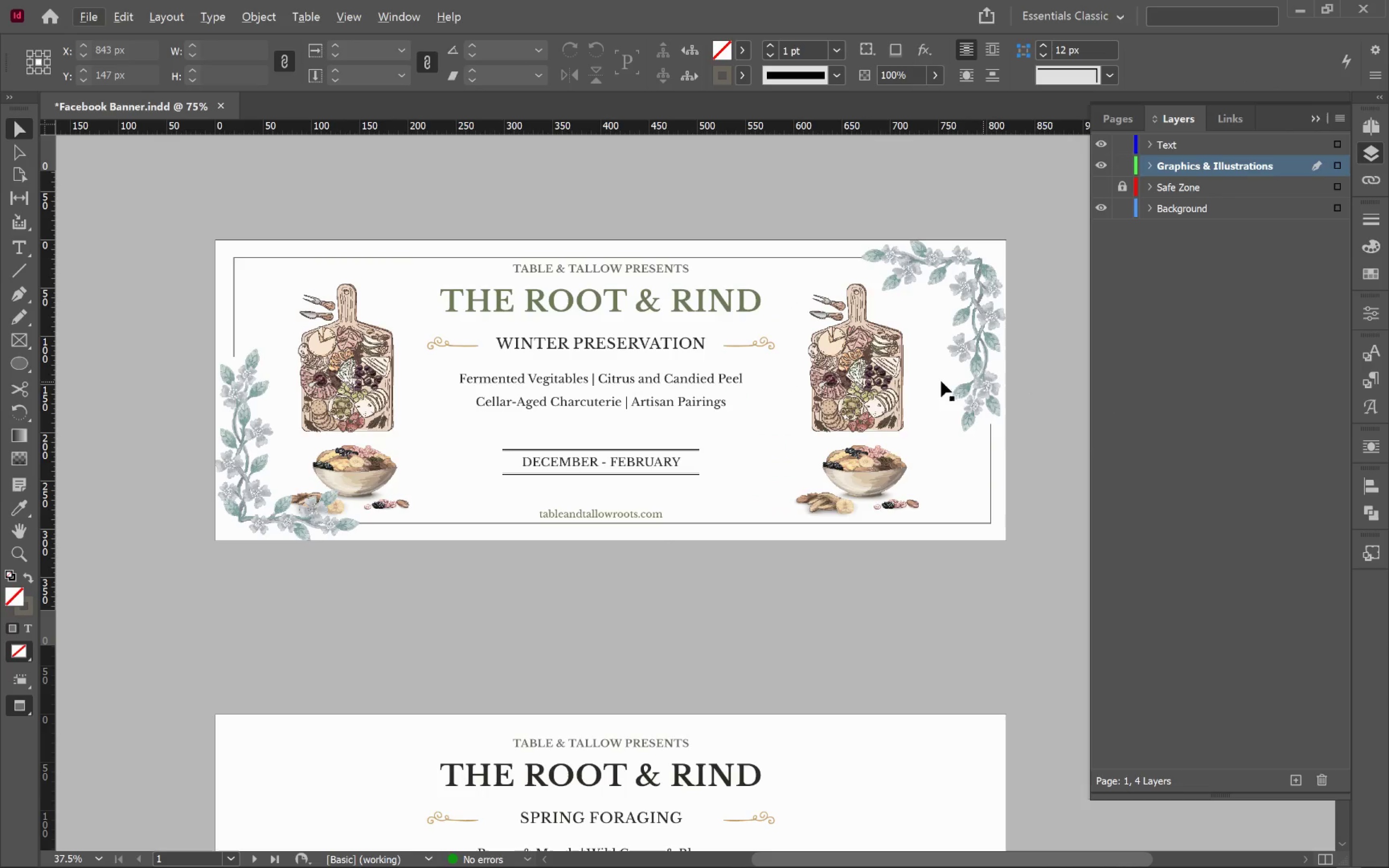 
left_click_drag(start_coordinate=[718, 365], to_coordinate=[721, 357])
 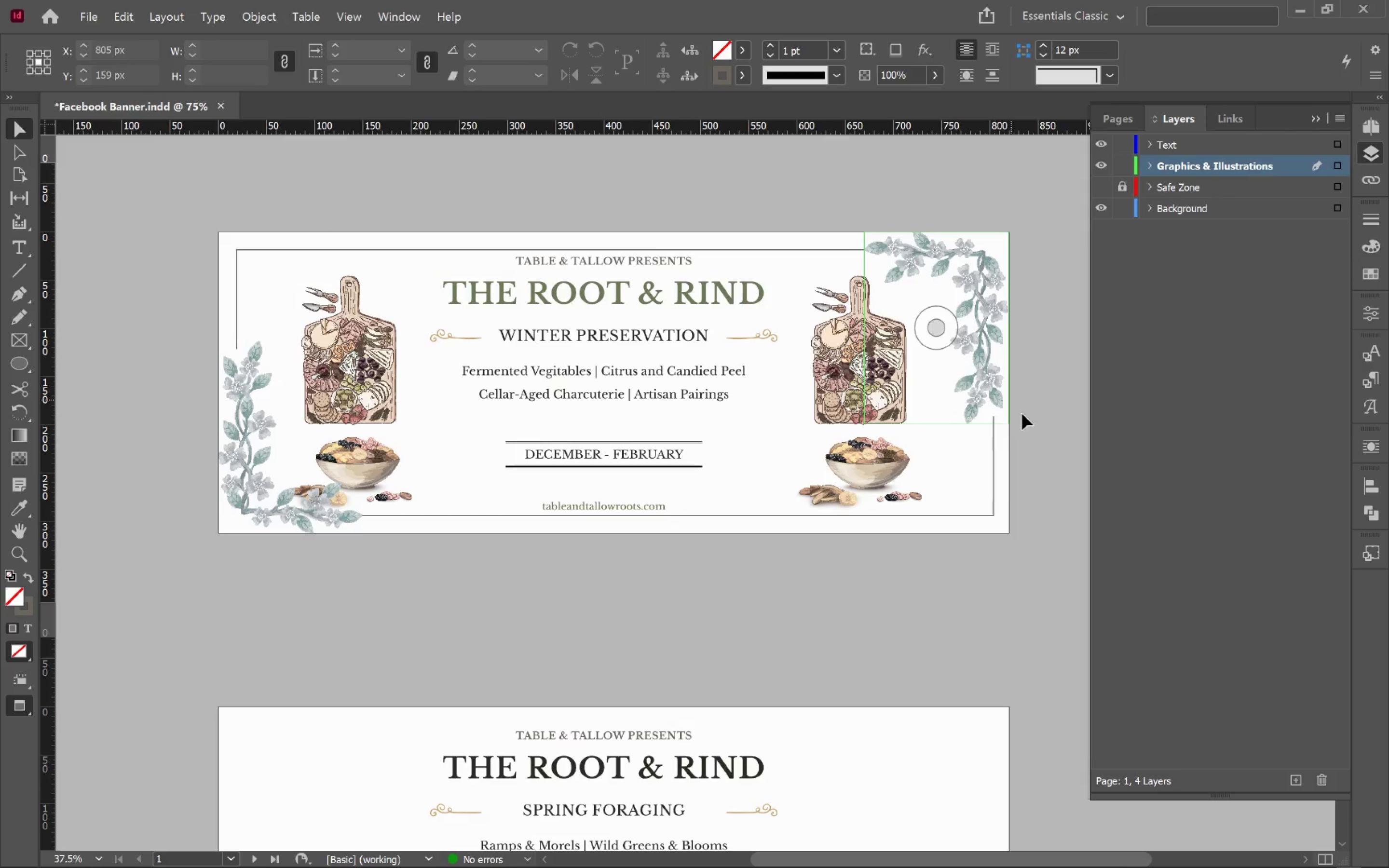 
hold_key(key=Space, duration=0.75)
 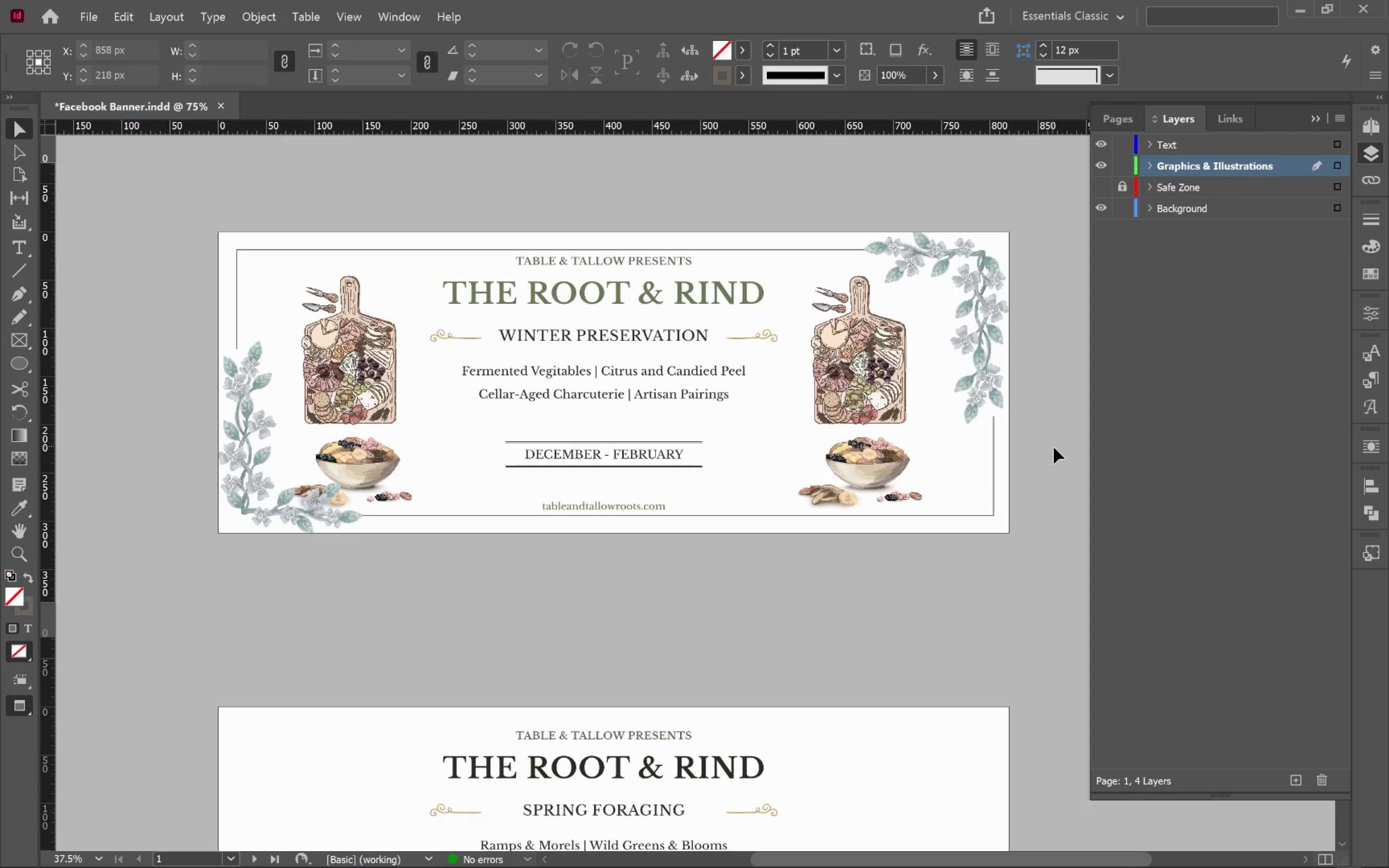 
left_click([1057, 448])
 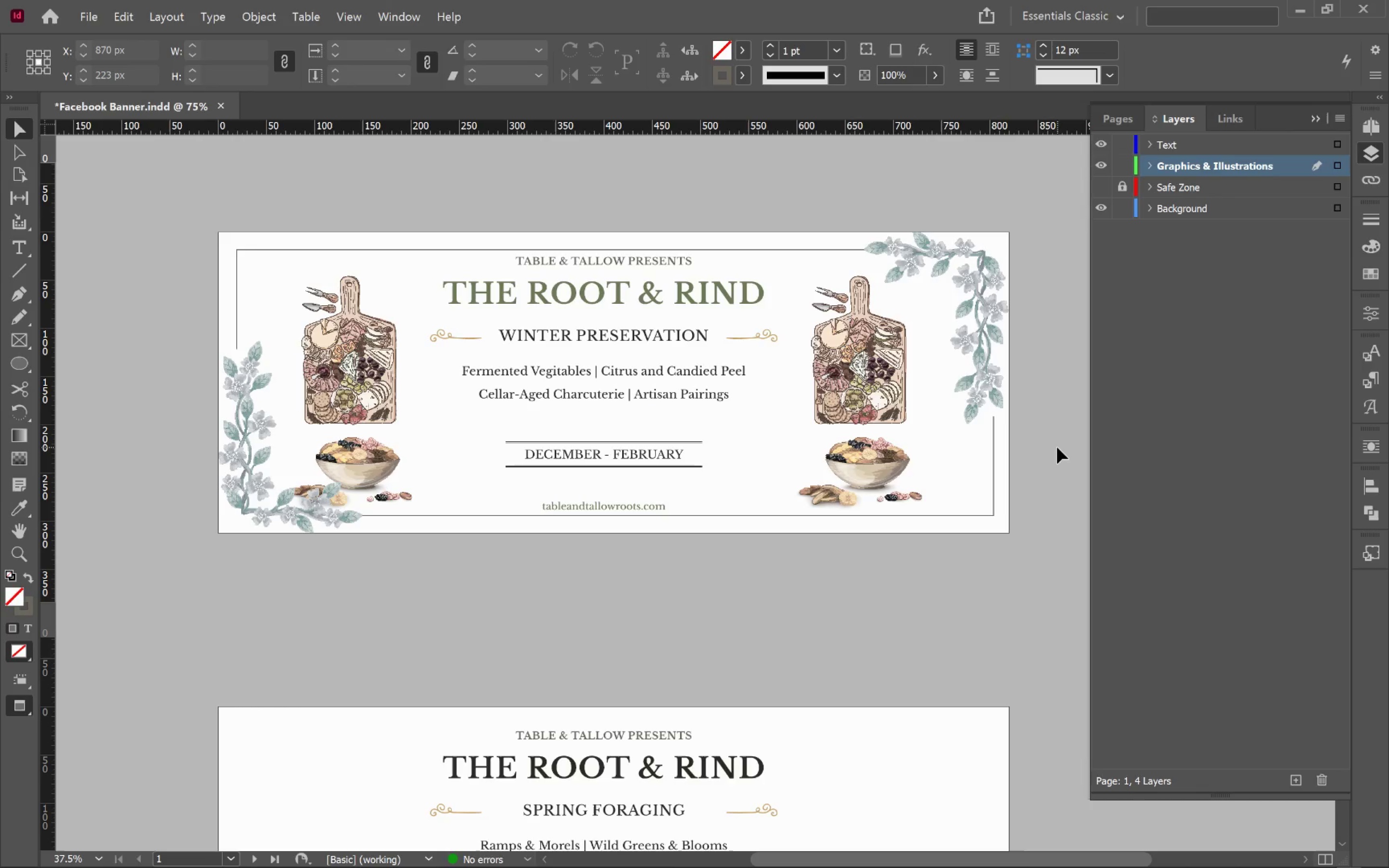 
wait(9.58)
 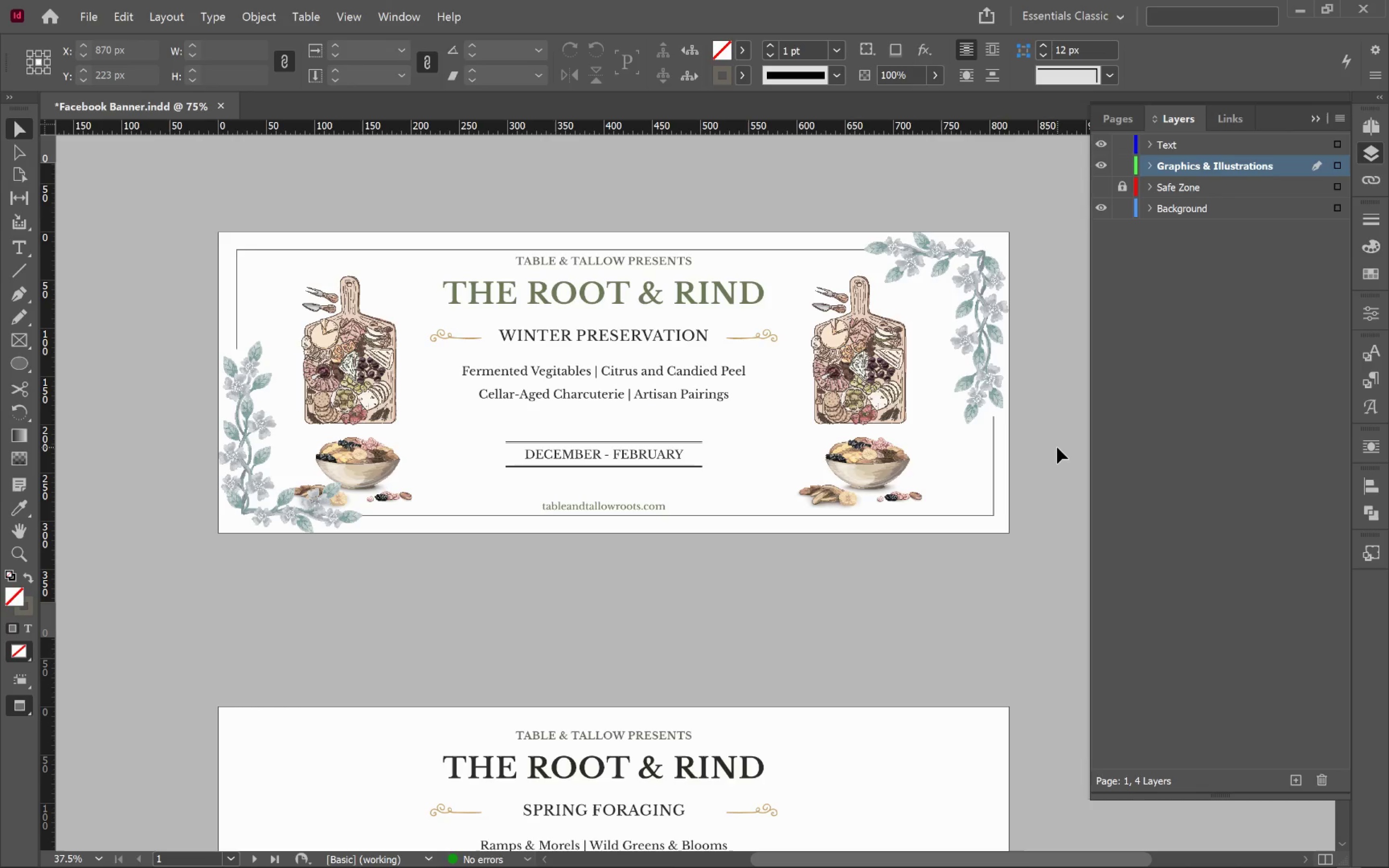 
hold_key(key=Space, duration=1.5)
 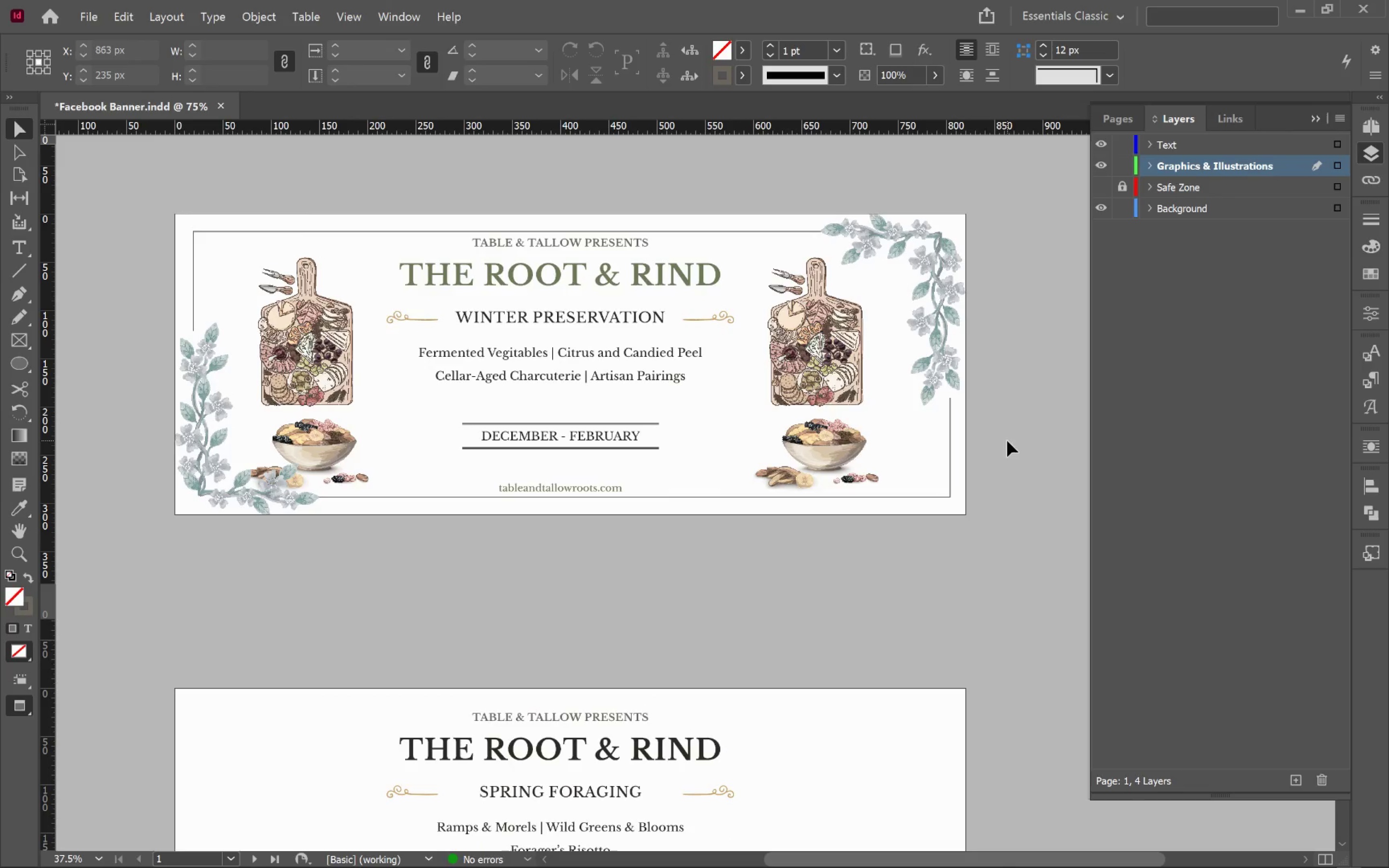 
left_click_drag(start_coordinate=[1050, 459], to_coordinate=[1007, 441])
 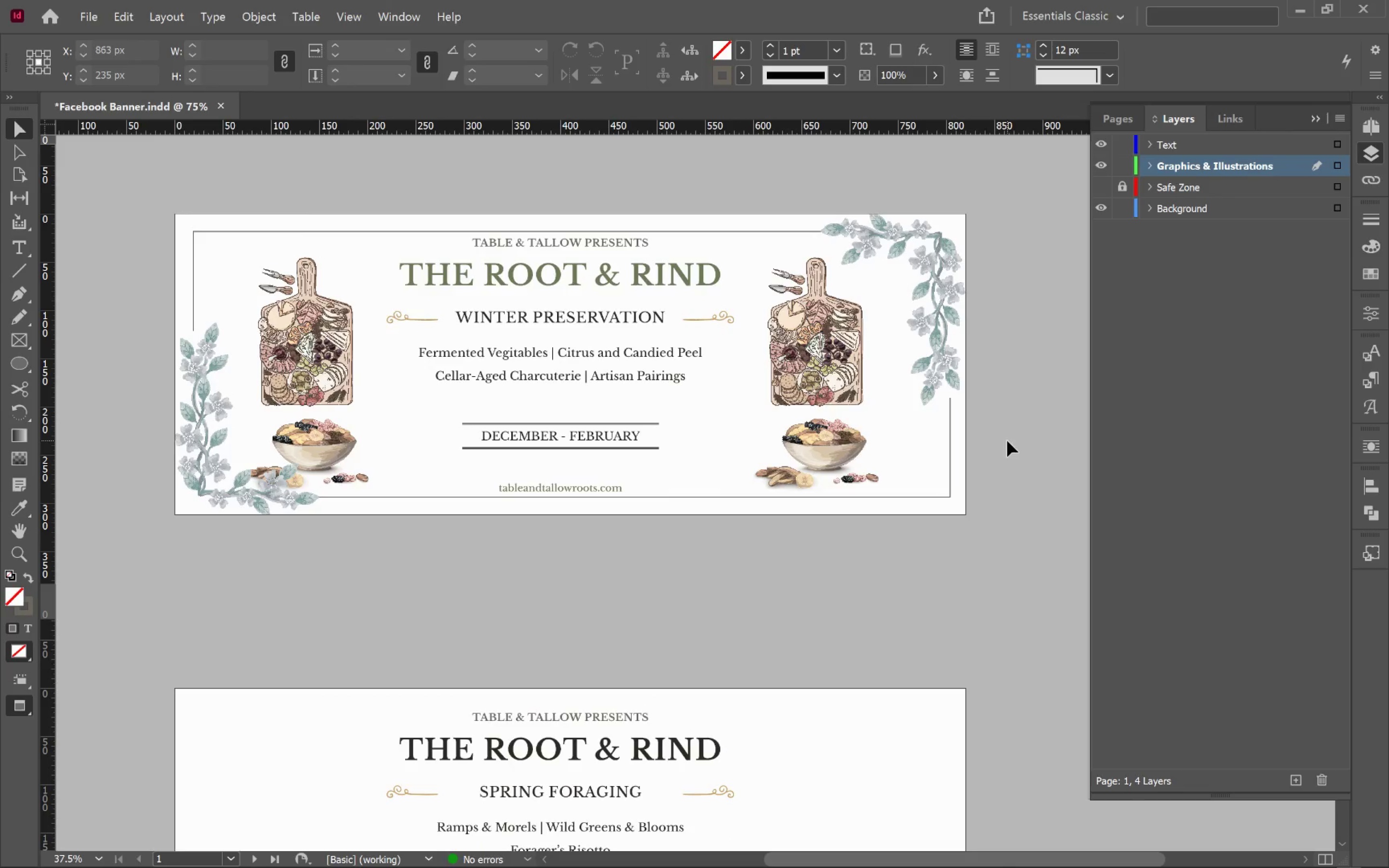 
key(Space)
 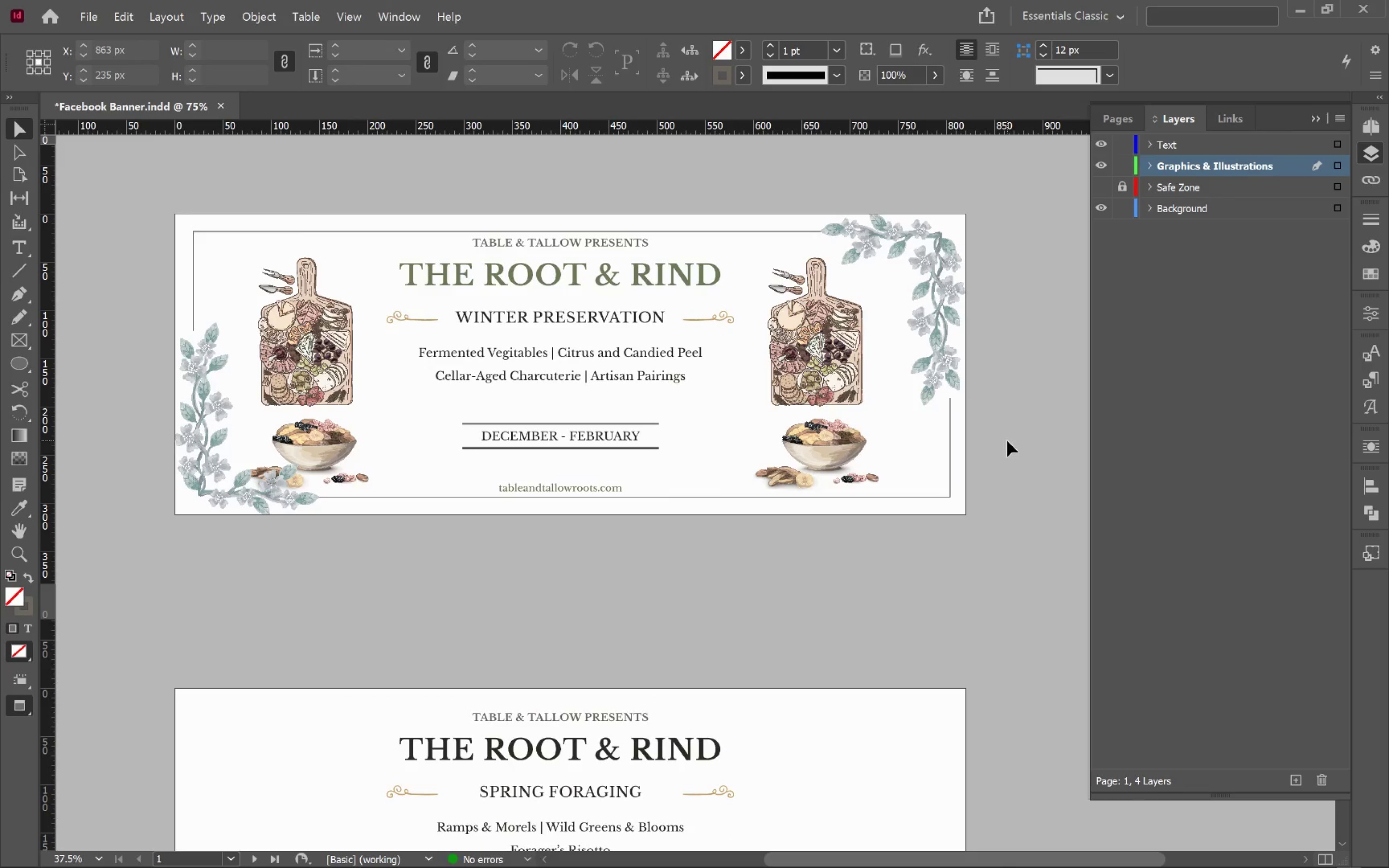 
key(Control+S)
 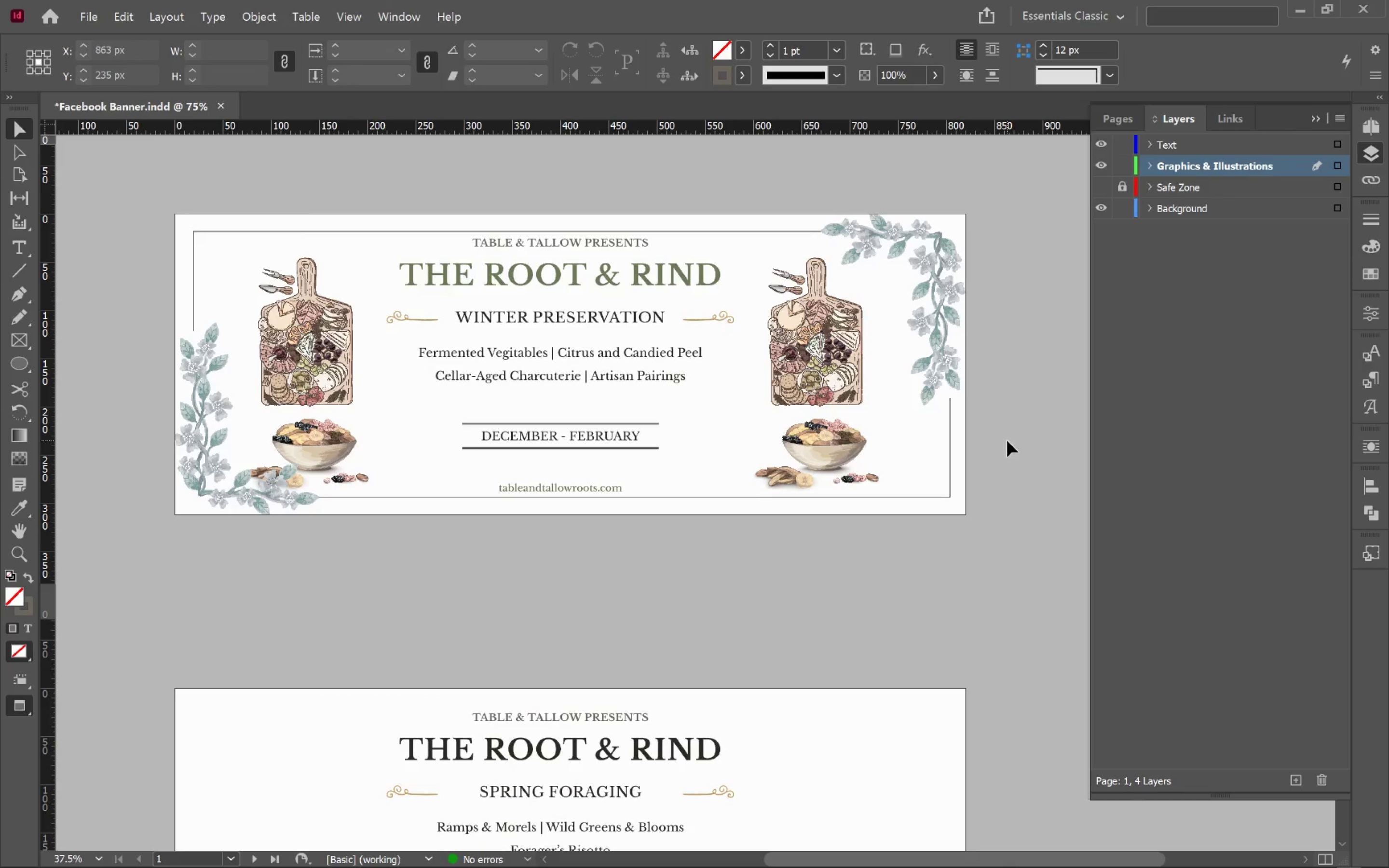 
key(Alt+Tab)
 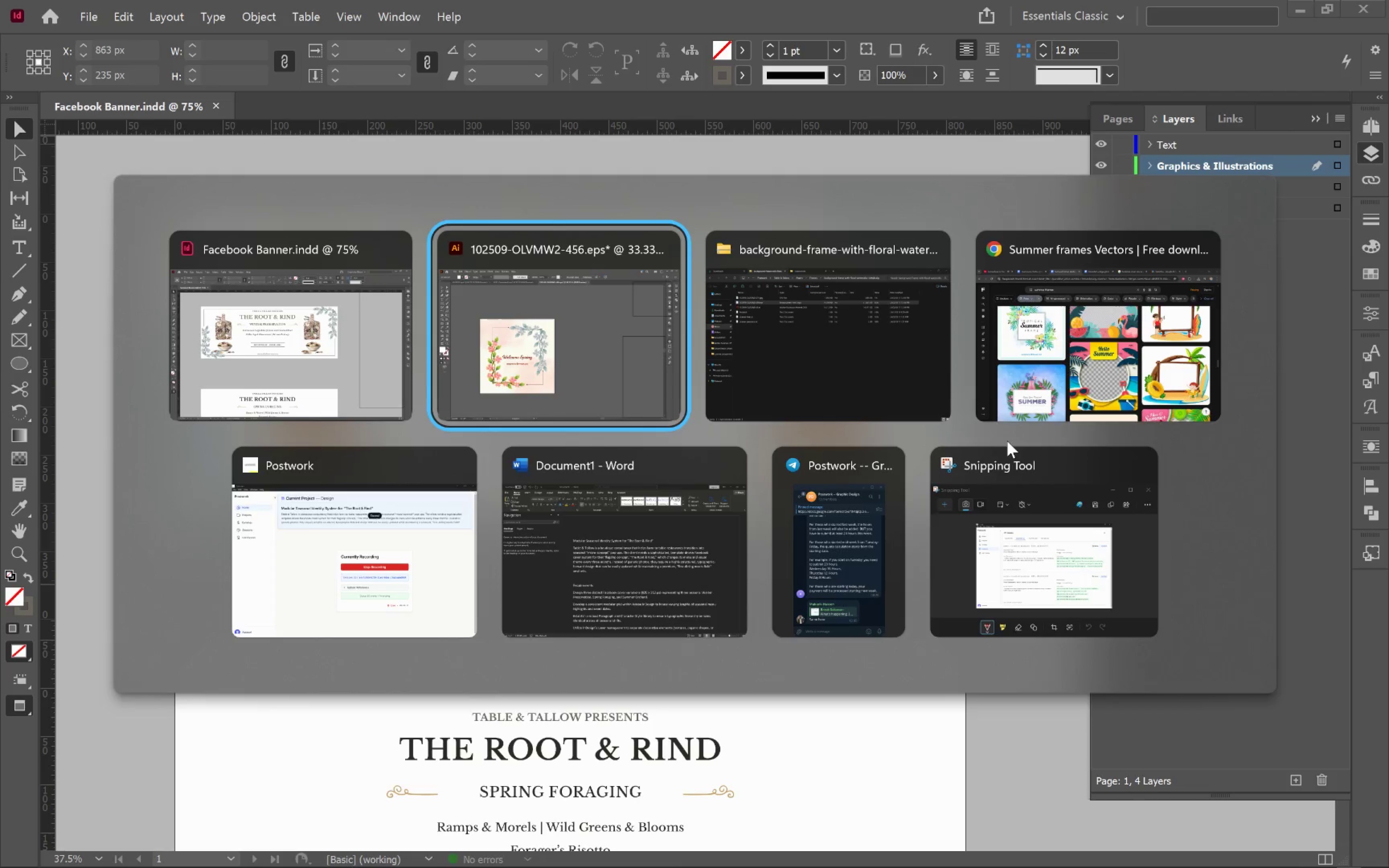 
key(Alt+Tab)
 